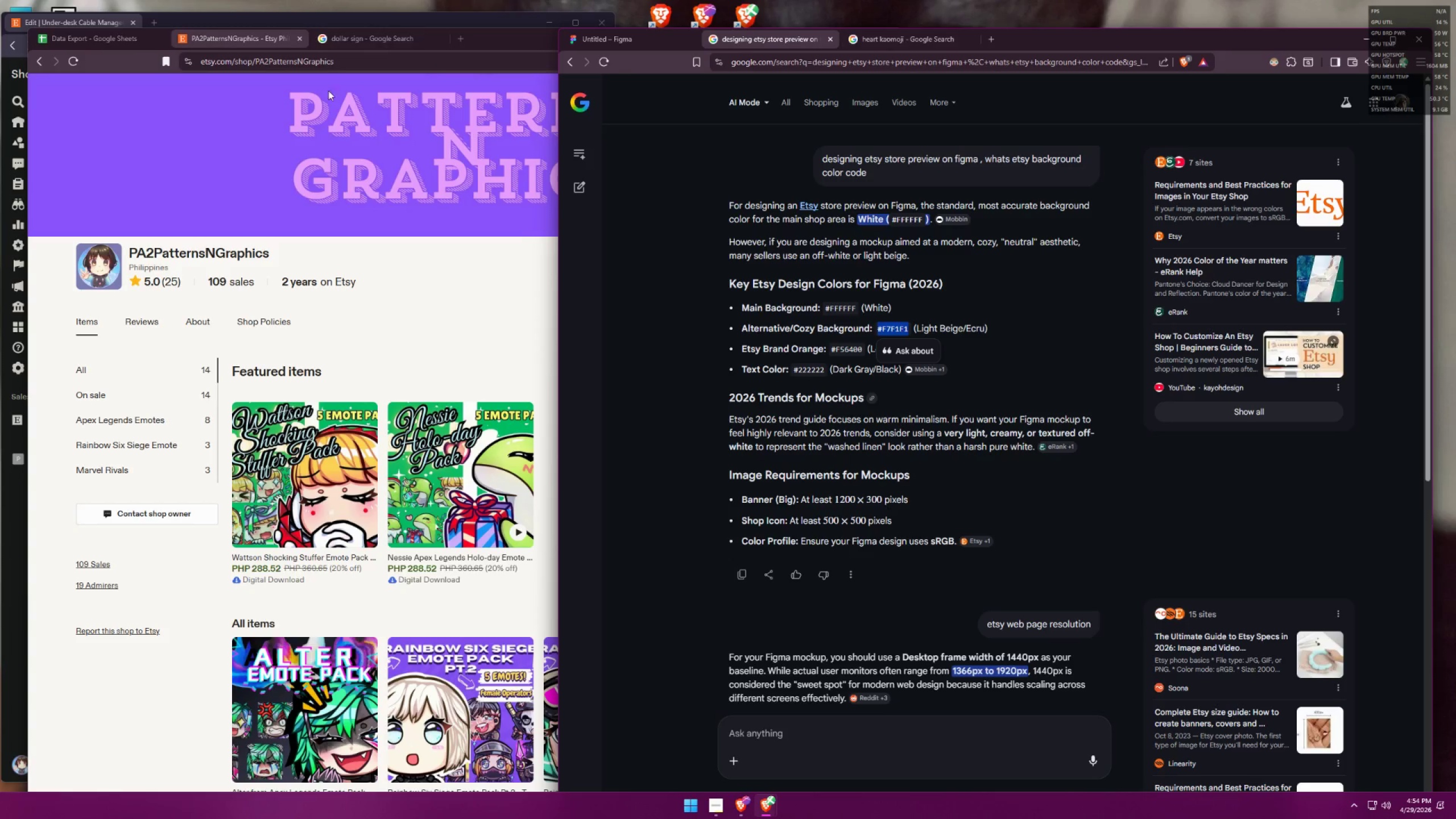 
left_click([416, 276])
 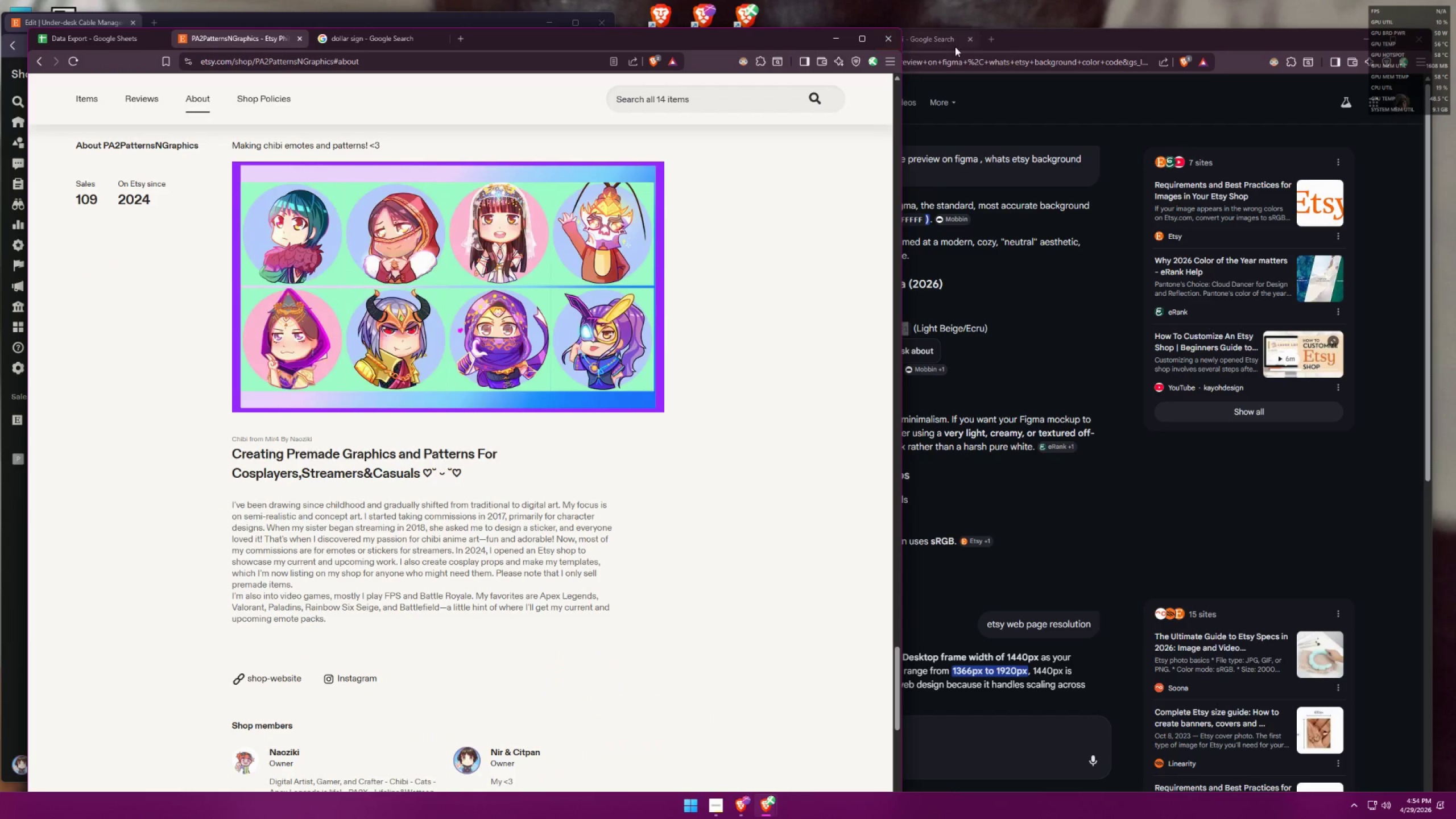 
left_click([608, 39])
 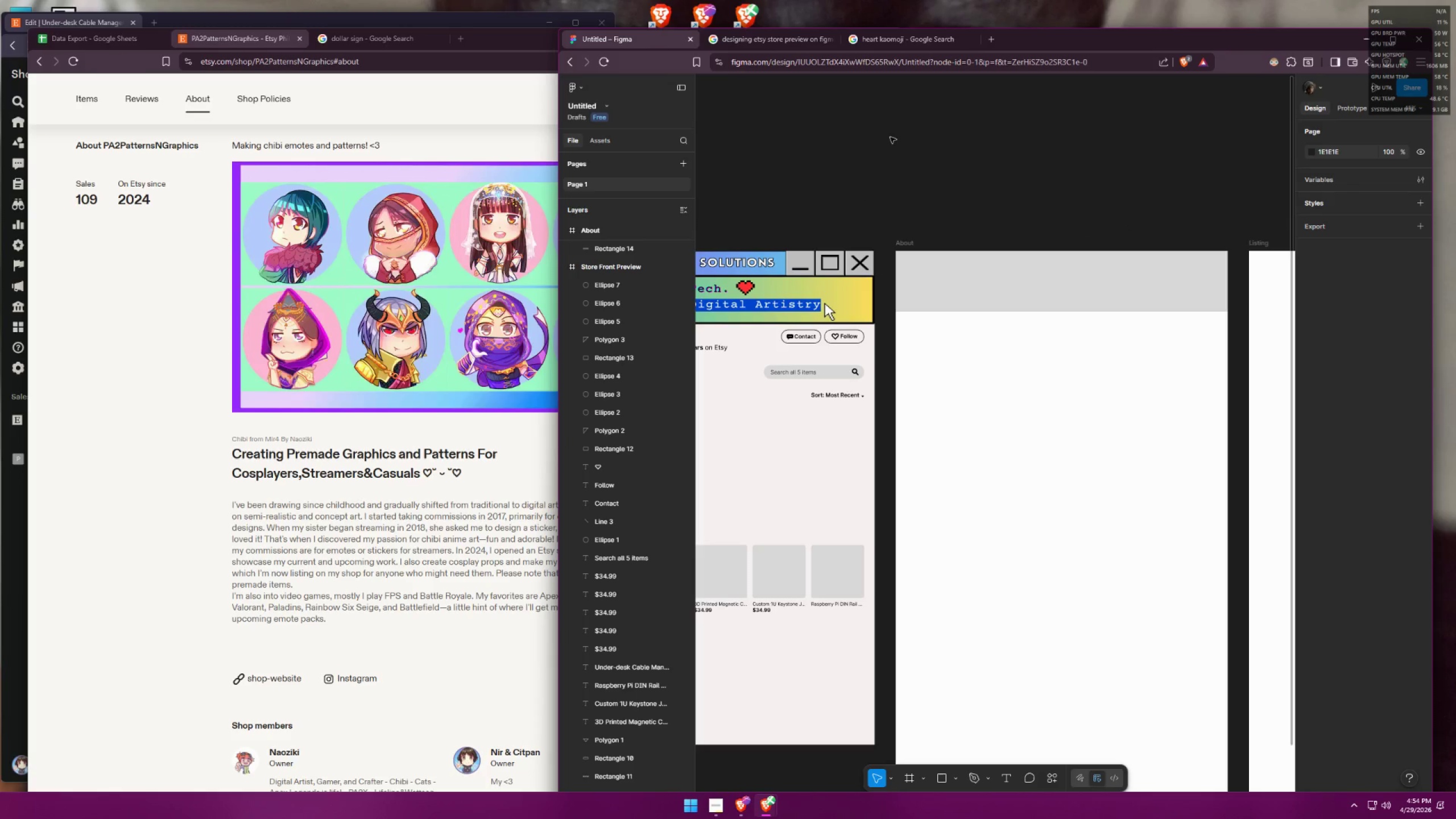 
left_click([965, 270])
 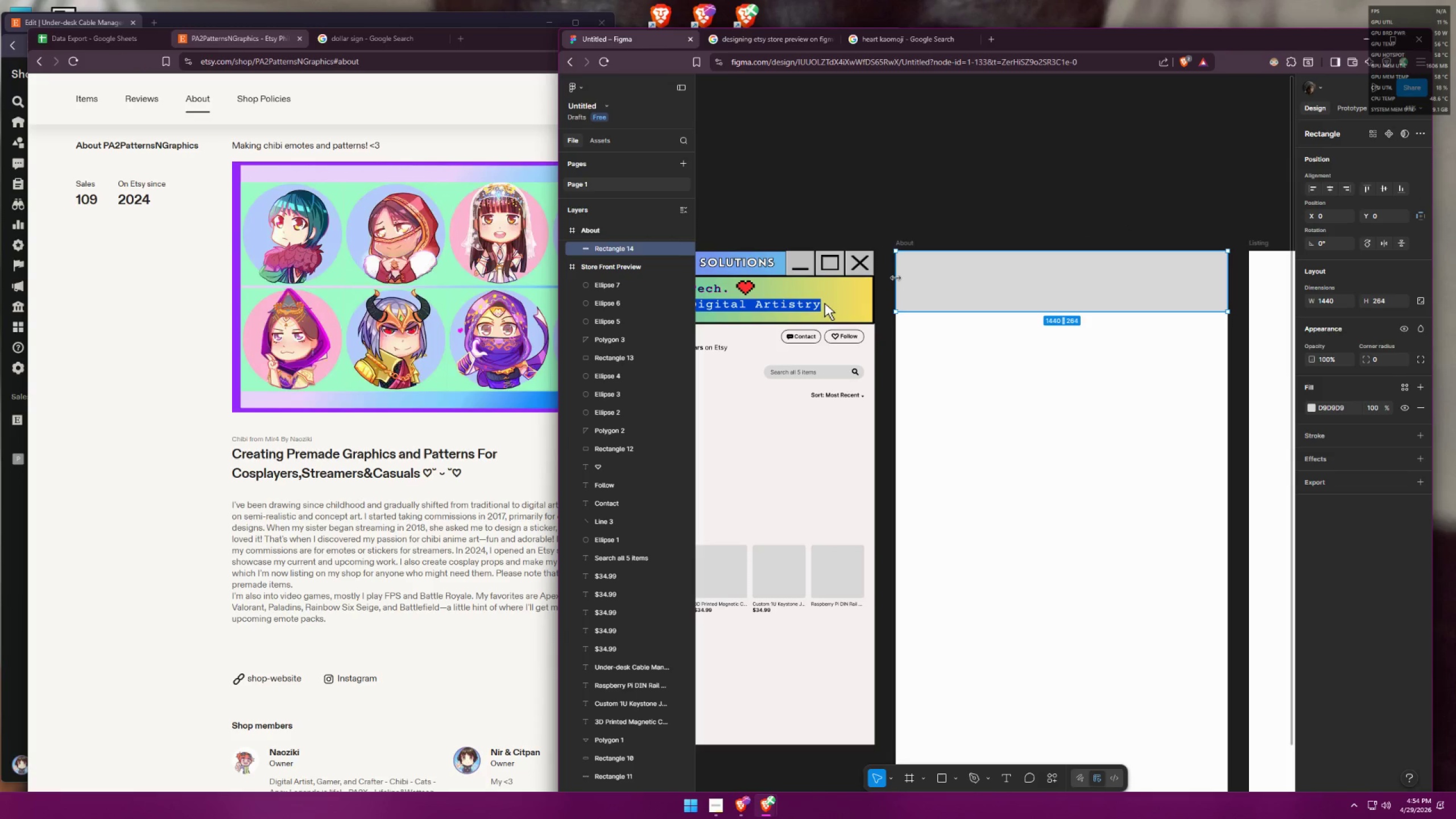 
left_click_drag(start_coordinate=[896, 278], to_coordinate=[897, 274])
 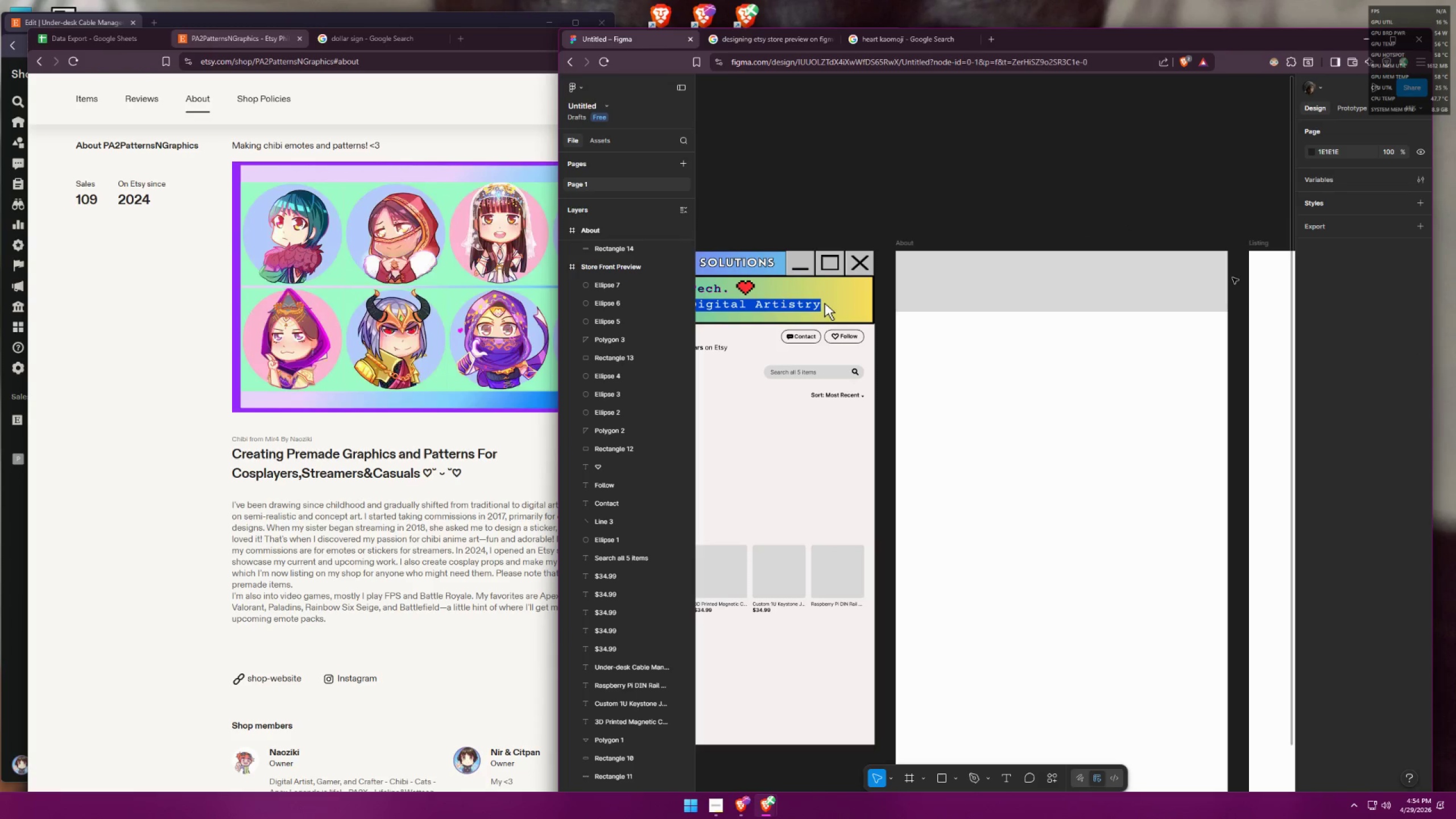 
left_click([1163, 277])
 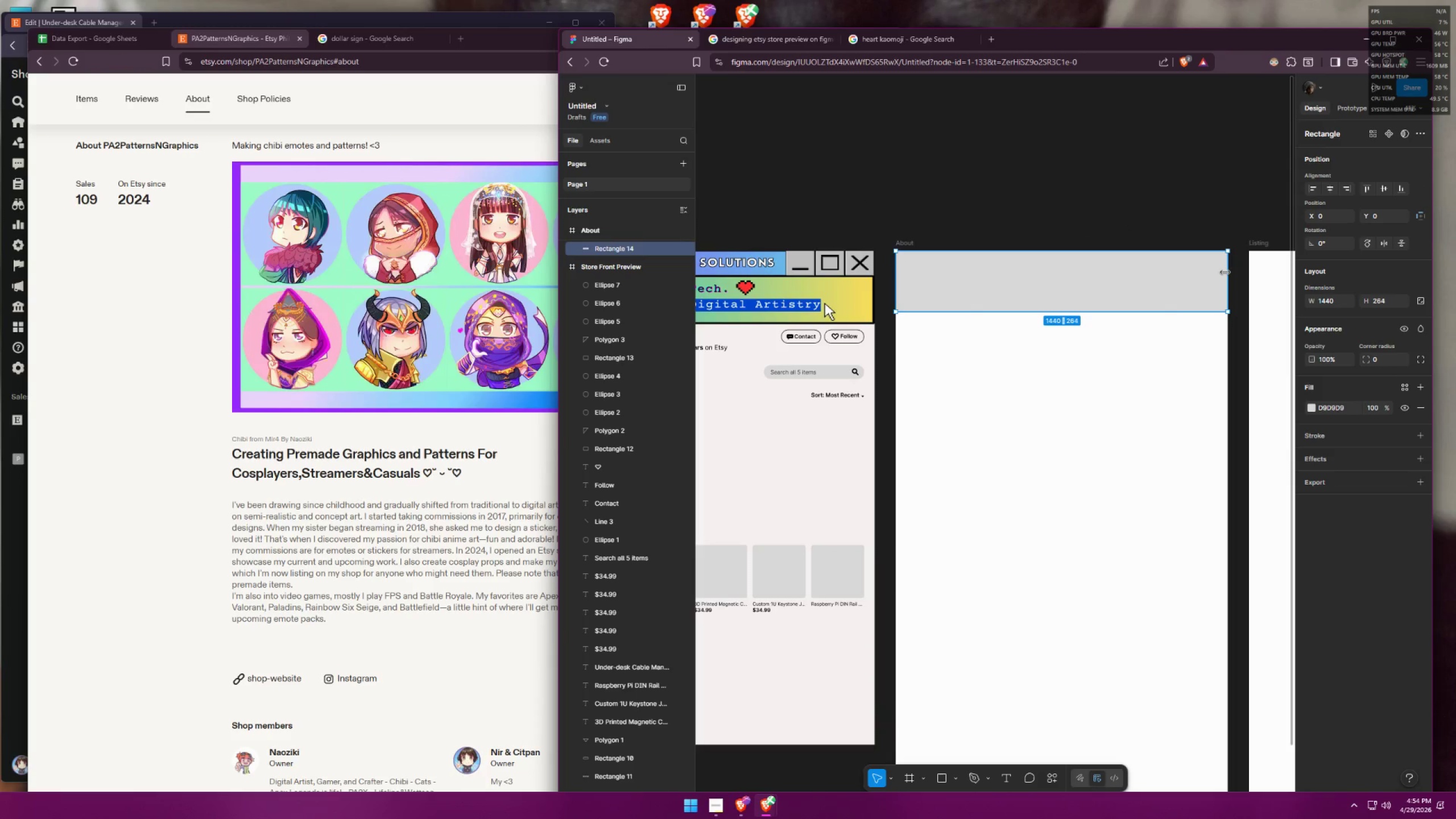 
left_click_drag(start_coordinate=[1225, 272], to_coordinate=[1228, 272])
 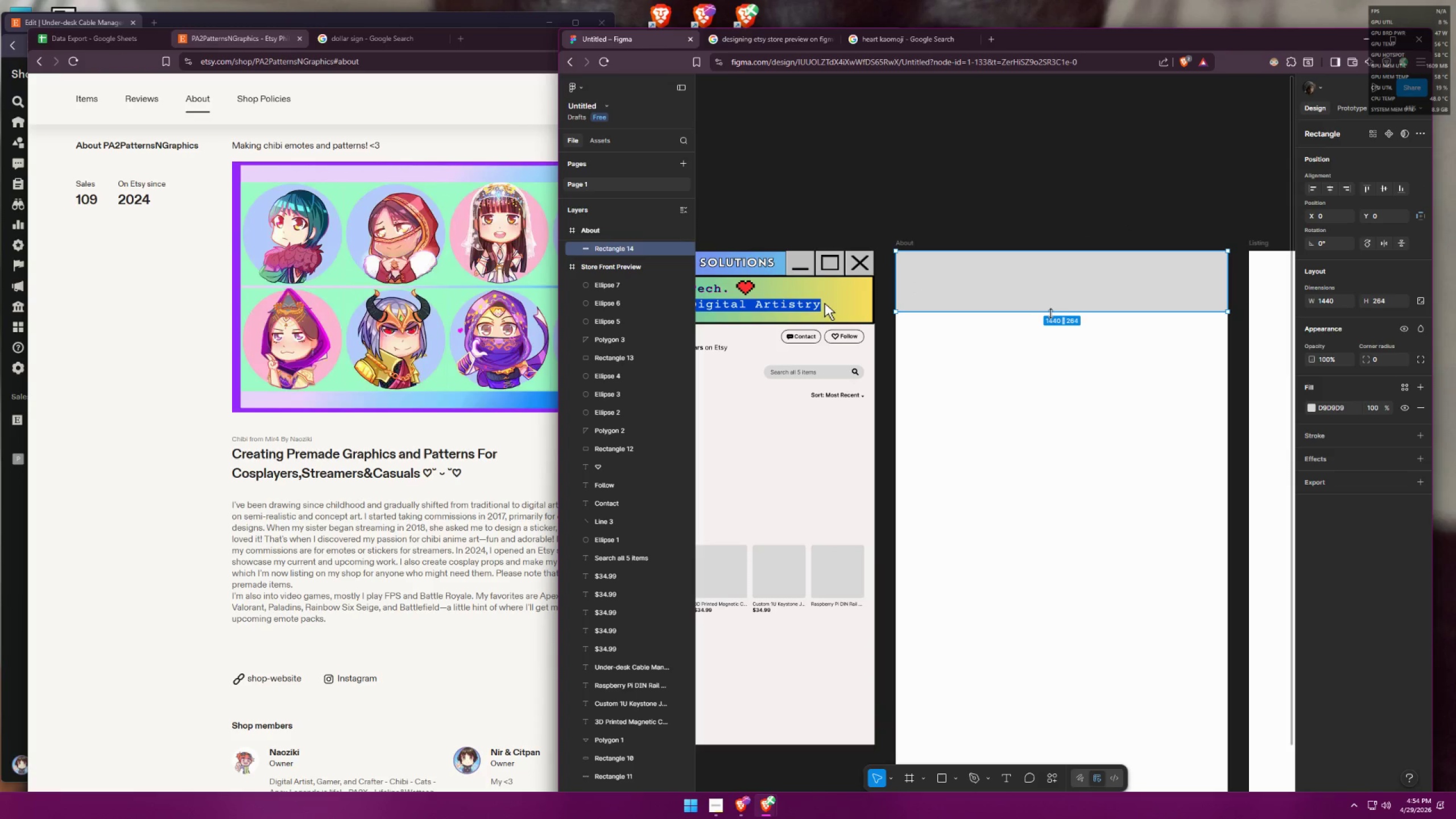 
left_click_drag(start_coordinate=[1072, 312], to_coordinate=[1074, 300])
 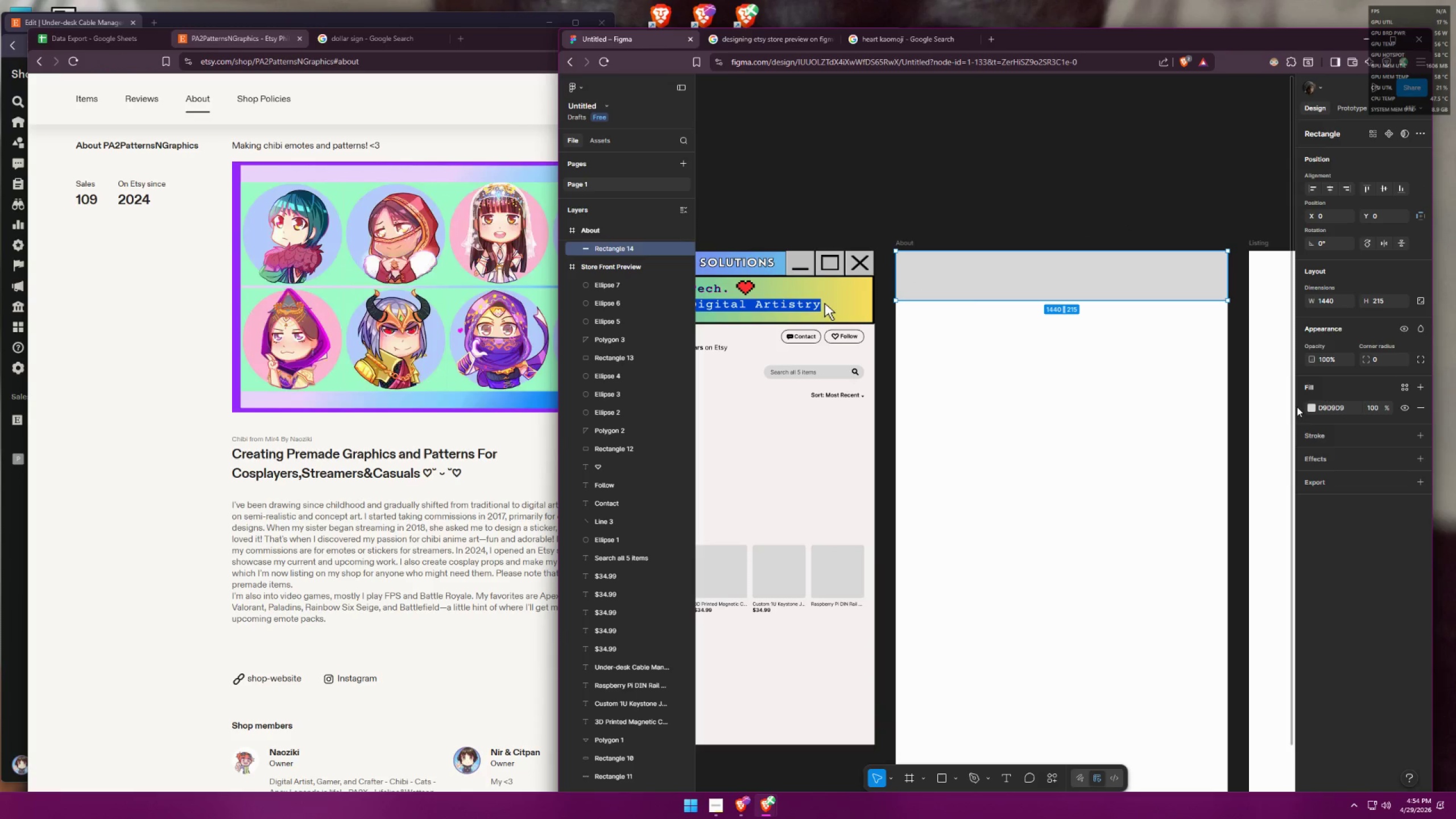 
left_click([1312, 407])
 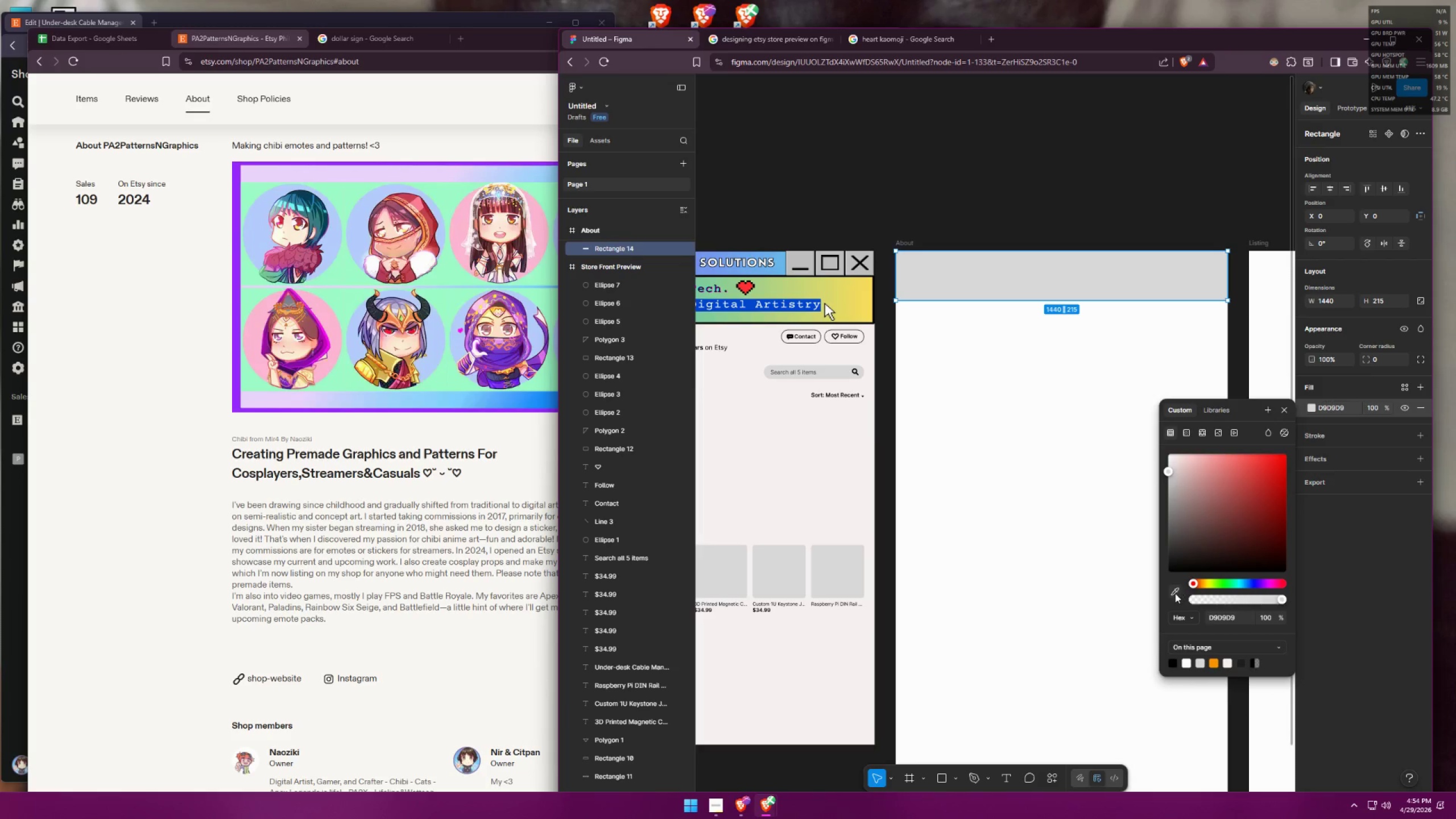 
double_click([1064, 398])
 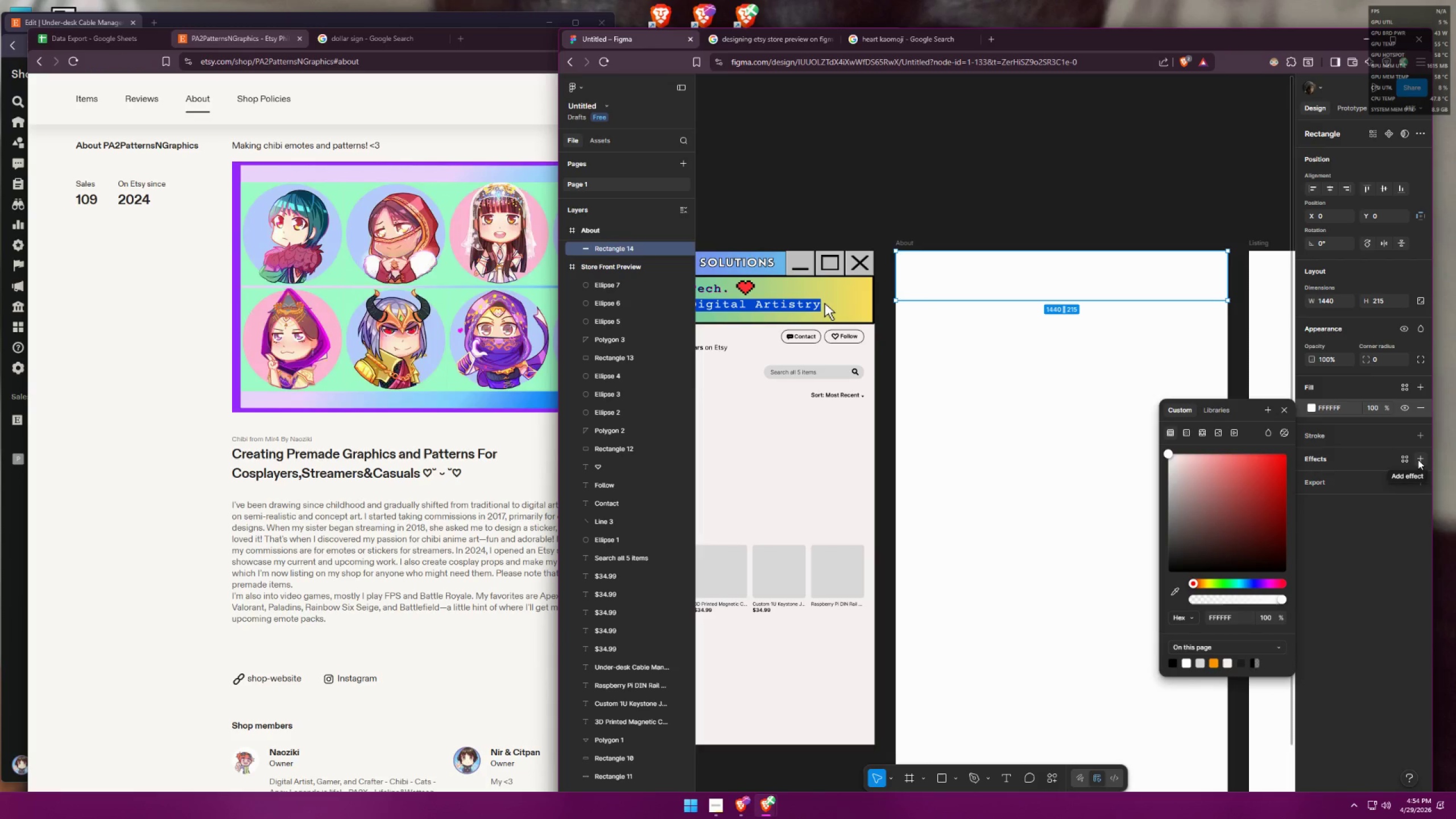 
wait(8.14)
 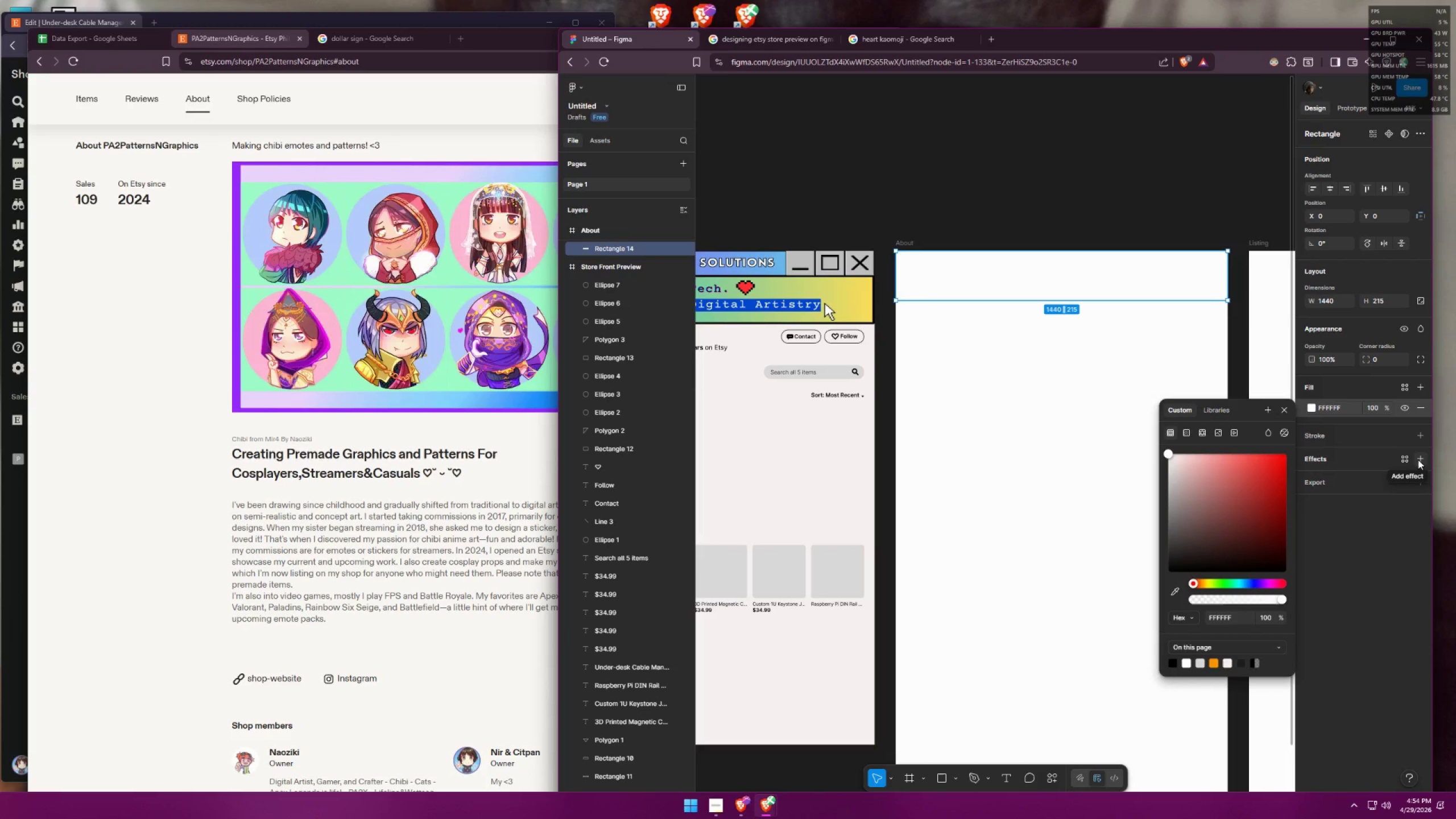 
left_click_drag(start_coordinate=[1221, 564], to_coordinate=[1235, 562])
 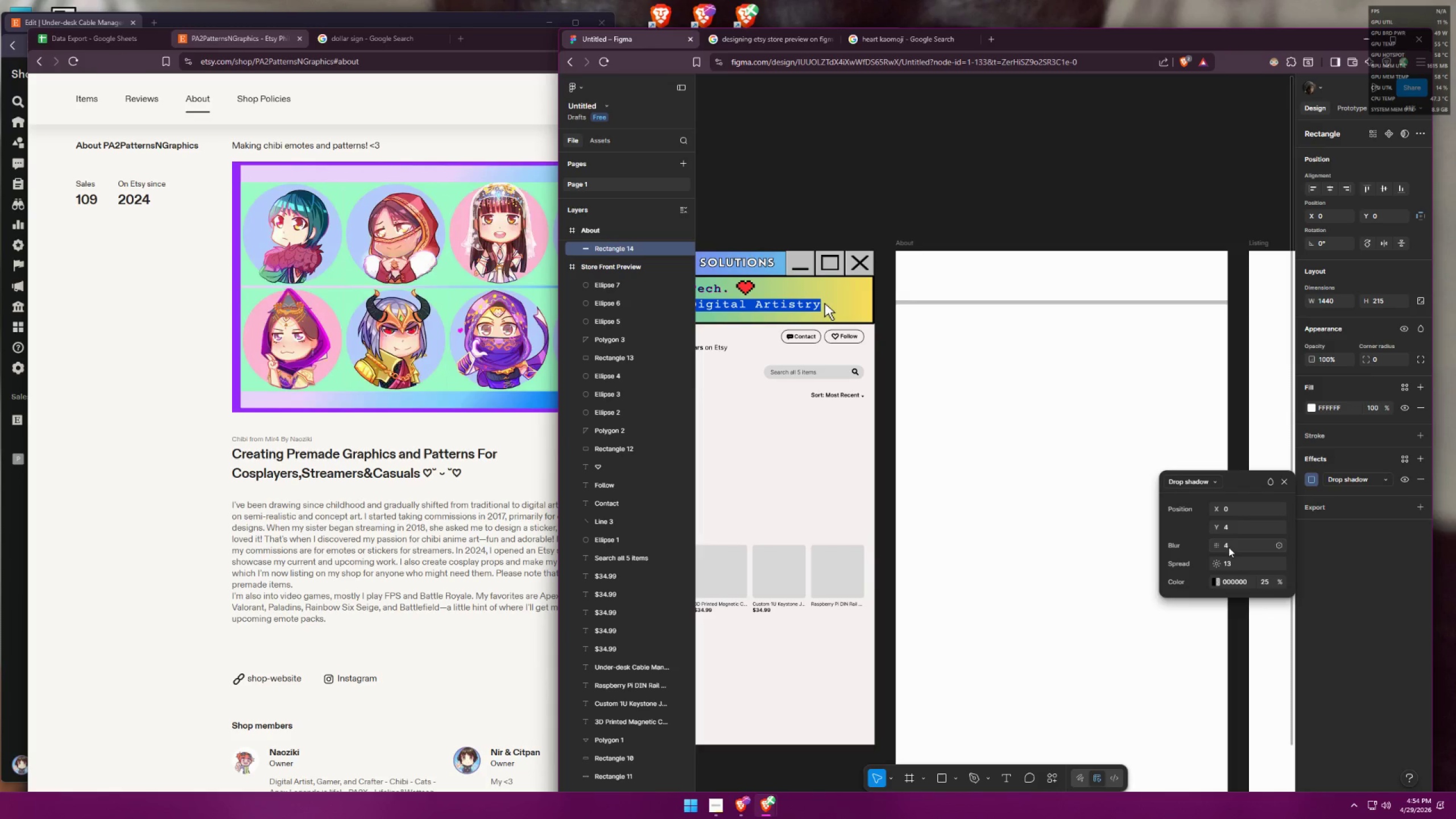 
left_click_drag(start_coordinate=[1226, 544], to_coordinate=[1254, 537])
 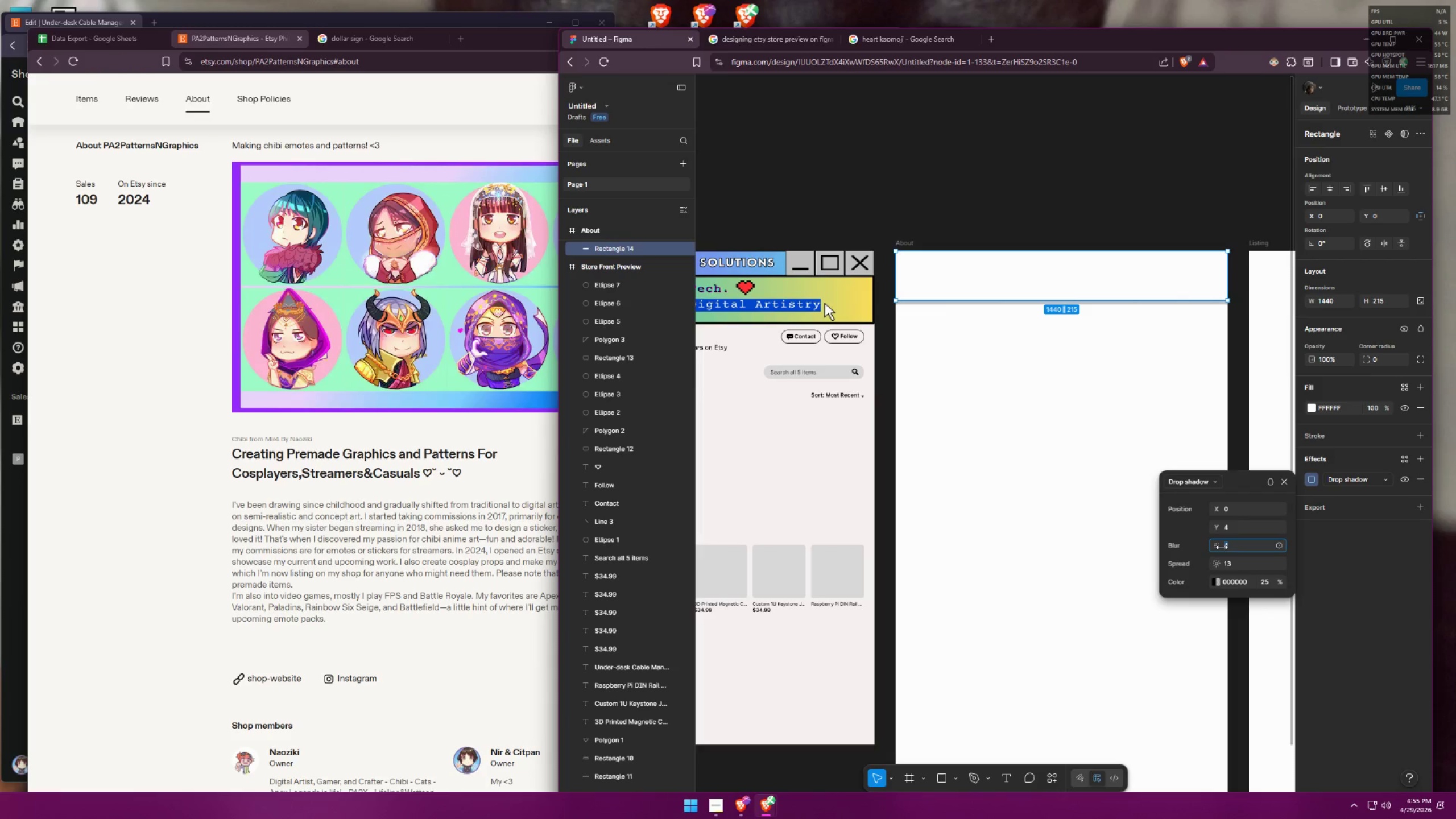 
left_click_drag(start_coordinate=[1221, 547], to_coordinate=[1087, 434])
 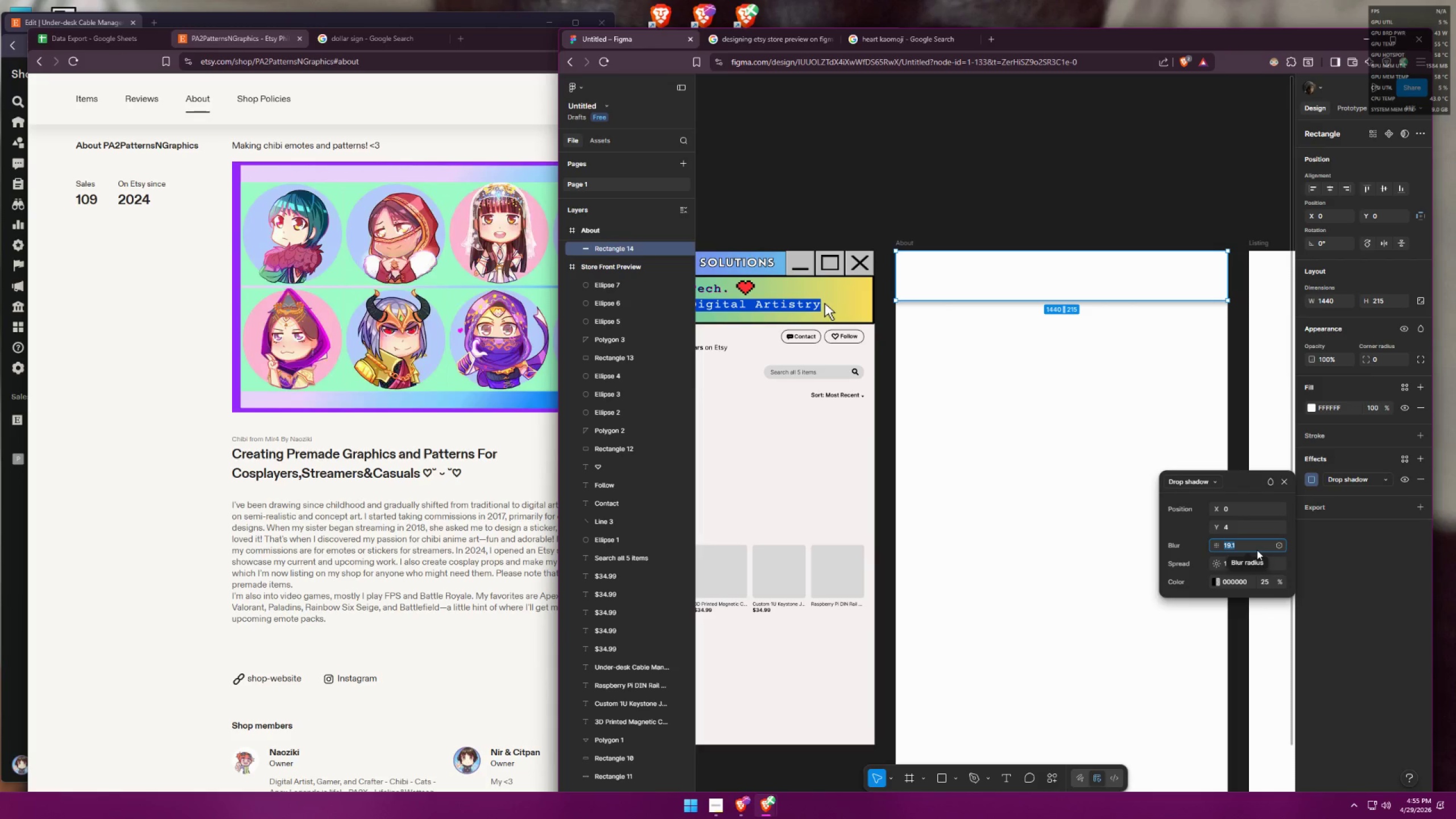 
wait(12.75)
 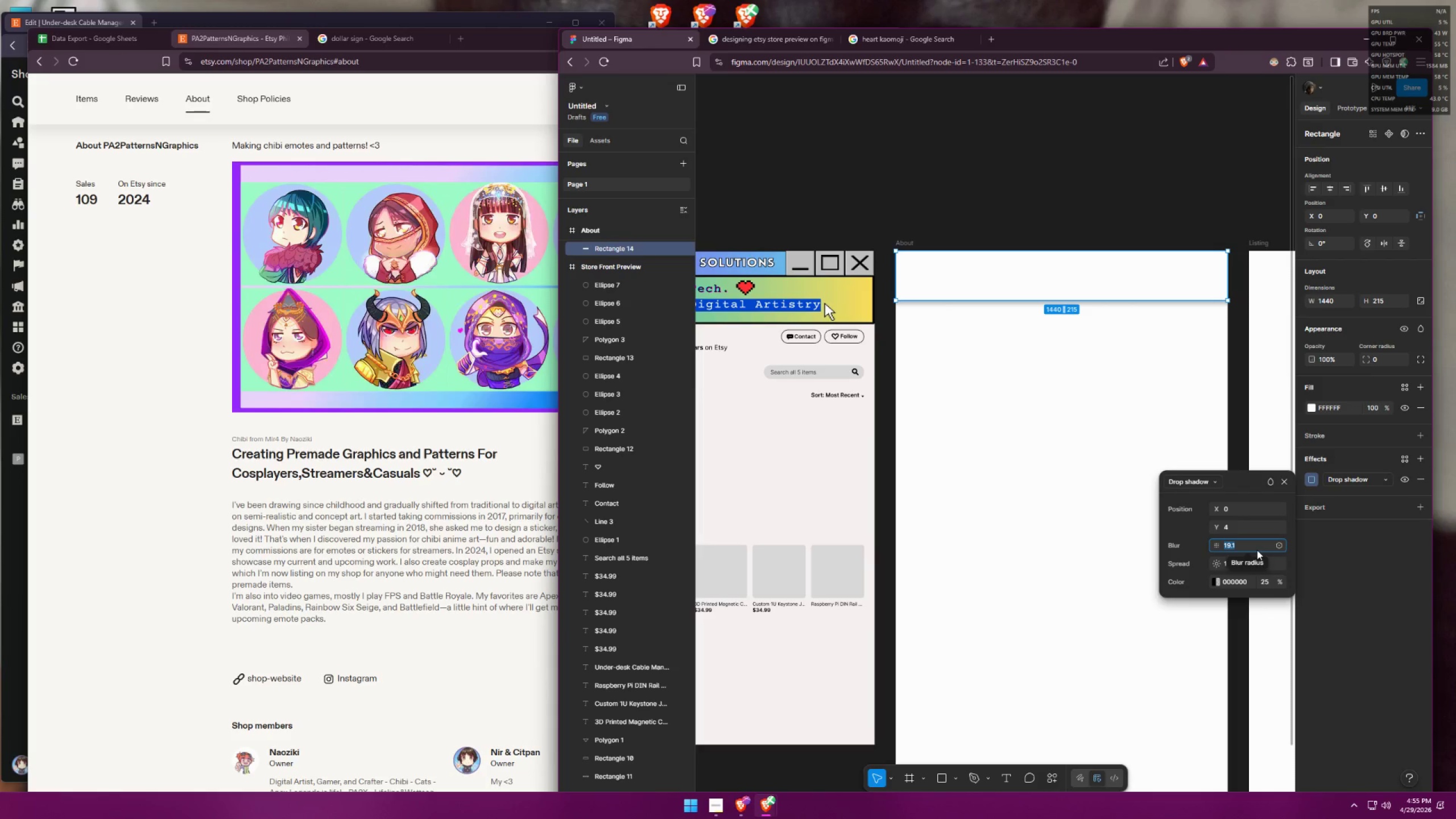 
left_click_drag(start_coordinate=[1219, 565], to_coordinate=[1239, 566])
 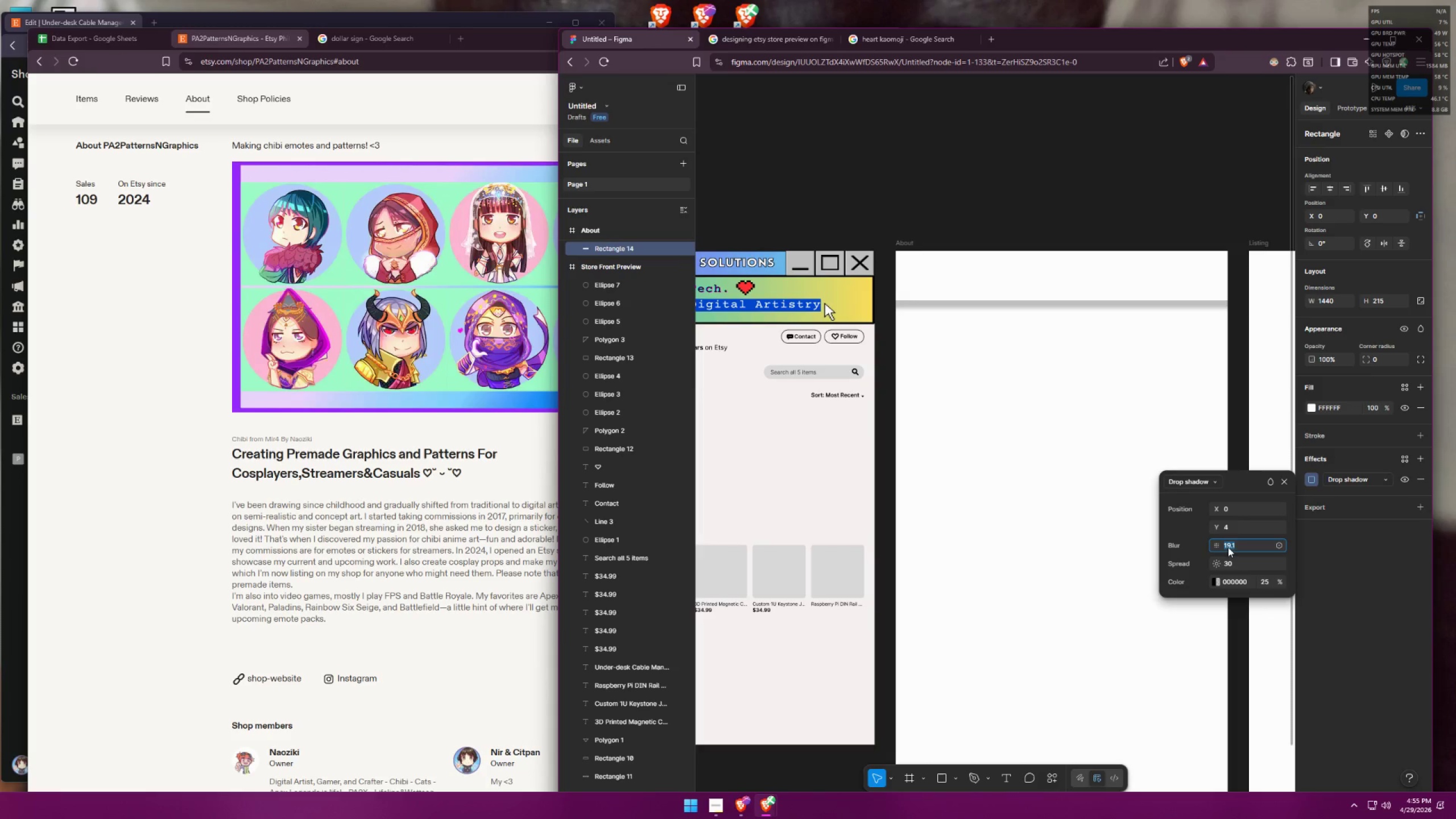 
left_click_drag(start_coordinate=[1234, 545], to_coordinate=[1268, 542])
 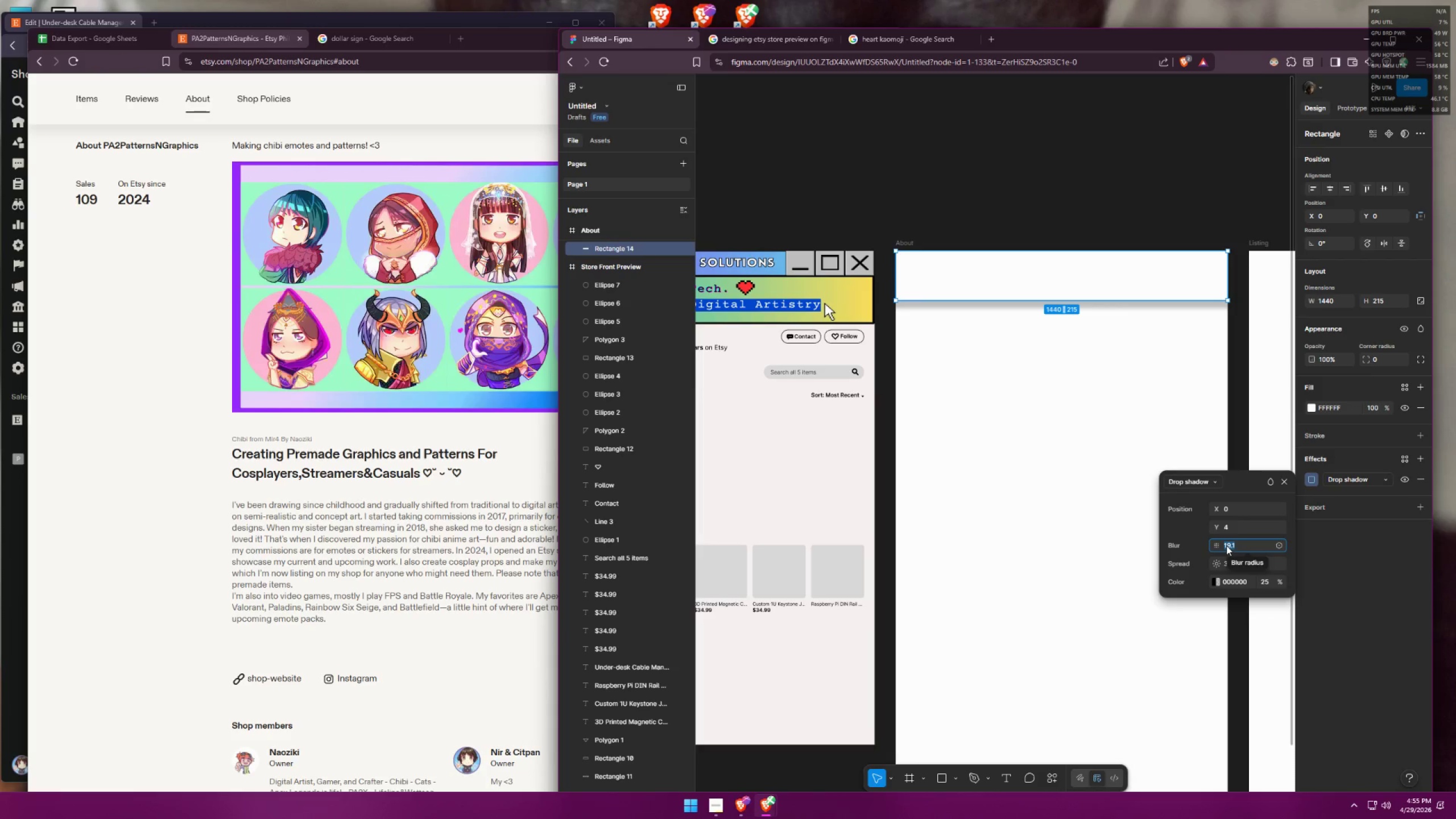 
left_click_drag(start_coordinate=[1219, 546], to_coordinate=[1087, 435])
 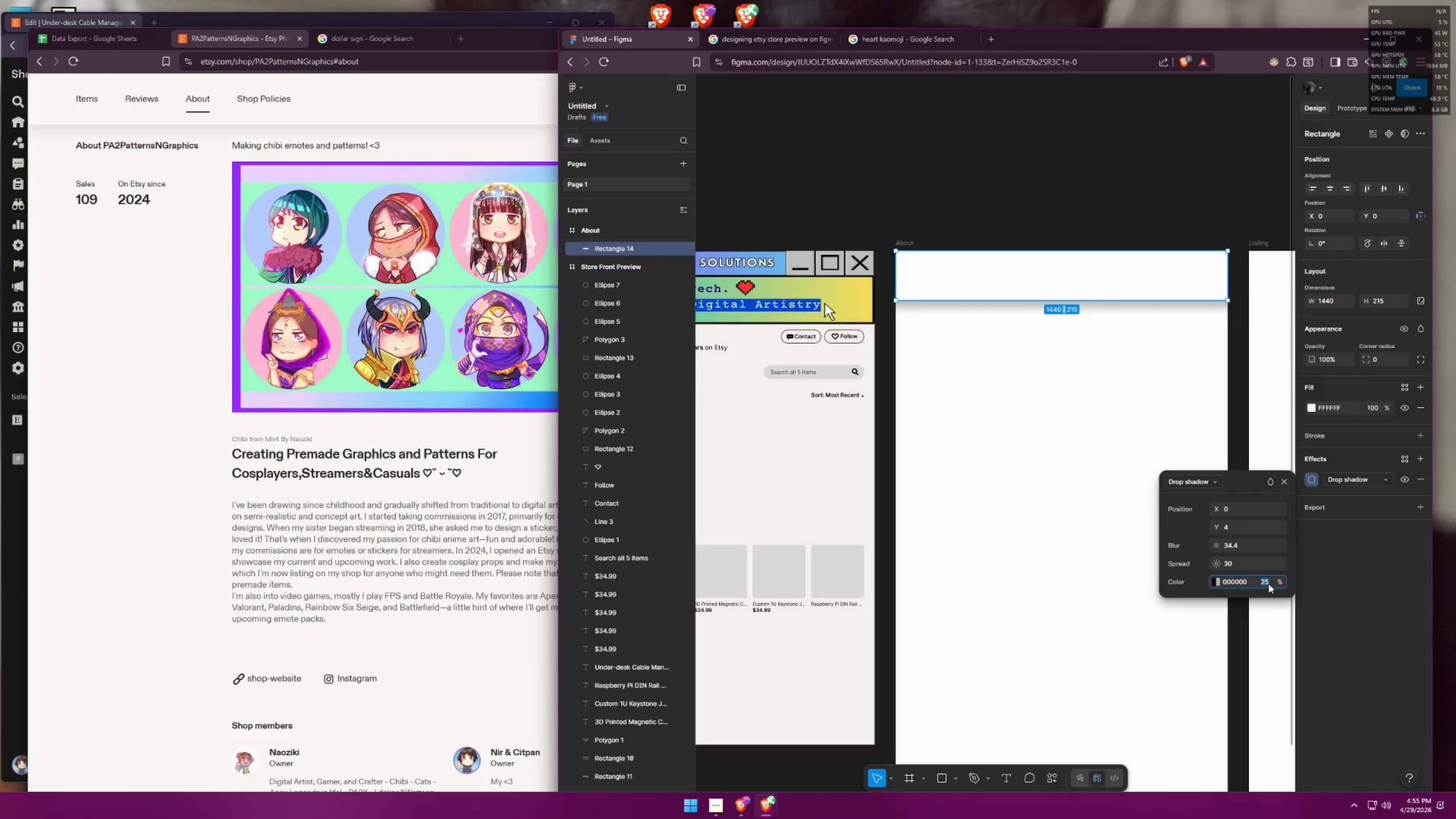 
type(20)
 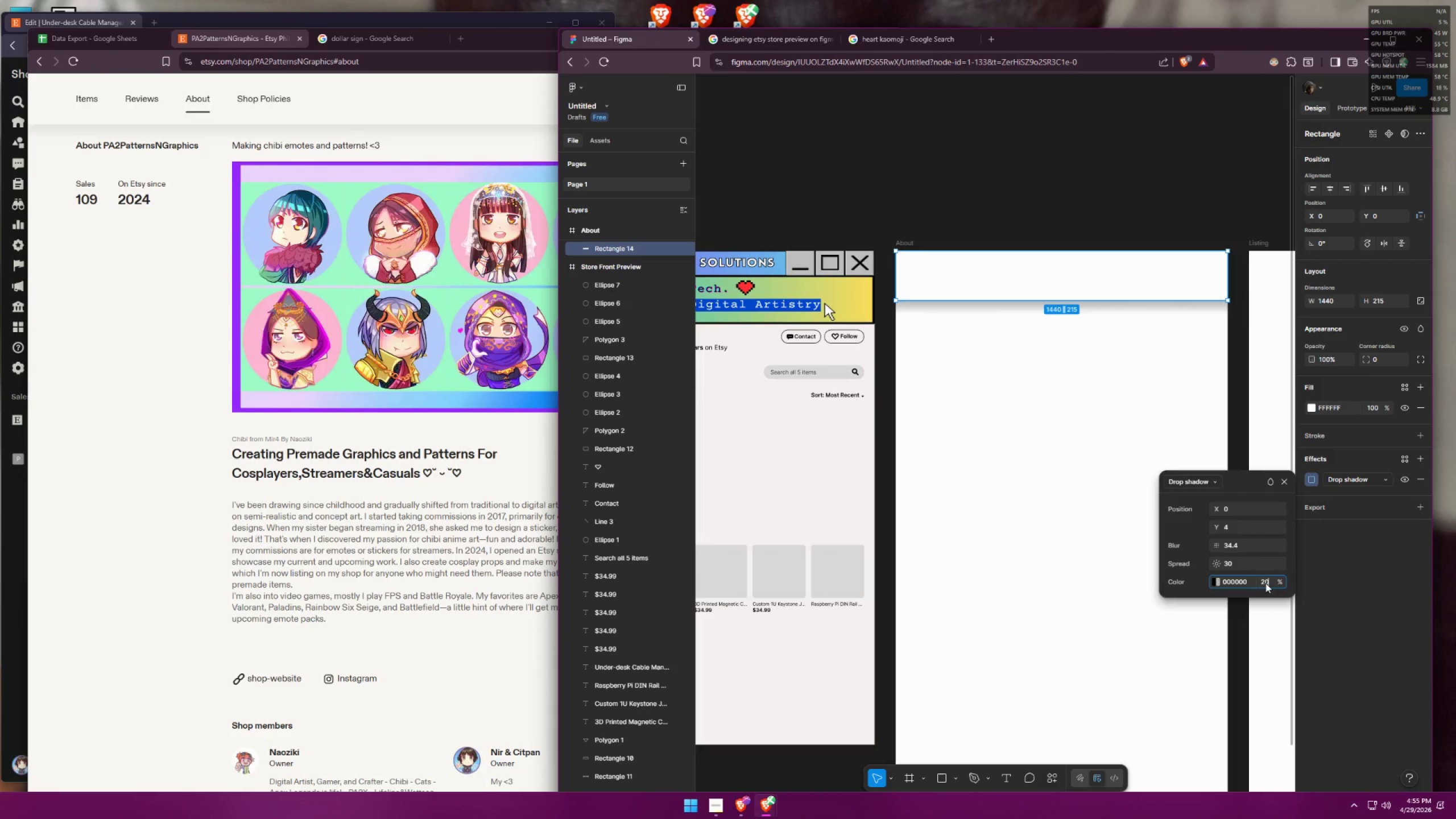 
key(Enter)
 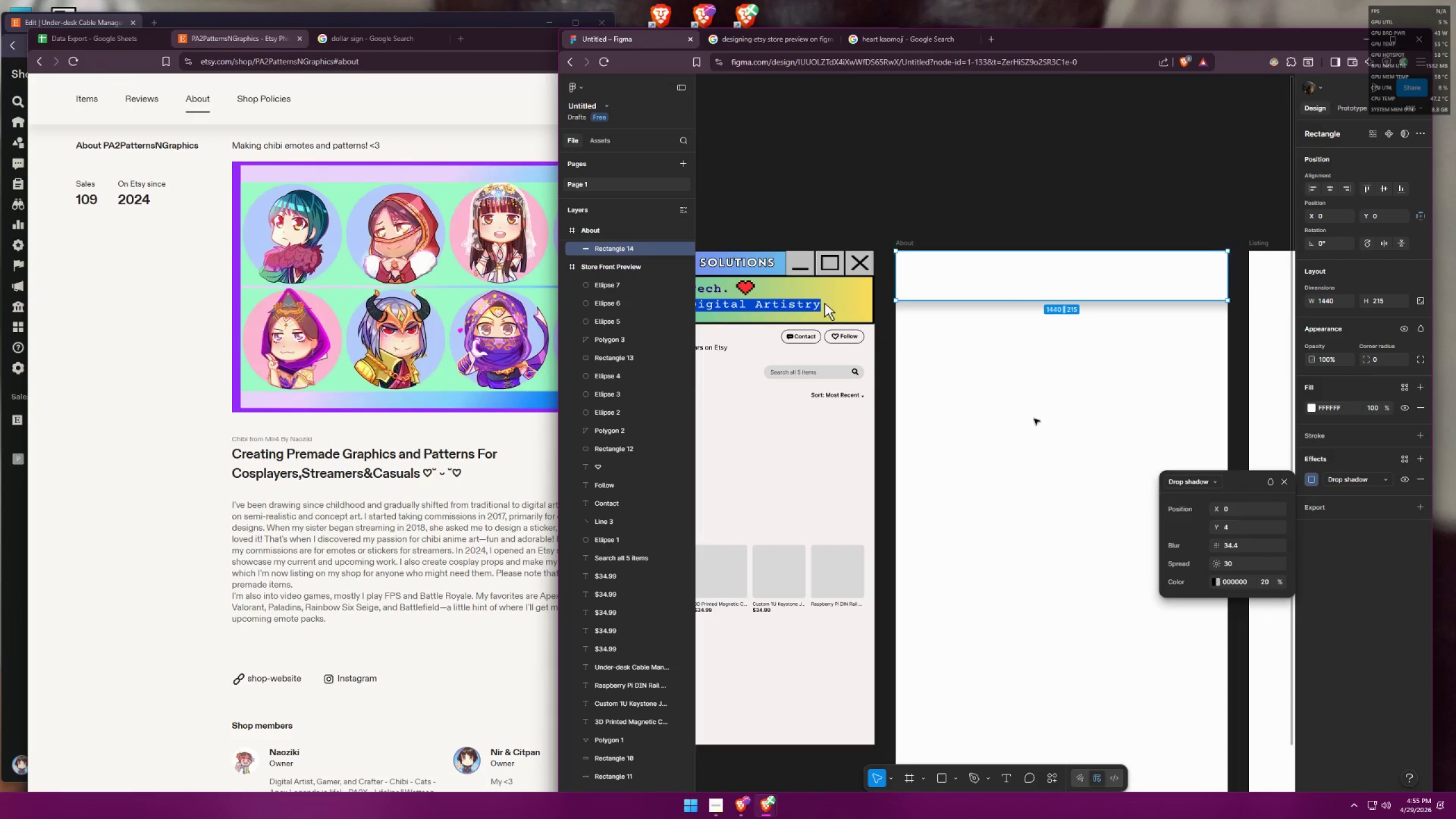 
double_click([1026, 408])
 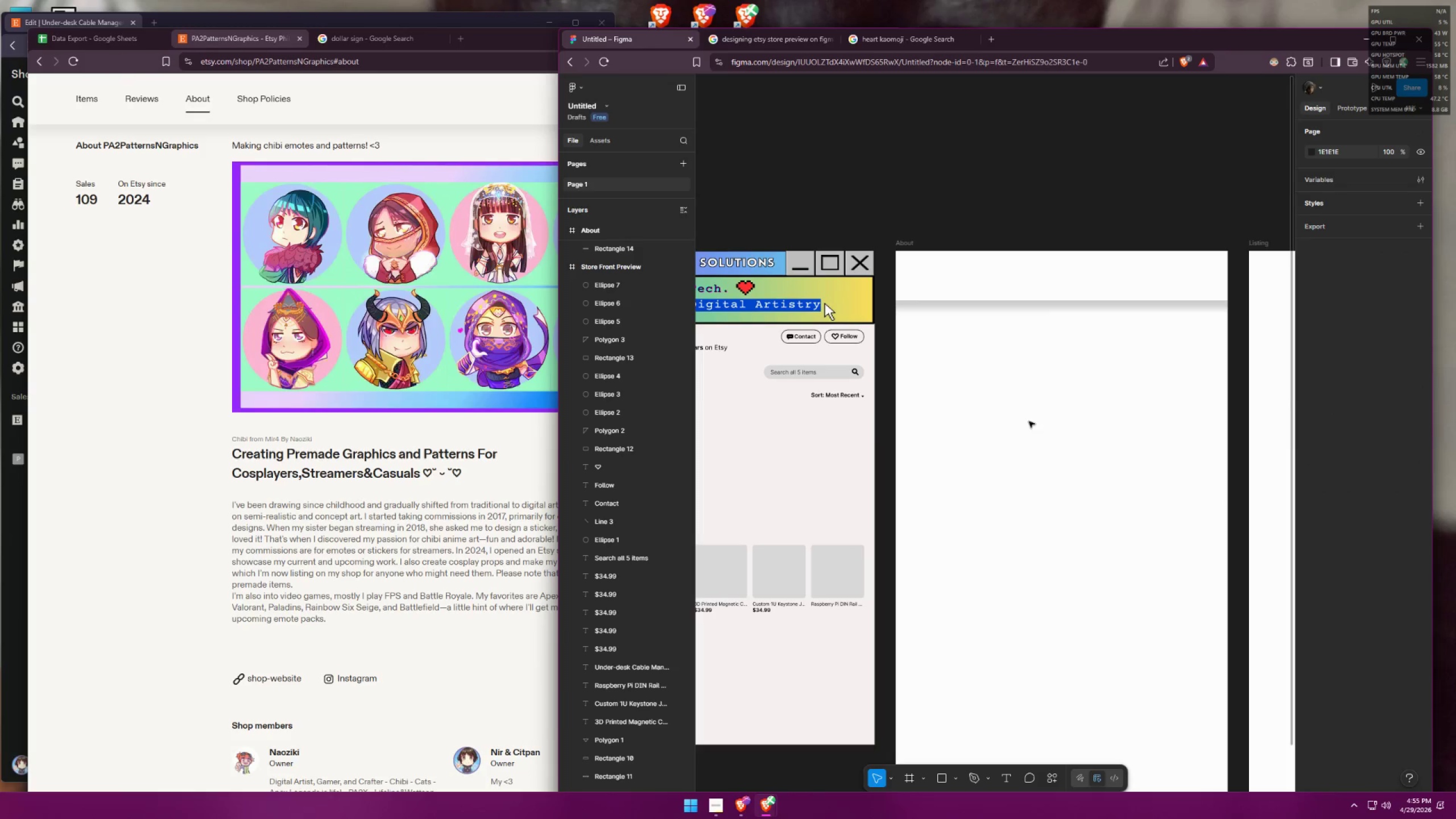 
hold_key(key=ControlLeft, duration=1.02)
scroll: coordinate [953, 364], scroll_direction: down, amount: 1.0
 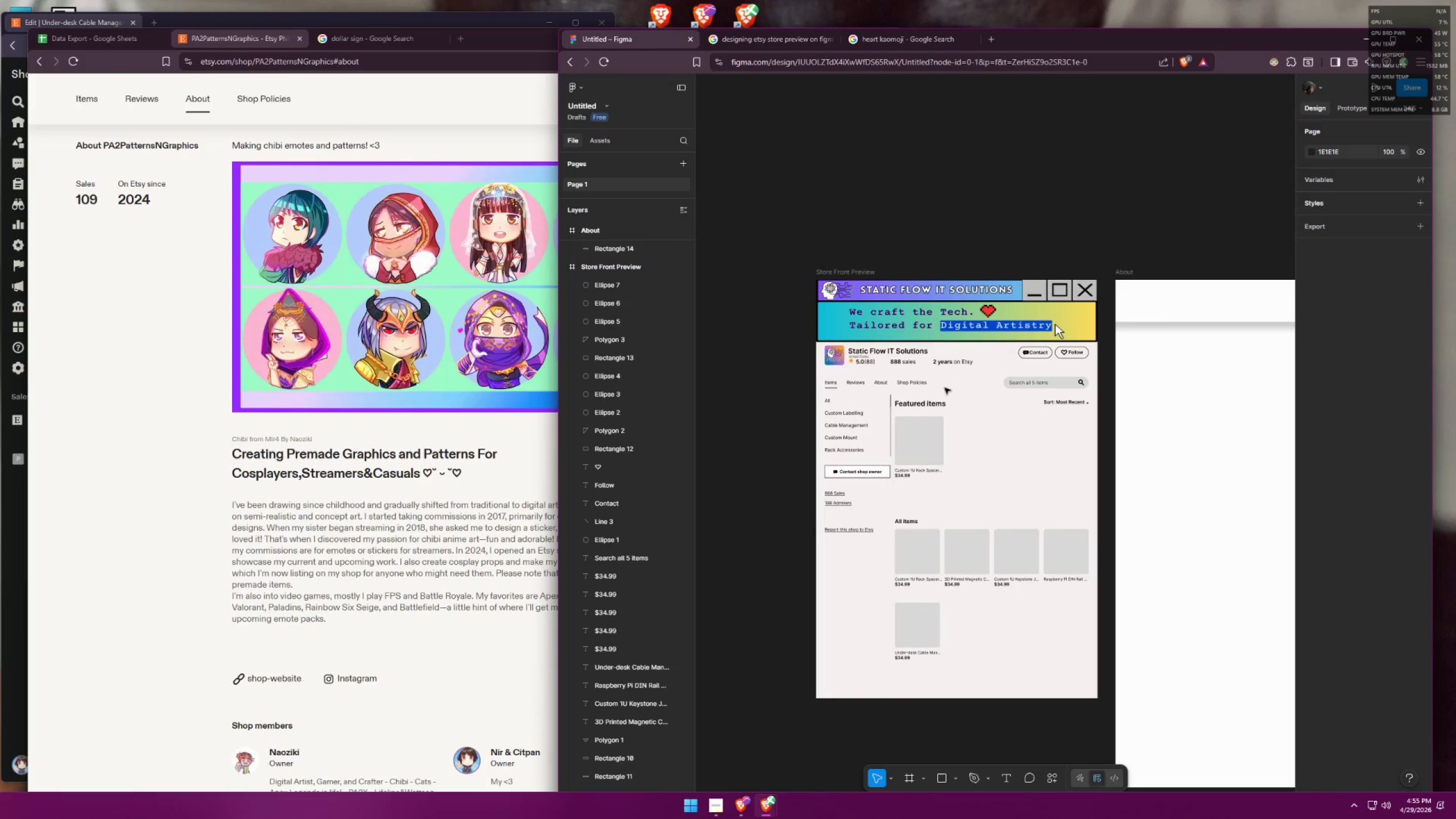 
left_click_drag(start_coordinate=[942, 388], to_coordinate=[824, 375])
 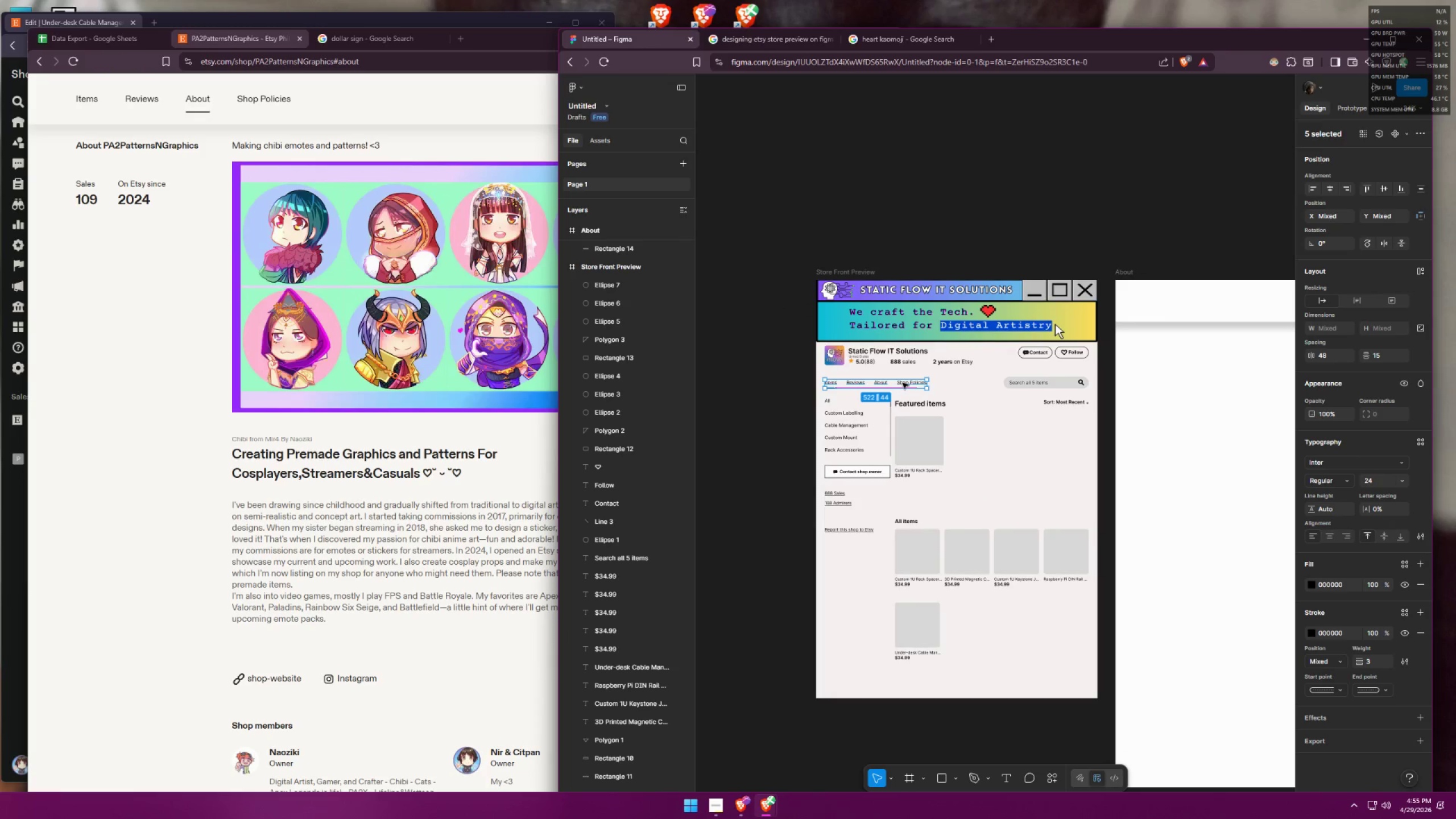 
hold_key(key=AltLeft, duration=1.25)
hold_key(key=ShiftLeft, duration=1.22)
left_click_drag(start_coordinate=[903, 384], to_coordinate=[1221, 300])
 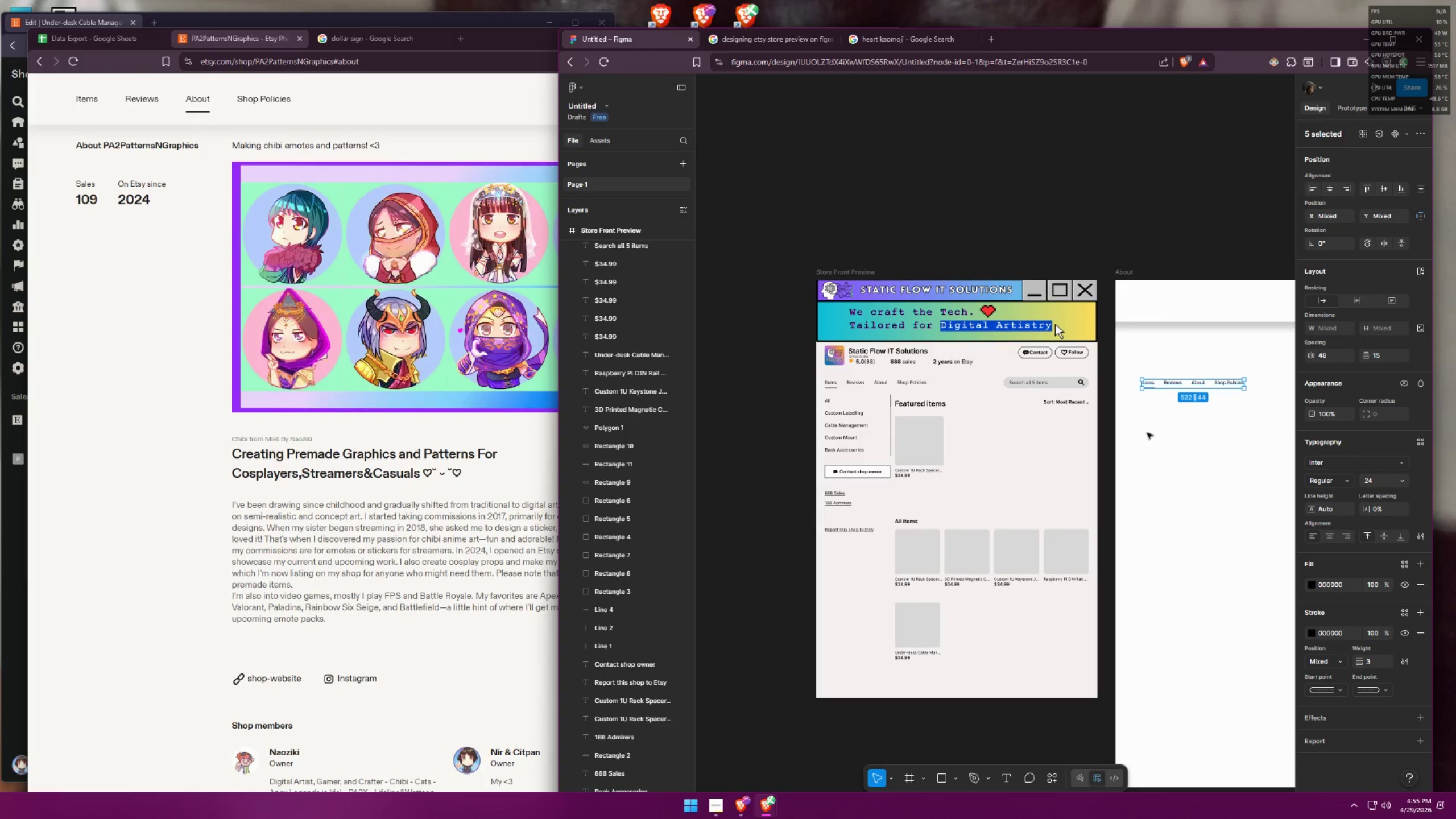 
hold_key(key=ControlLeft, duration=1.52)
scroll: coordinate [1087, 387], scroll_direction: down, amount: 6.0
 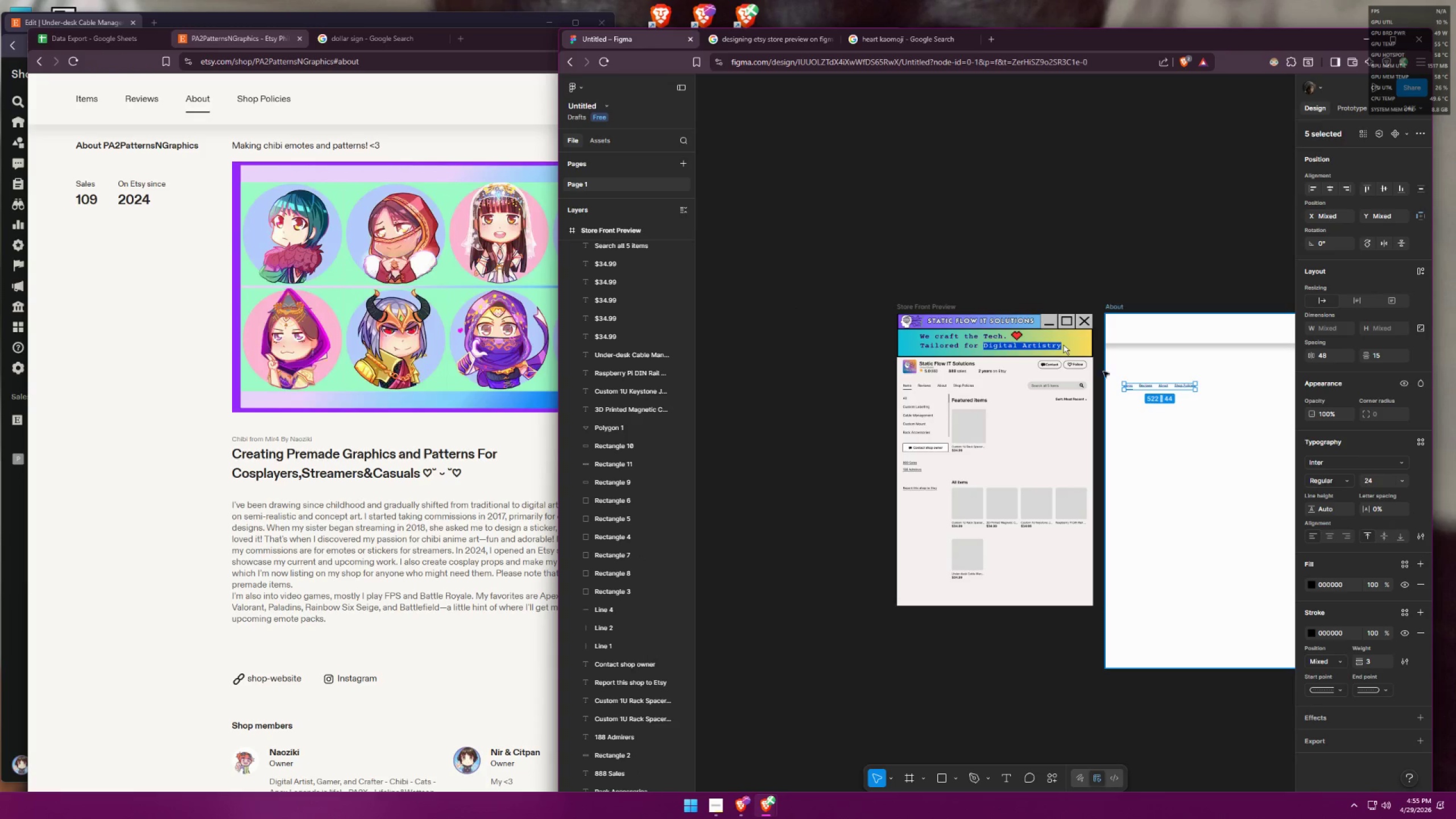 
hold_key(key=ControlLeft, duration=0.91)
 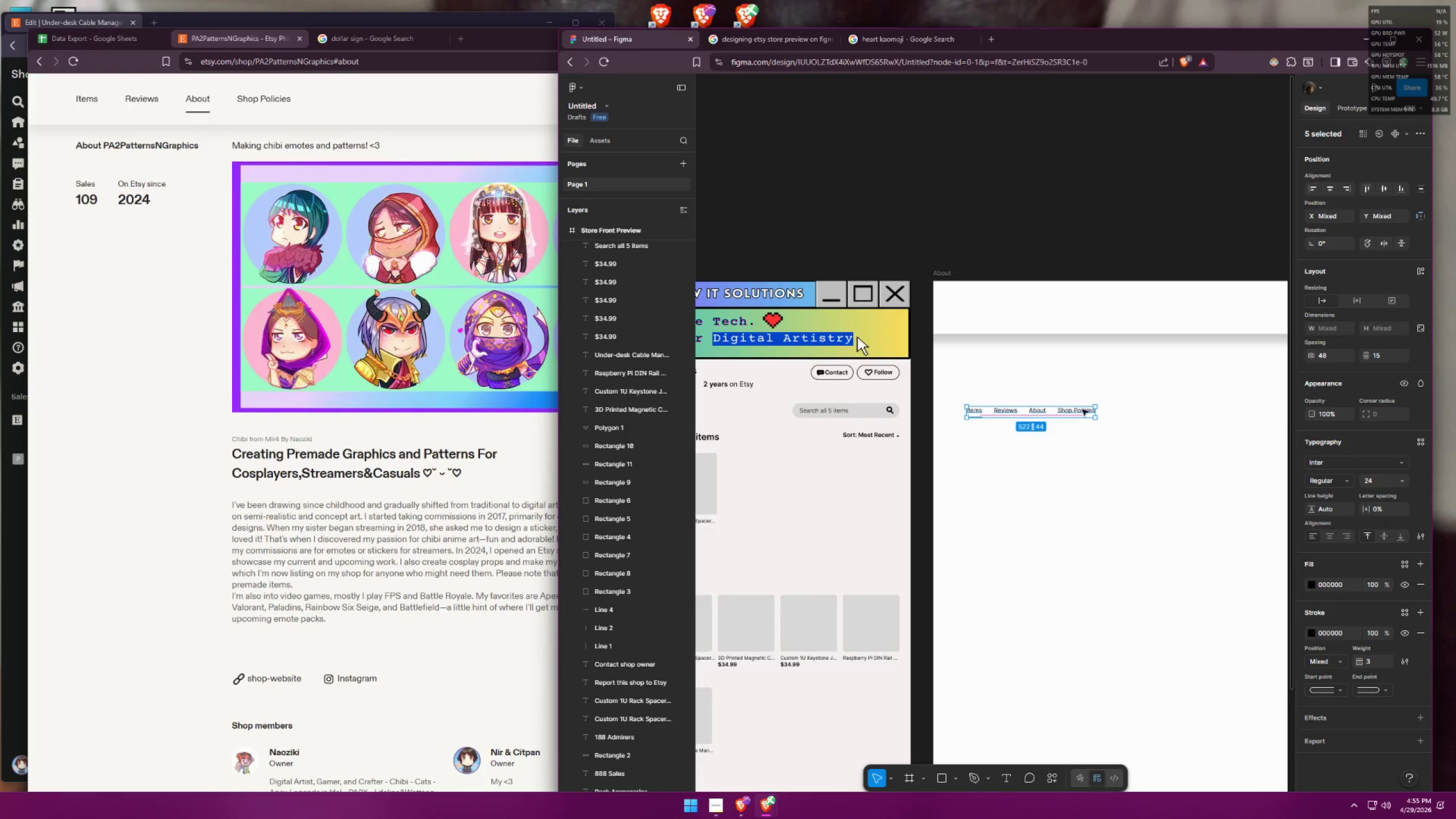 
scroll: coordinate [1013, 370], scroll_direction: down, amount: 3.0
 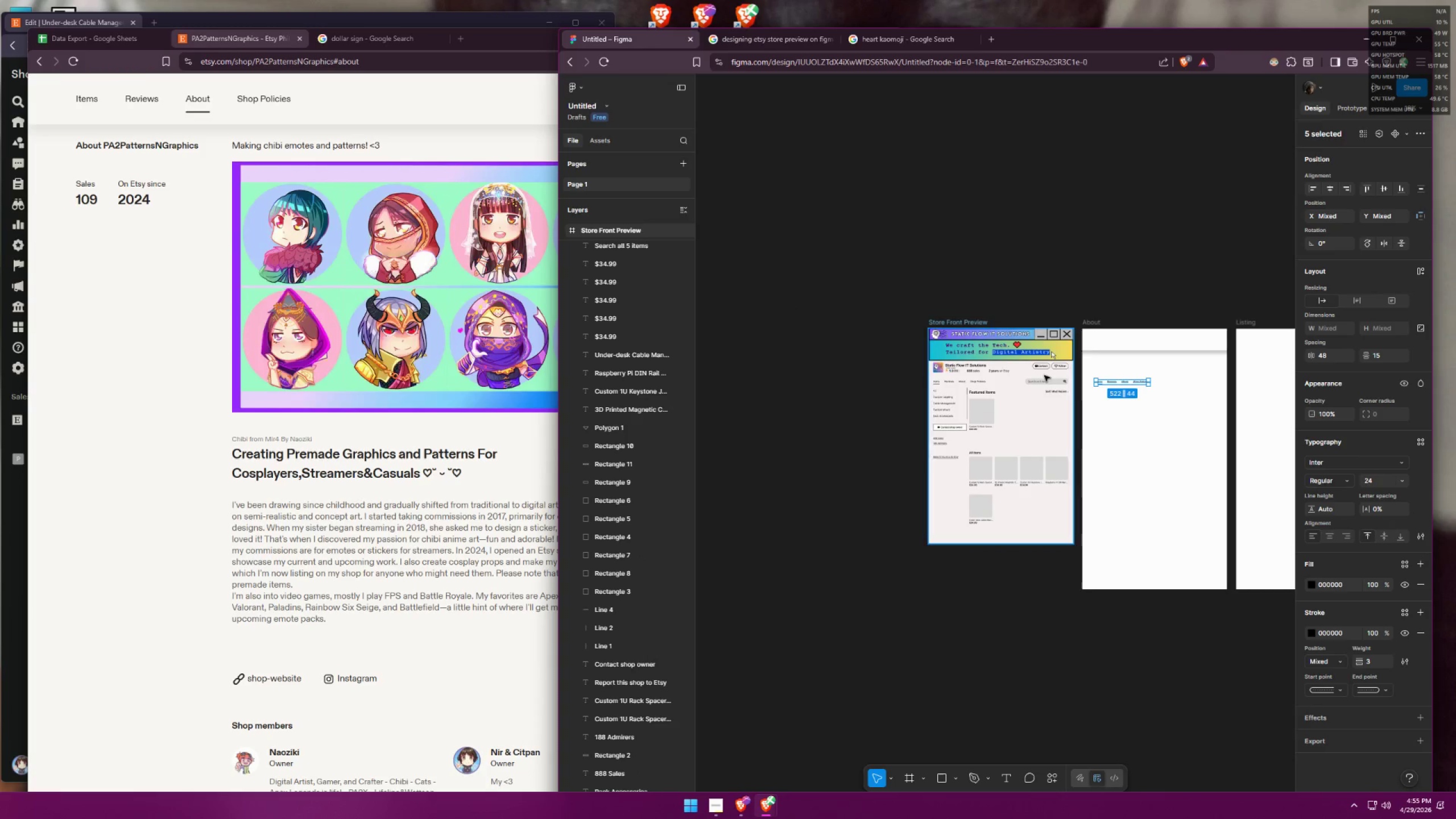 
scroll: coordinate [1141, 384], scroll_direction: up, amount: 10.0
 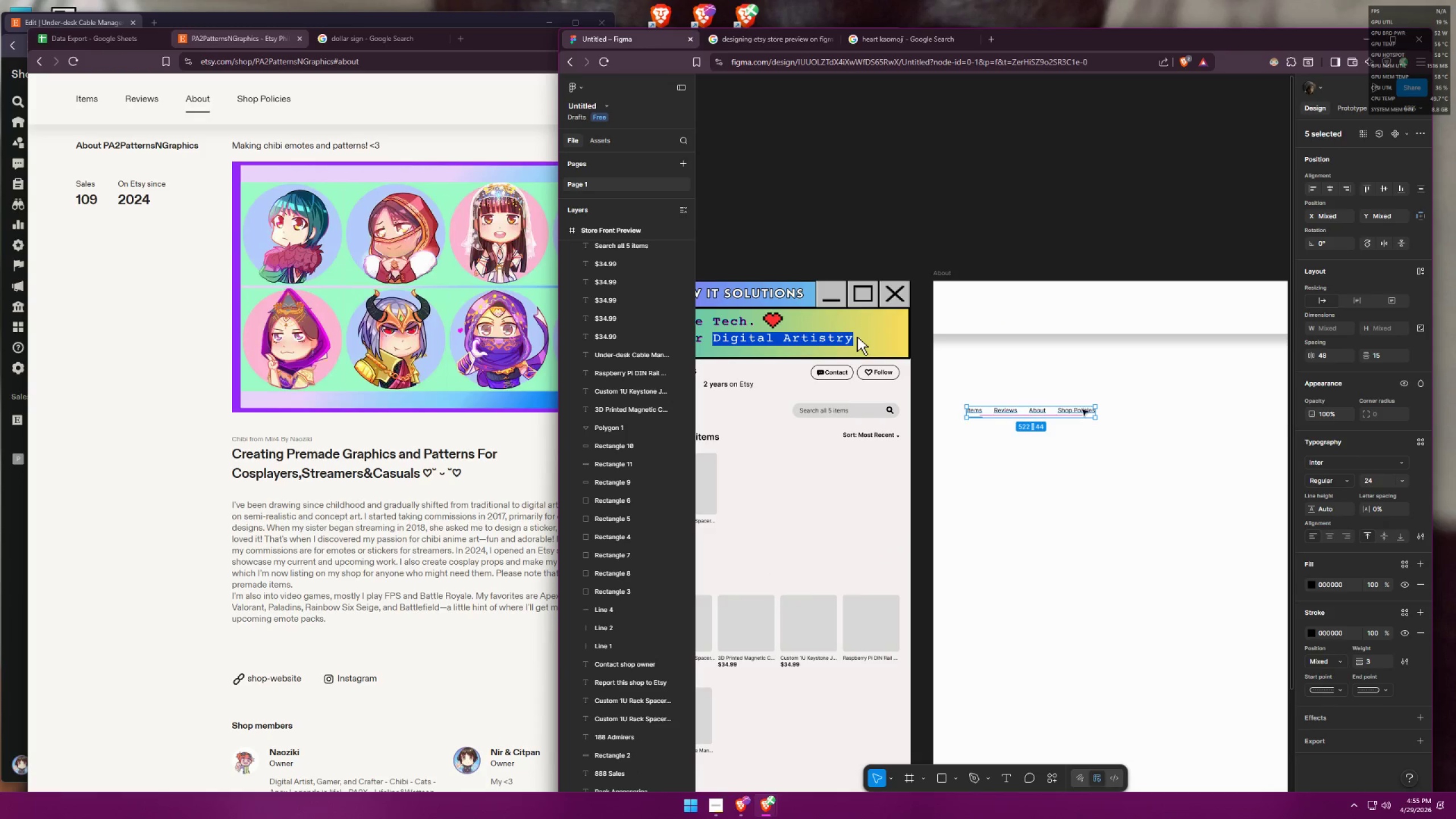 
left_click([1148, 387])
 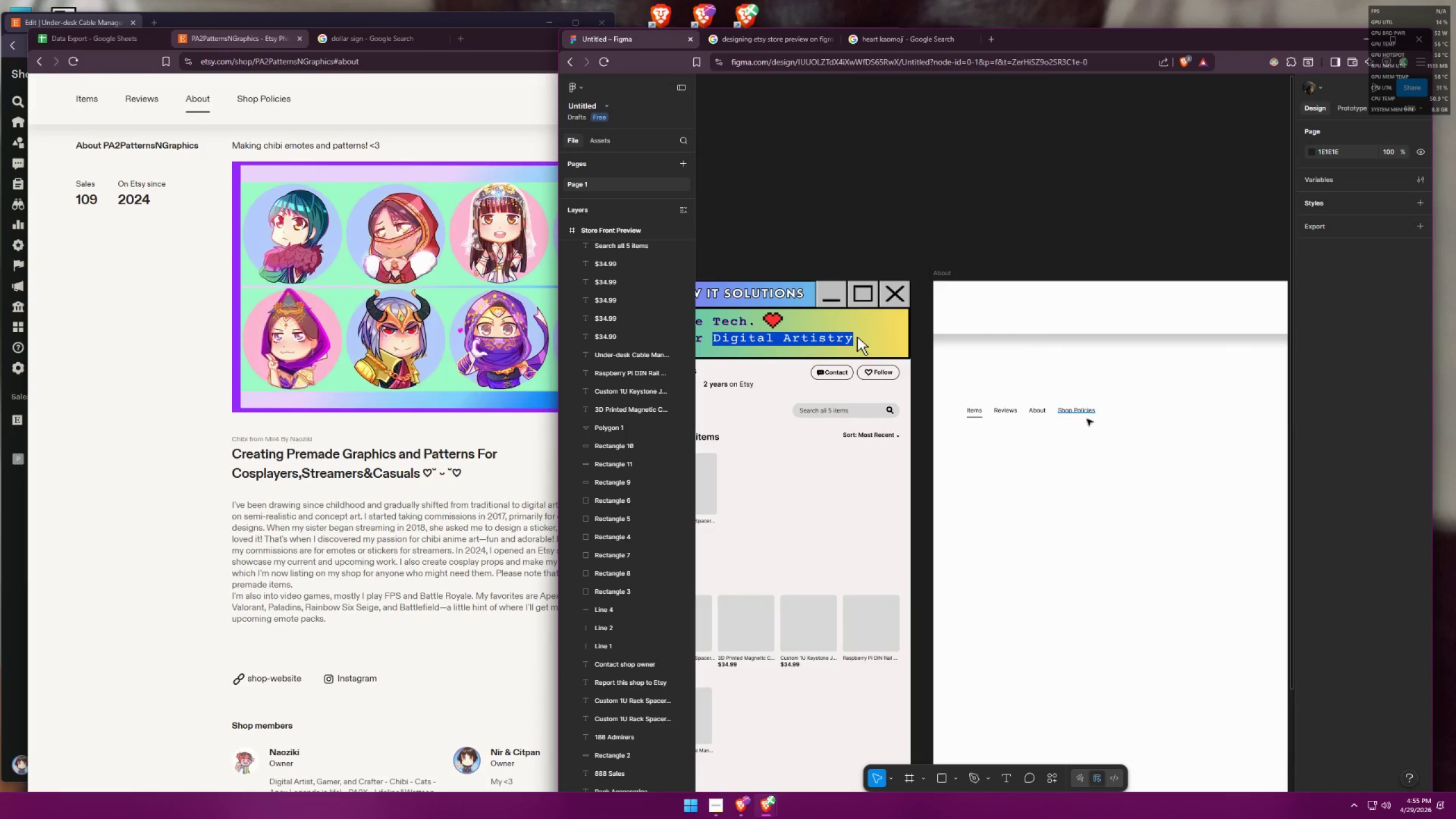 
left_click_drag(start_coordinate=[1118, 450], to_coordinate=[958, 402])
 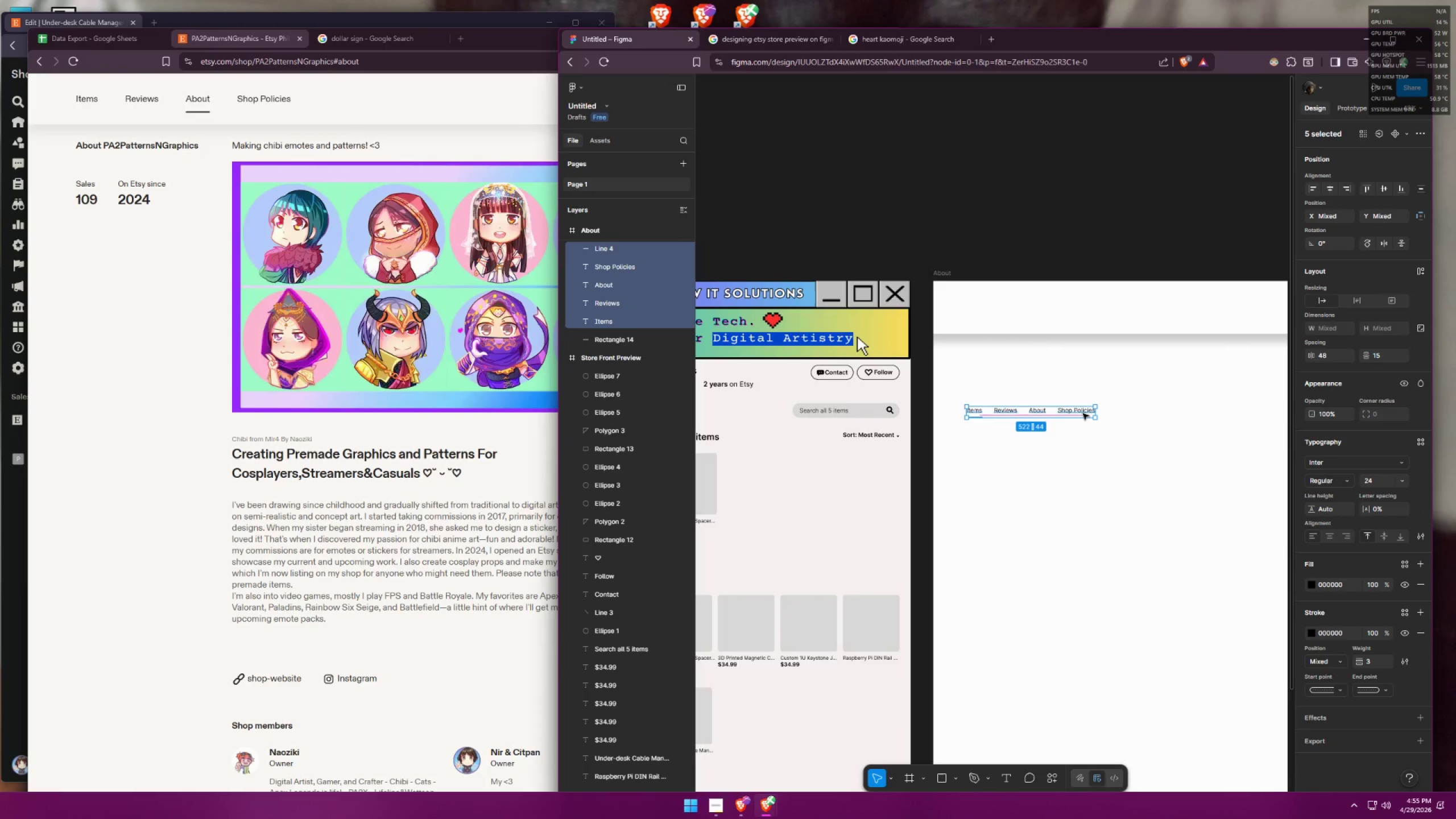 
left_click_drag(start_coordinate=[1082, 410], to_coordinate=[1069, 306])
 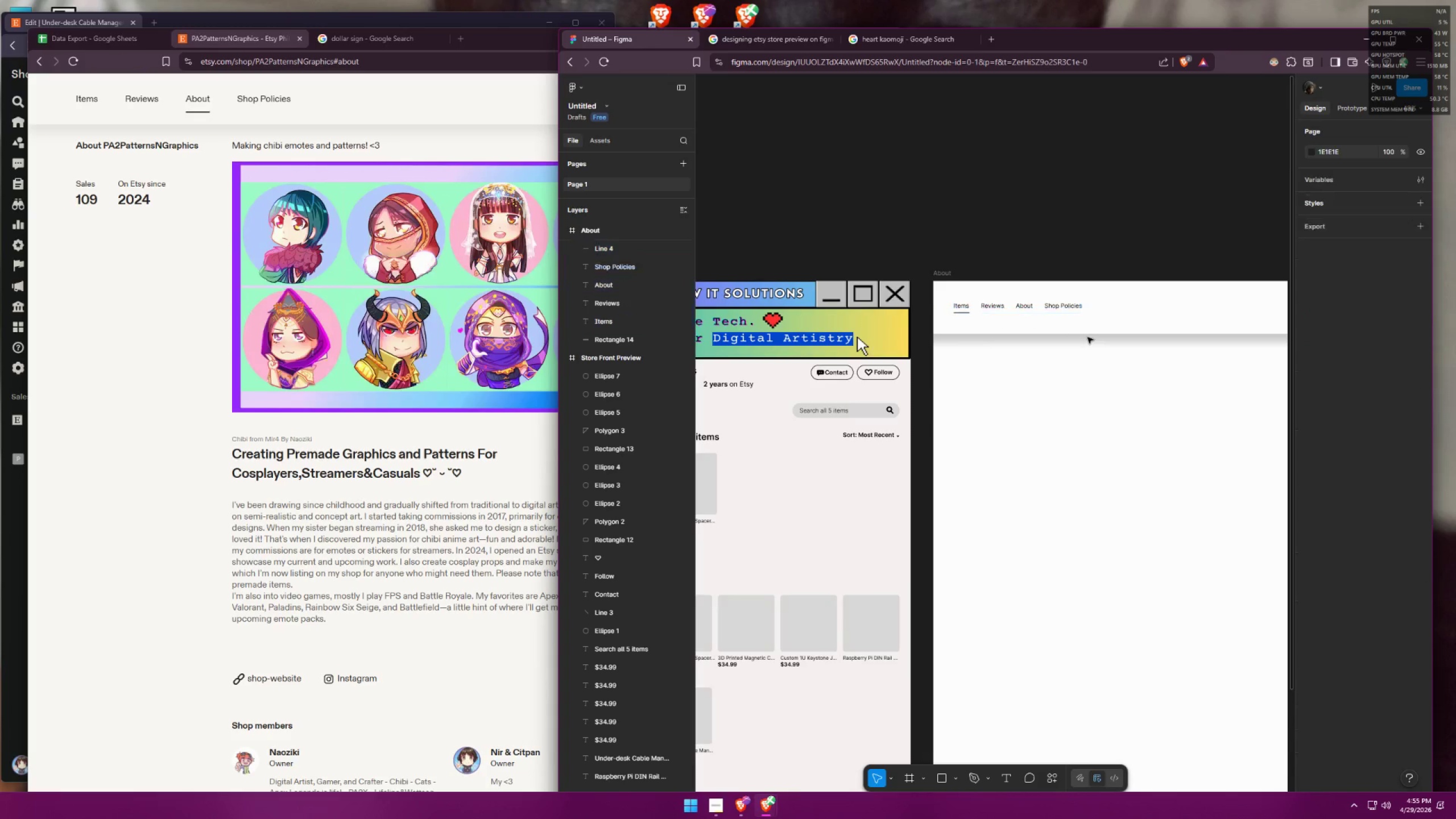 
double_click([1091, 337])
 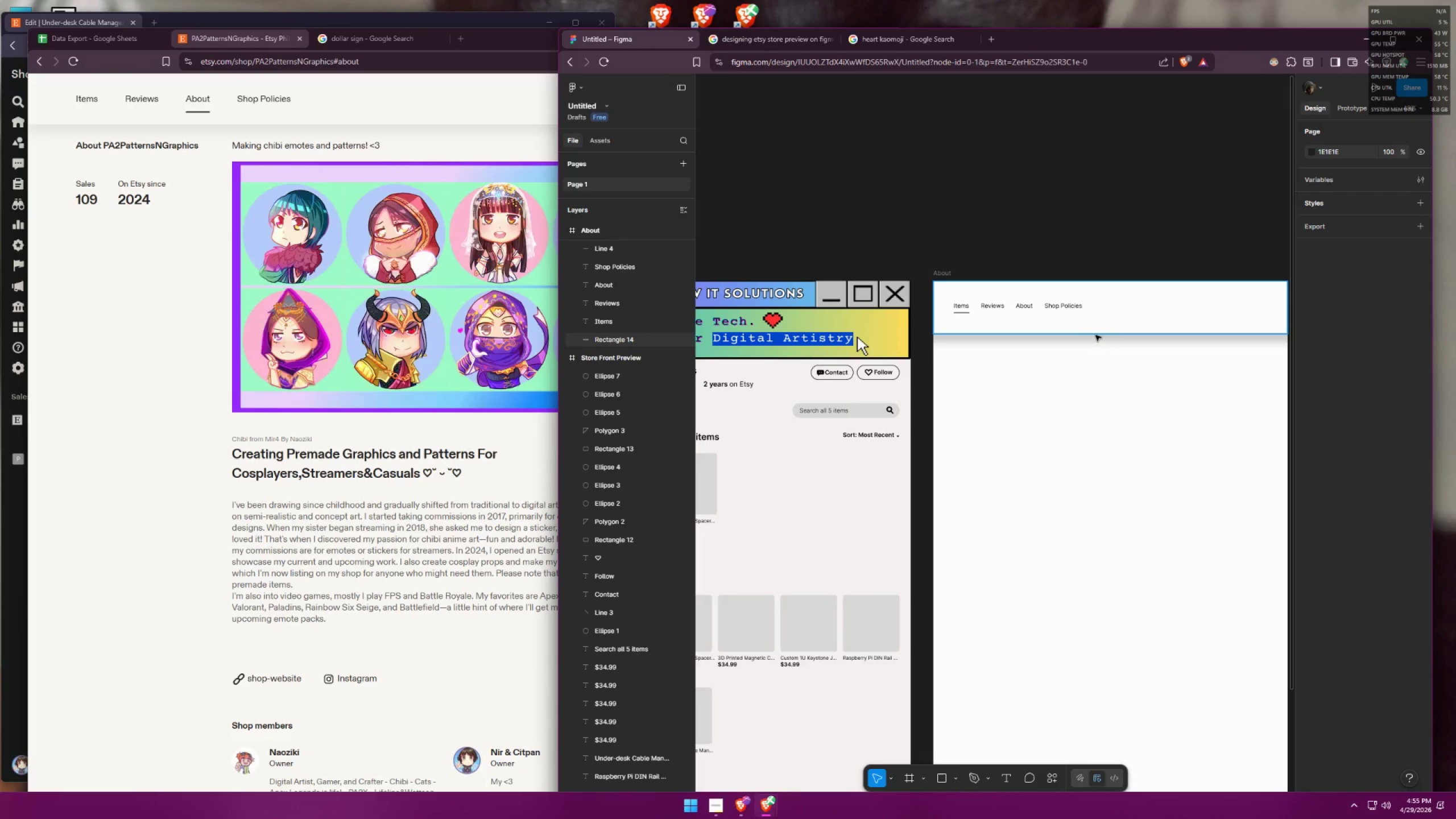 
triple_click([1098, 333])
 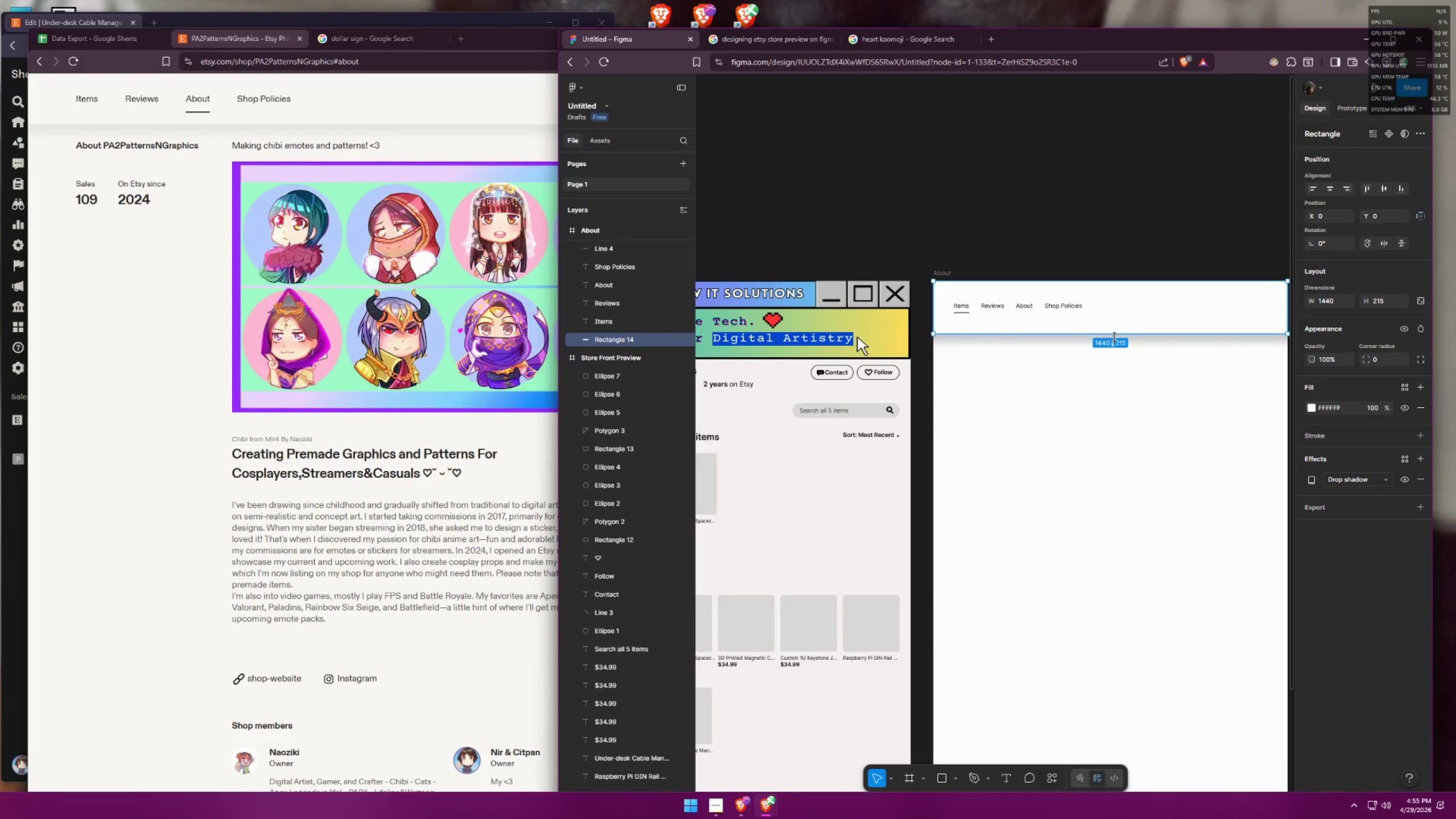 
left_click_drag(start_coordinate=[1115, 336], to_coordinate=[1114, 328])
 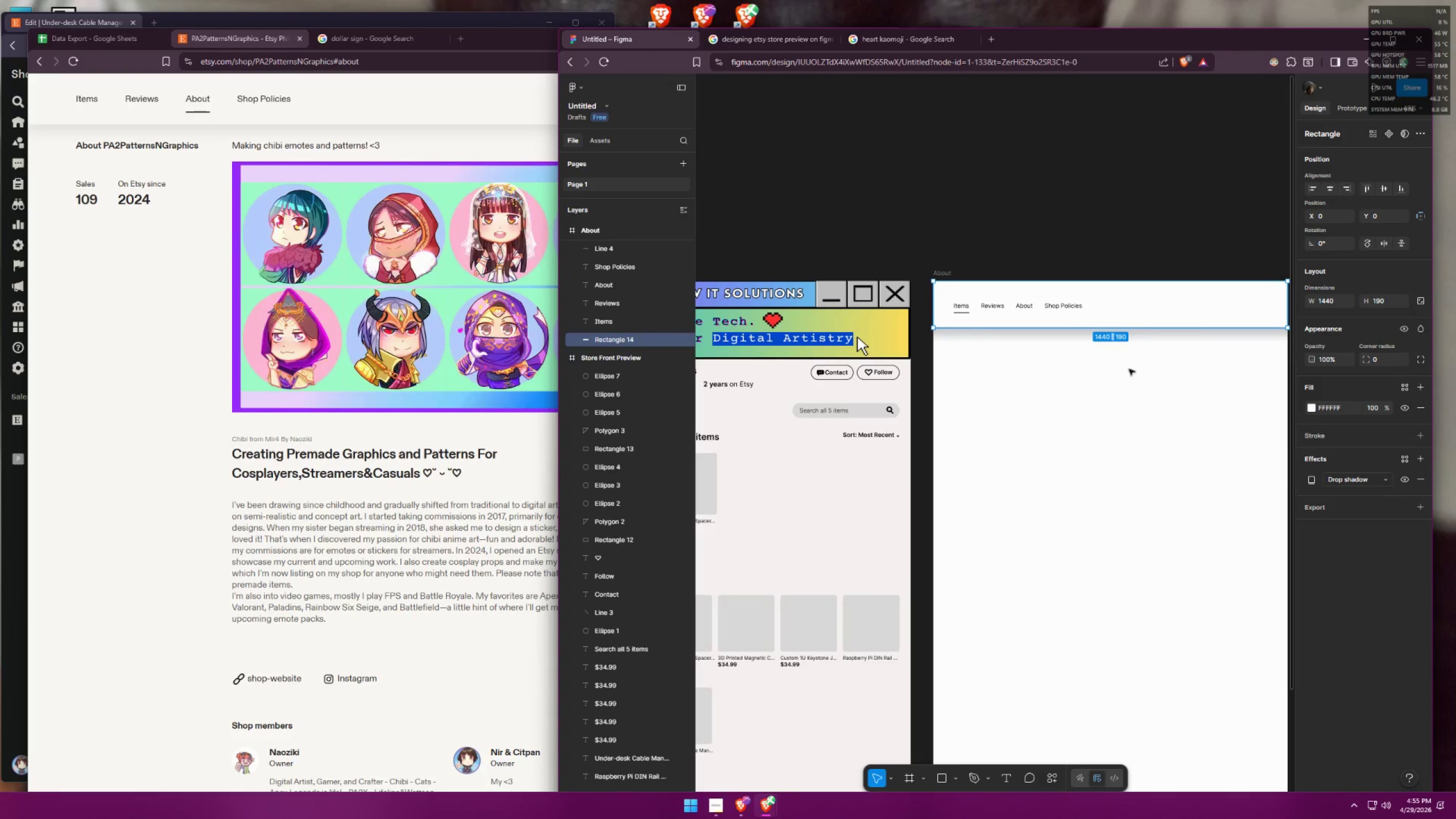 
left_click([1130, 372])
 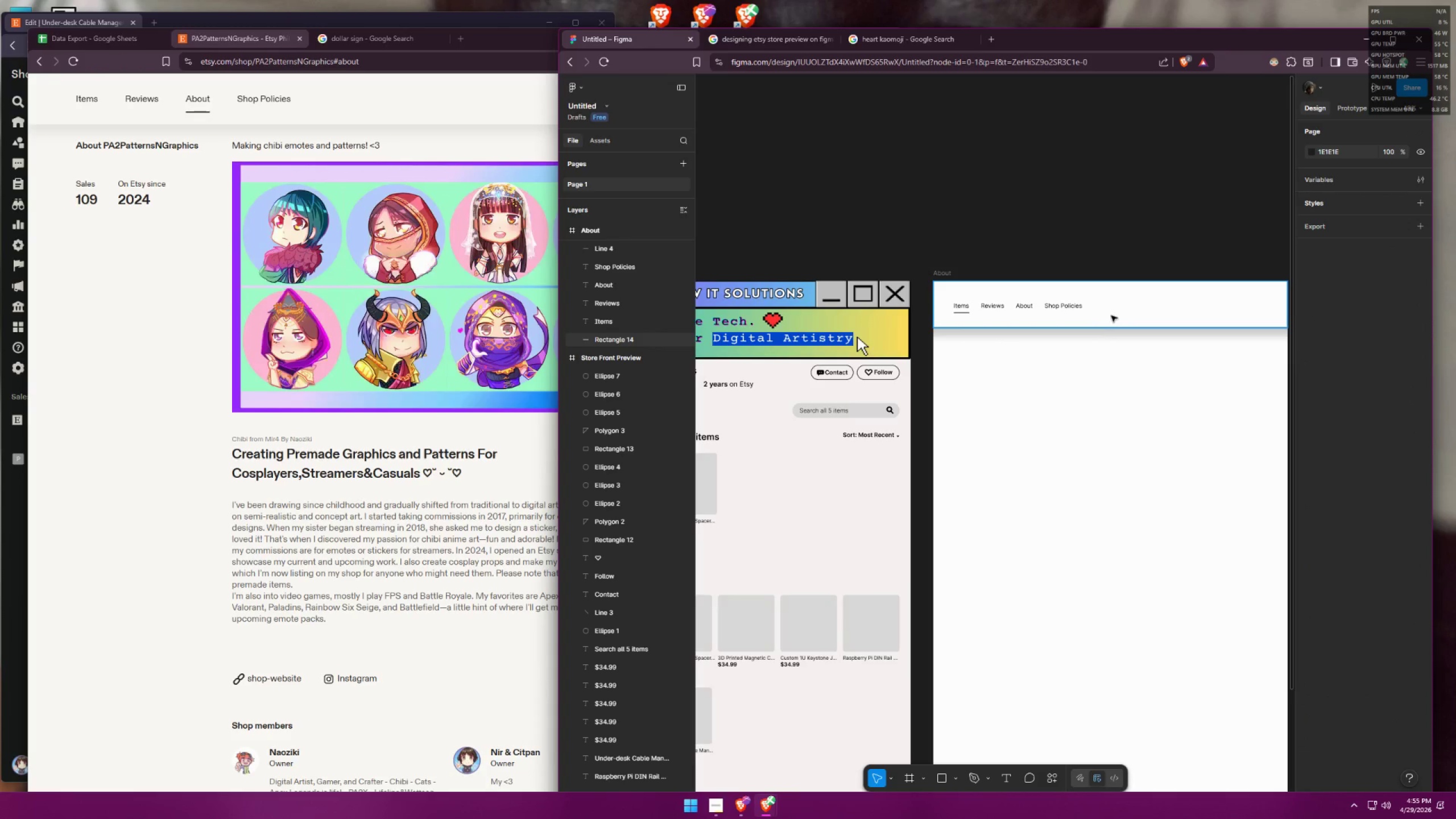 
left_click_drag(start_coordinate=[1109, 311], to_coordinate=[1003, 304])
 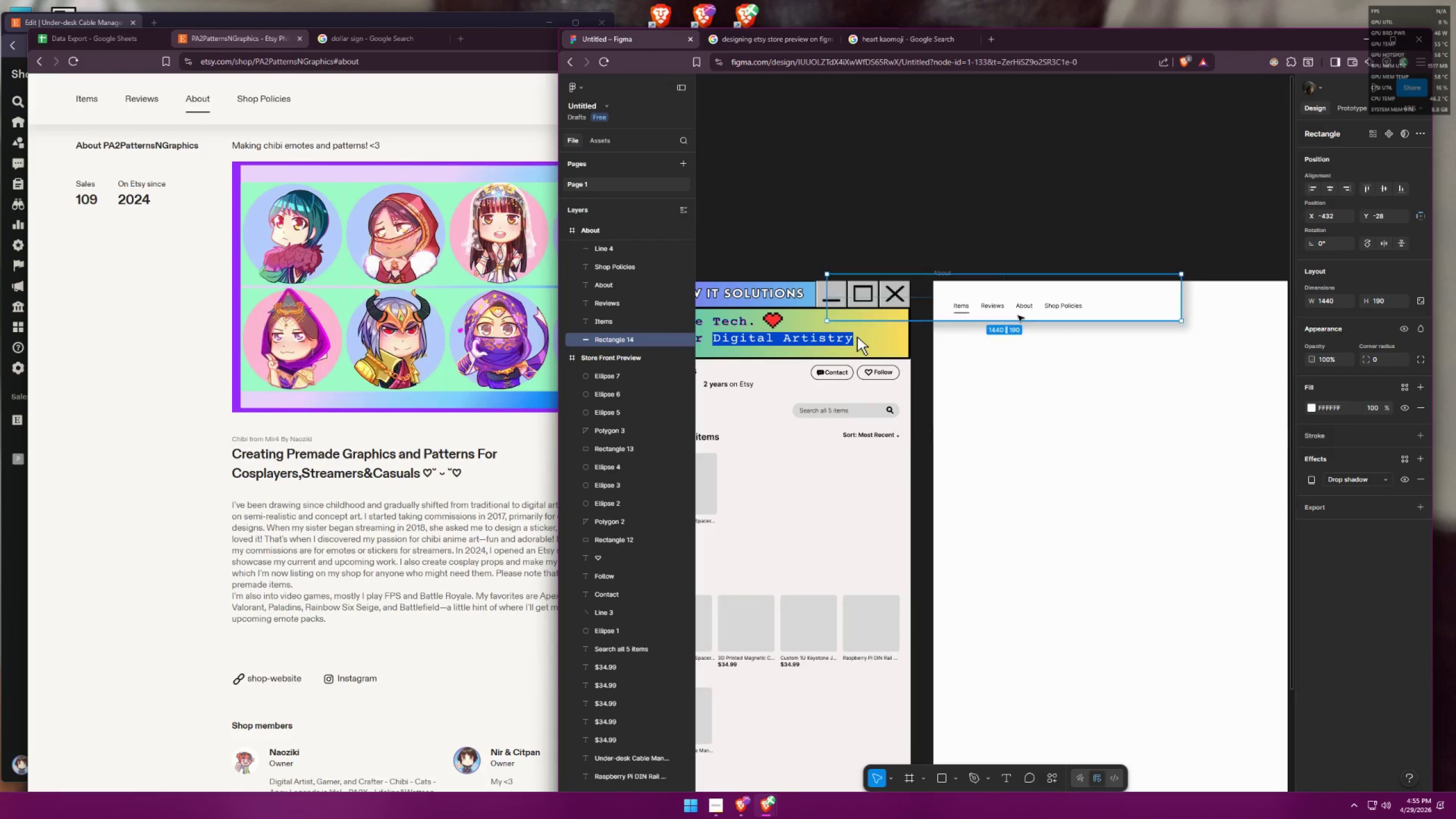 
key(Control+ControlLeft)
 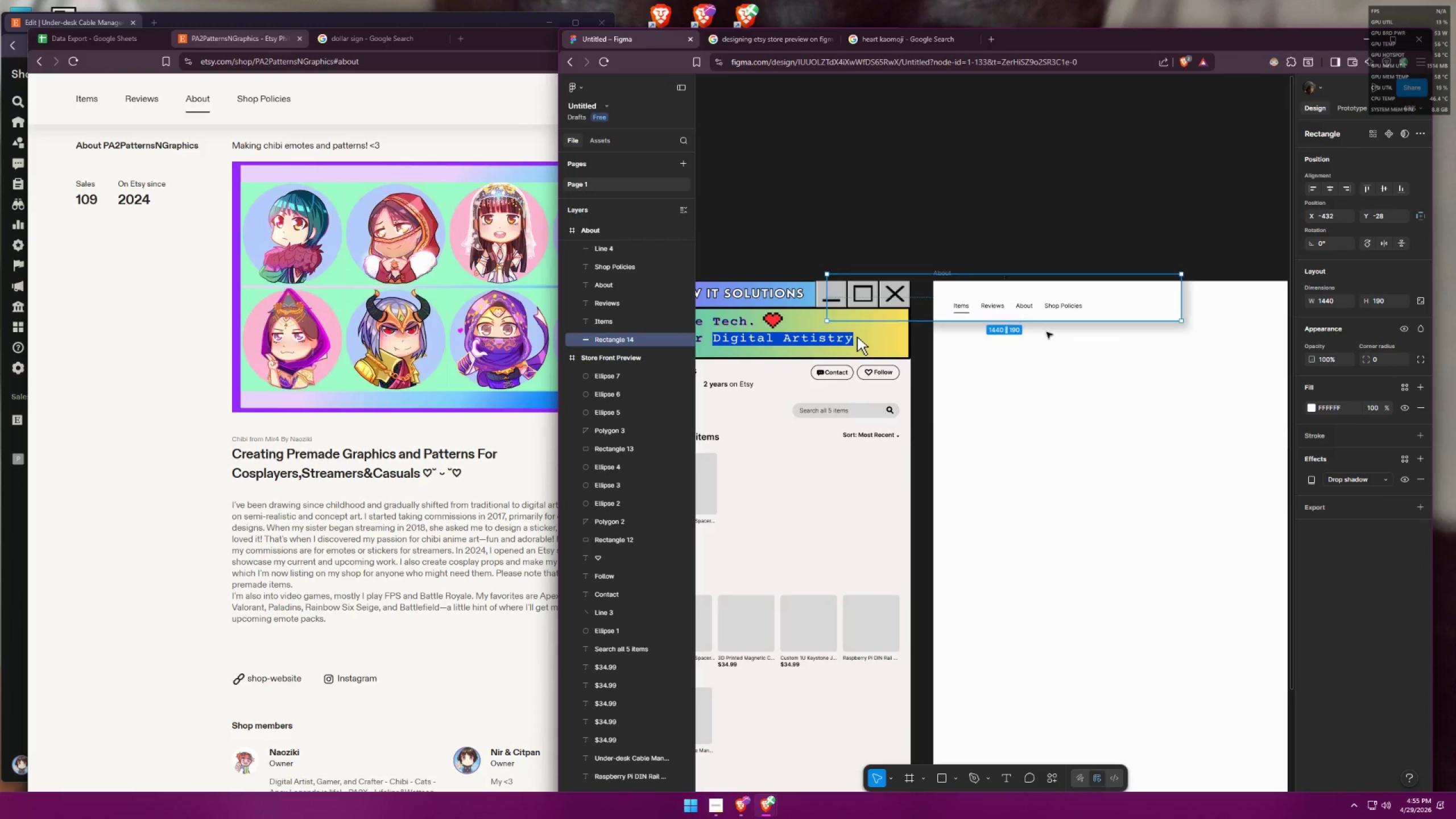 
key(Control+Z)
 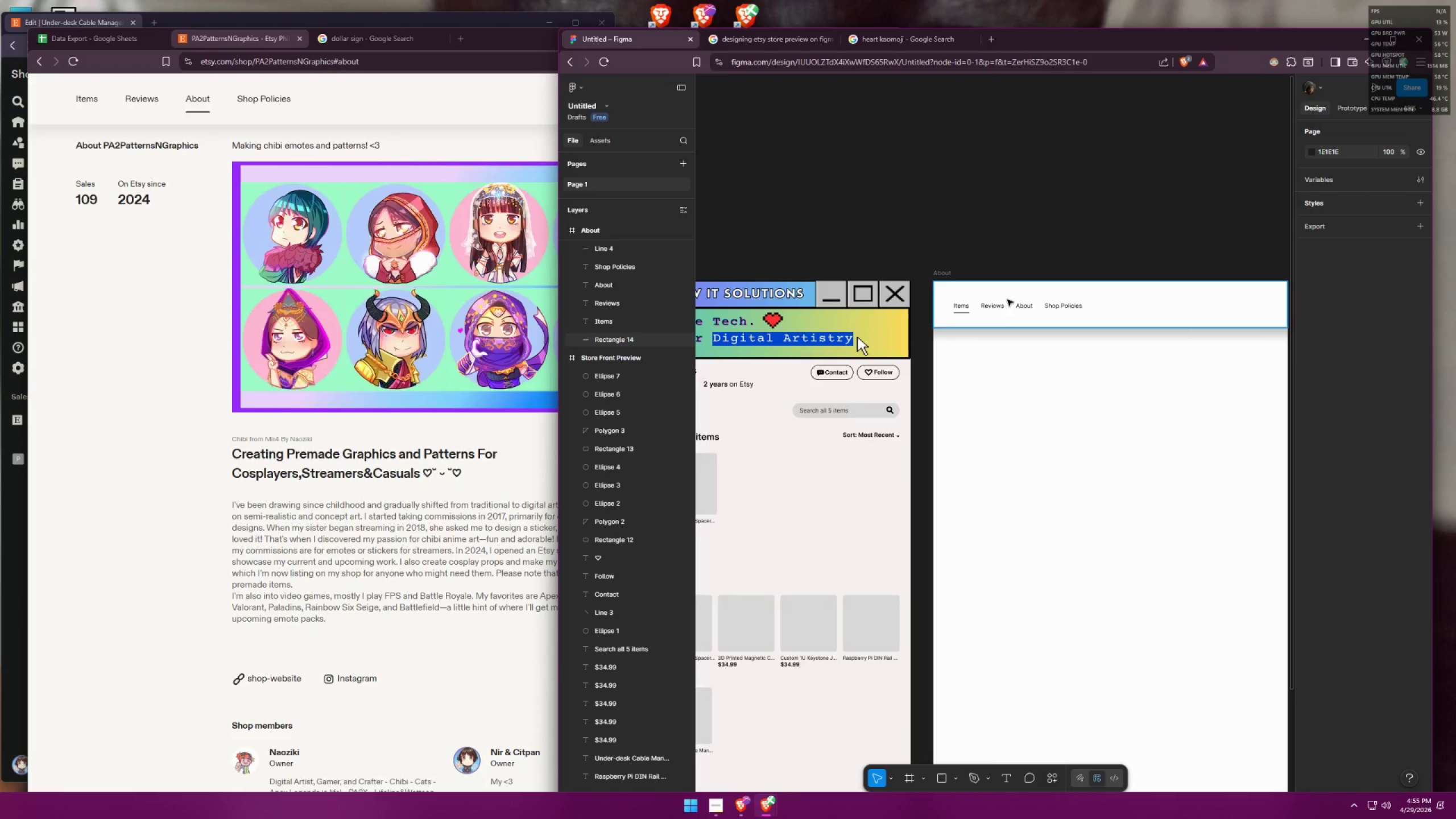 
left_click_drag(start_coordinate=[946, 251], to_coordinate=[1078, 317])
 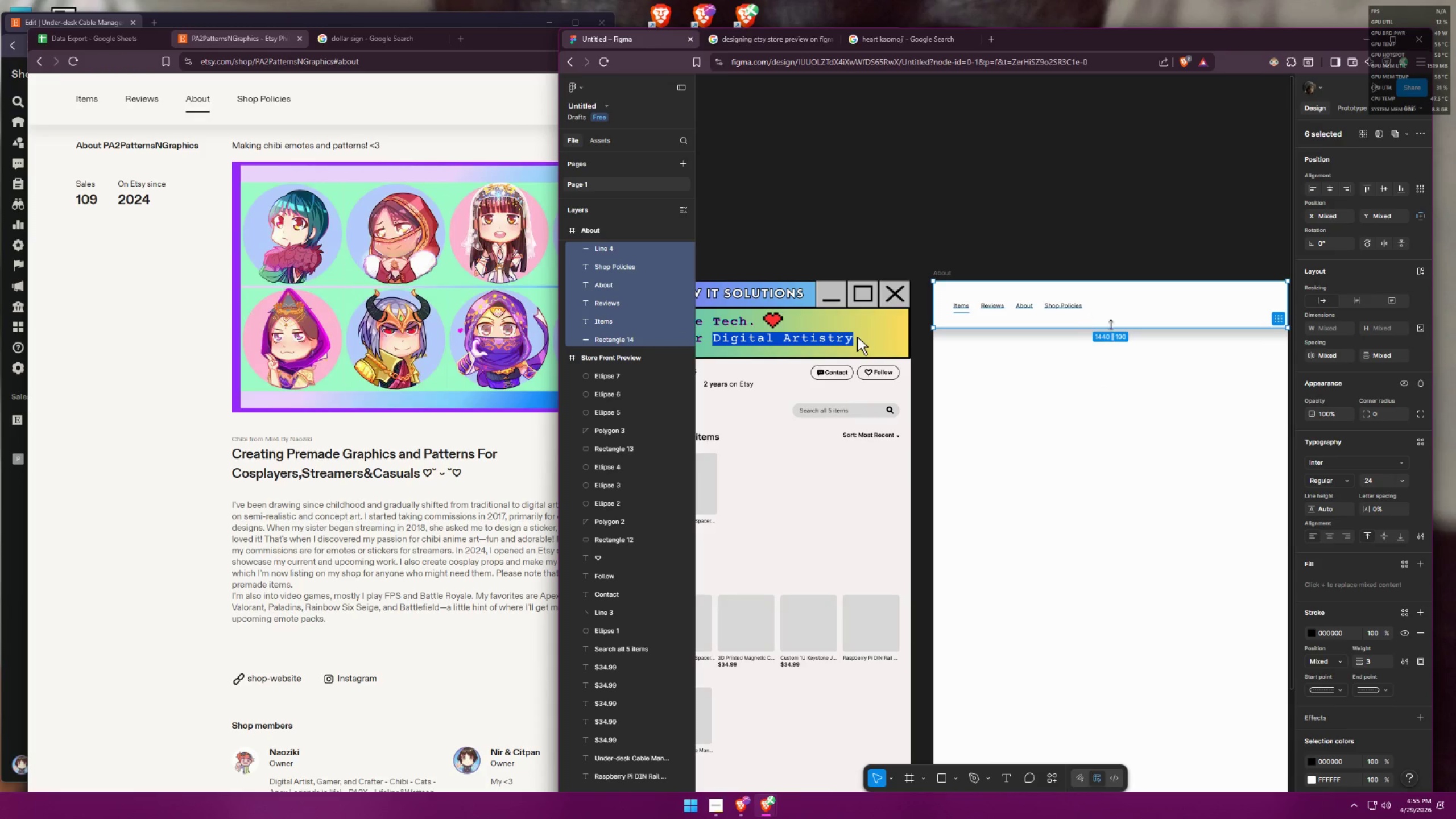 
hold_key(key=ShiftLeft, duration=0.48)
left_click([1127, 312])
 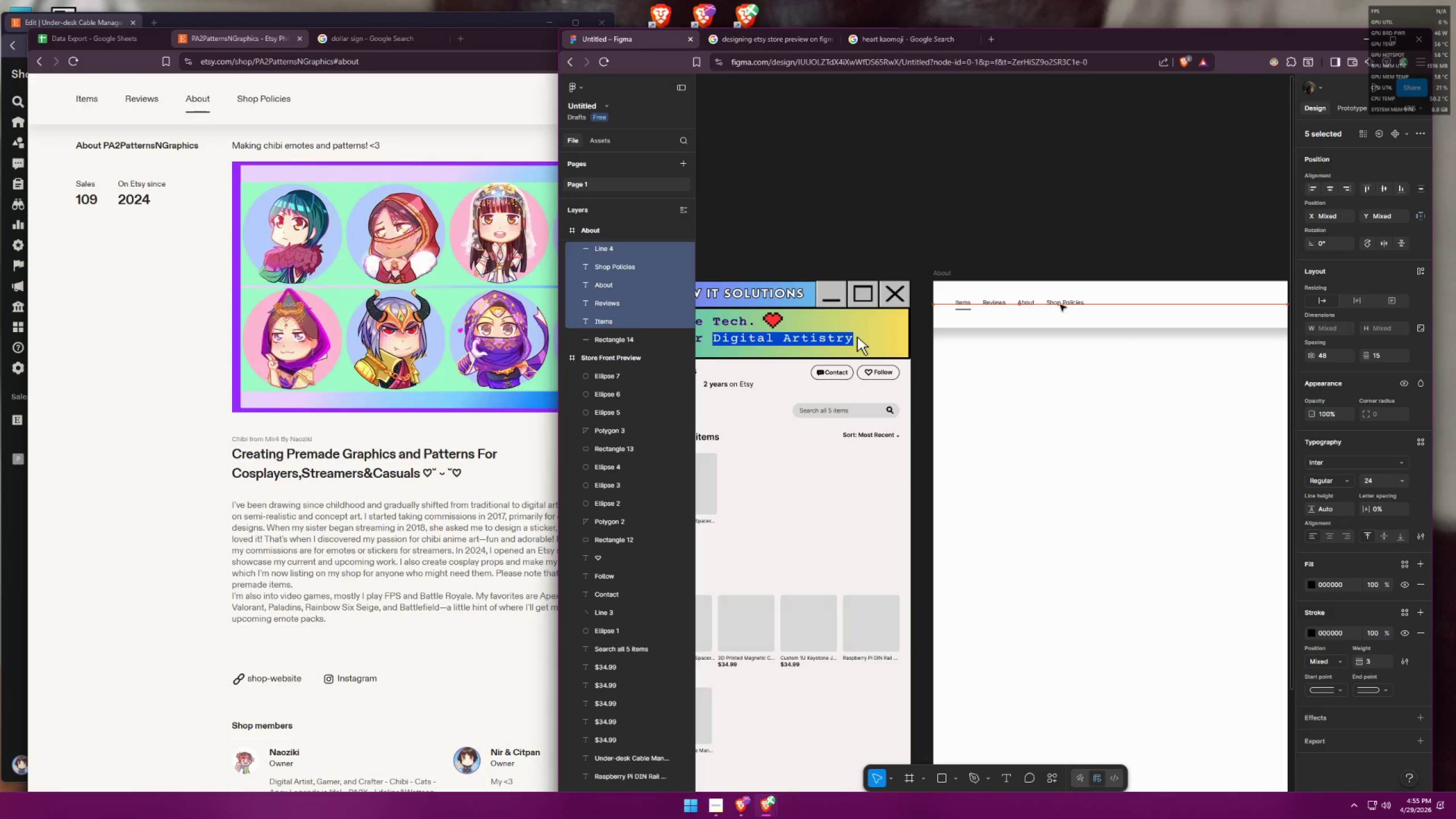 
left_click([1088, 355])
 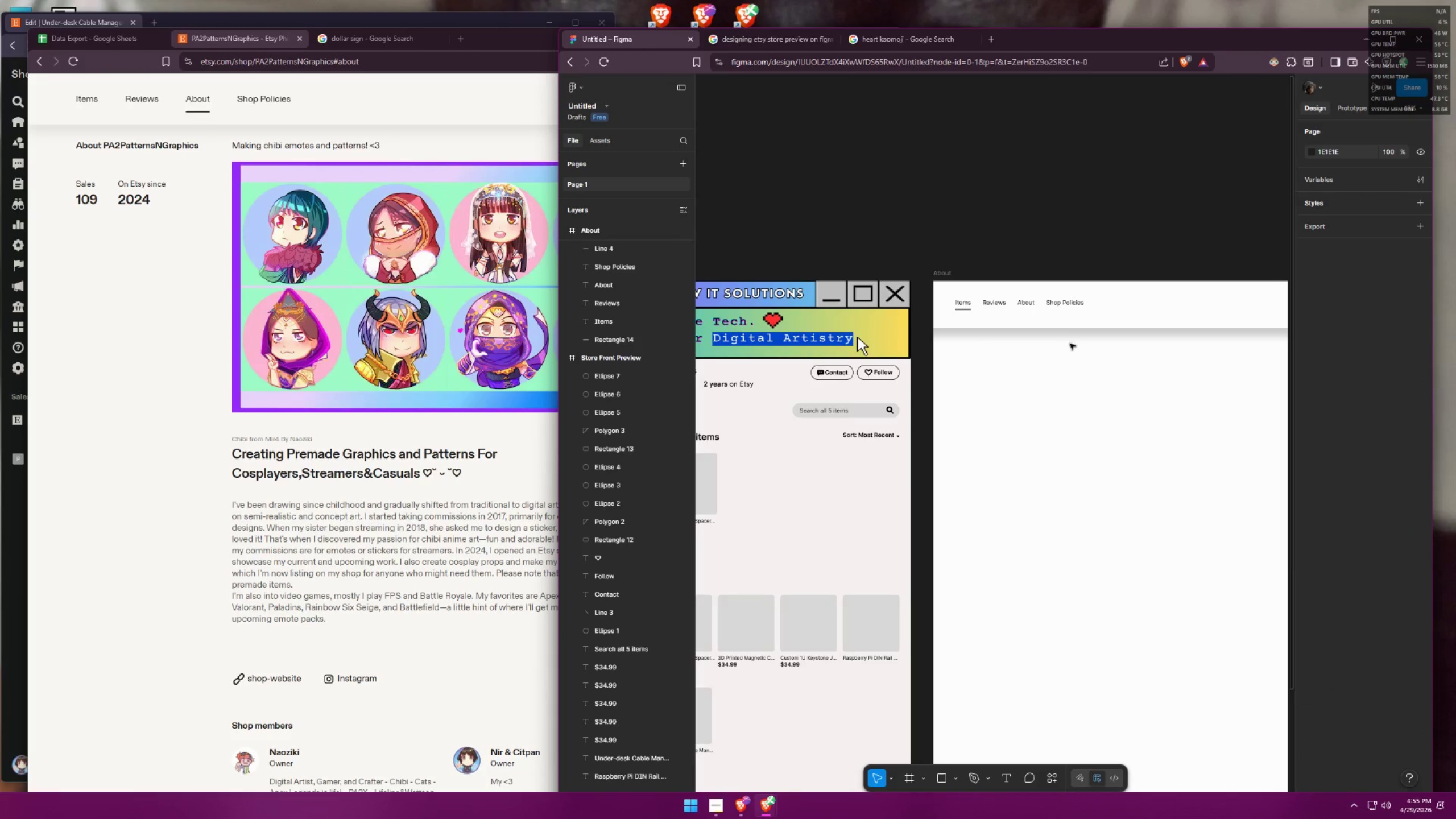 
hold_key(key=ControlLeft, duration=1.5)
hold_key(key=ControlLeft, duration=0.44)
scroll: coordinate [1045, 321], scroll_direction: up, amount: 7.0
 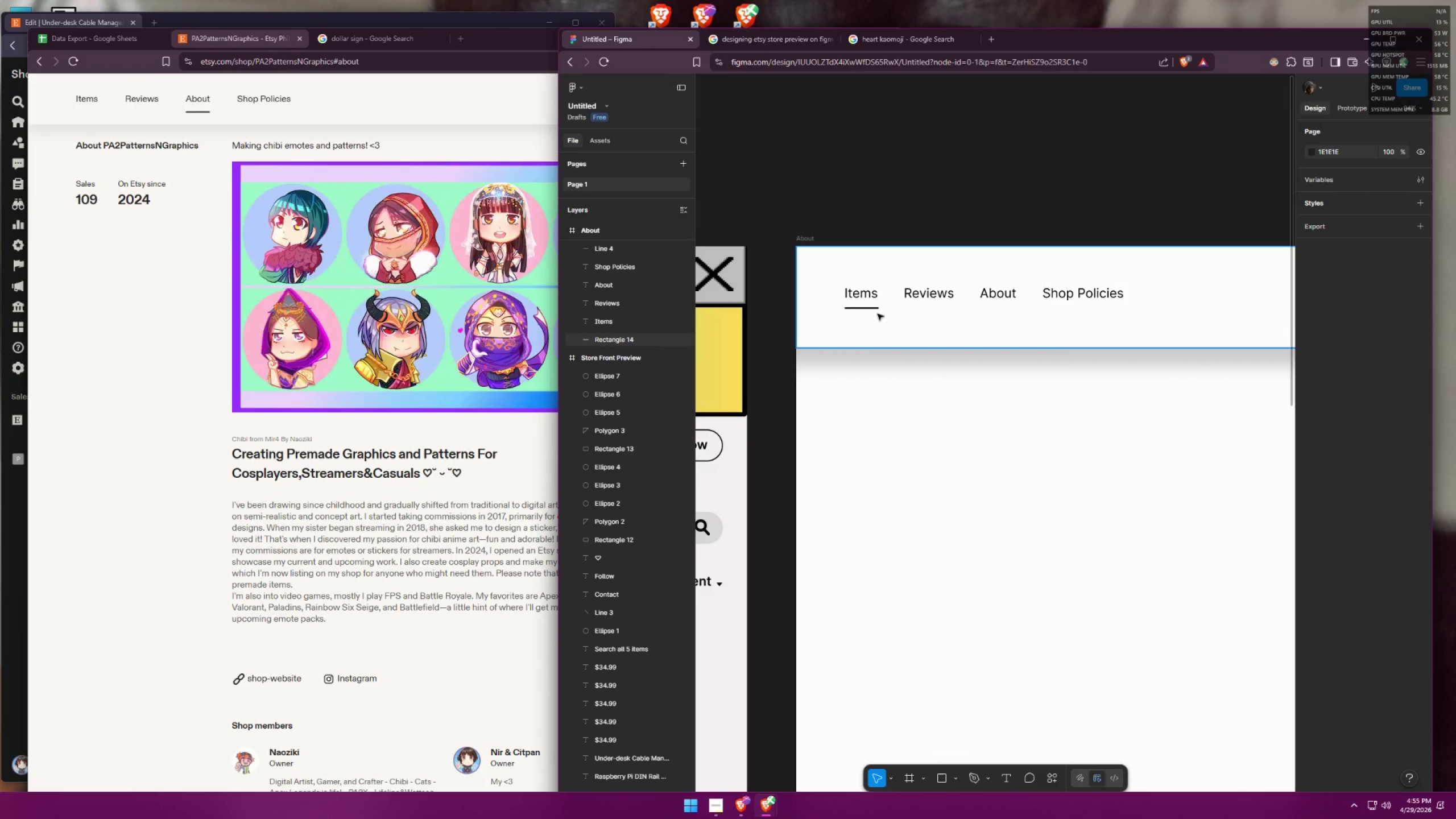 
hold_key(key=ControlLeft, duration=0.34)
left_click_drag(start_coordinate=[874, 308], to_coordinate=[1011, 308])
 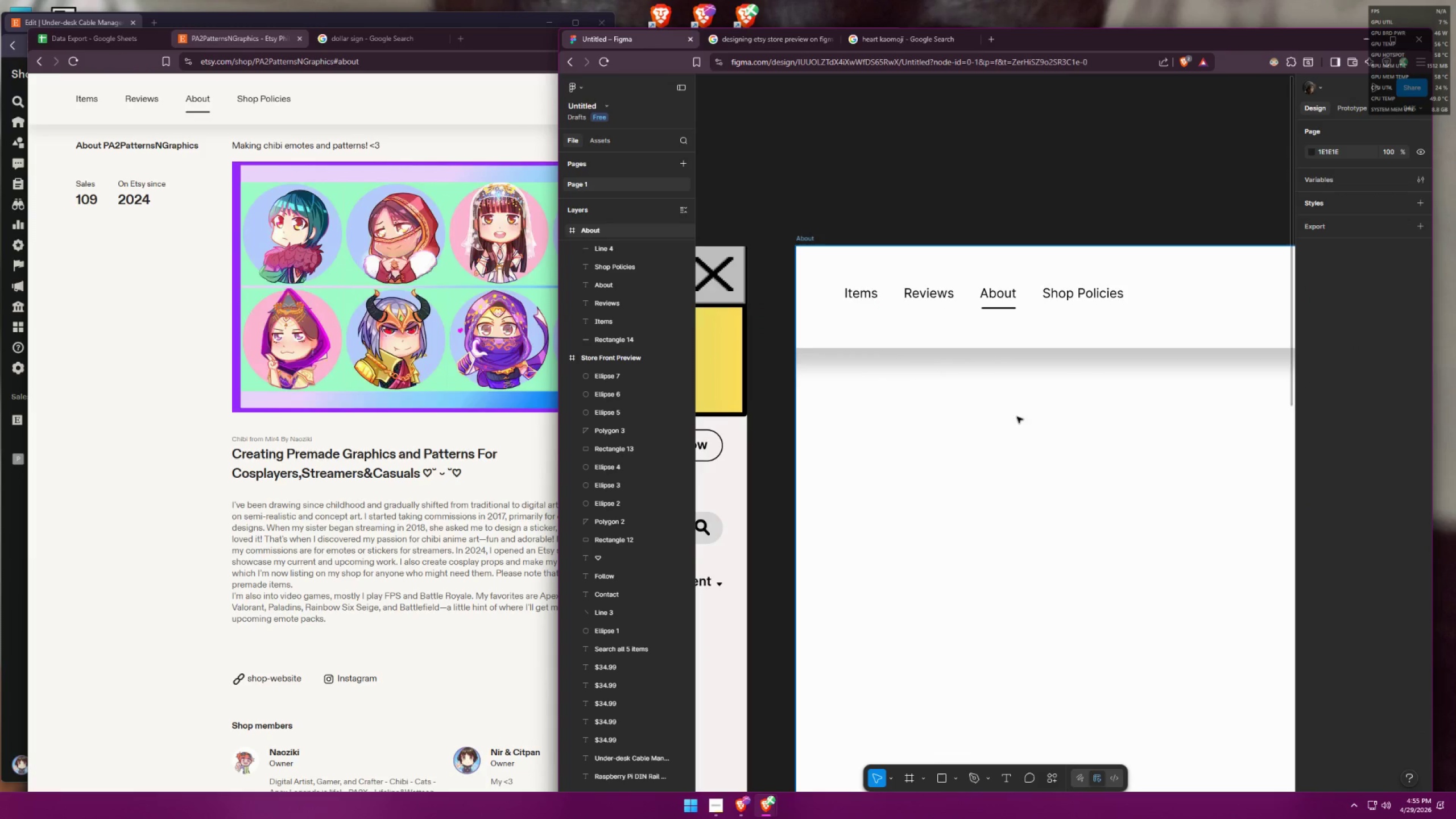 
hold_key(key=ShiftLeft, duration=1.52)
 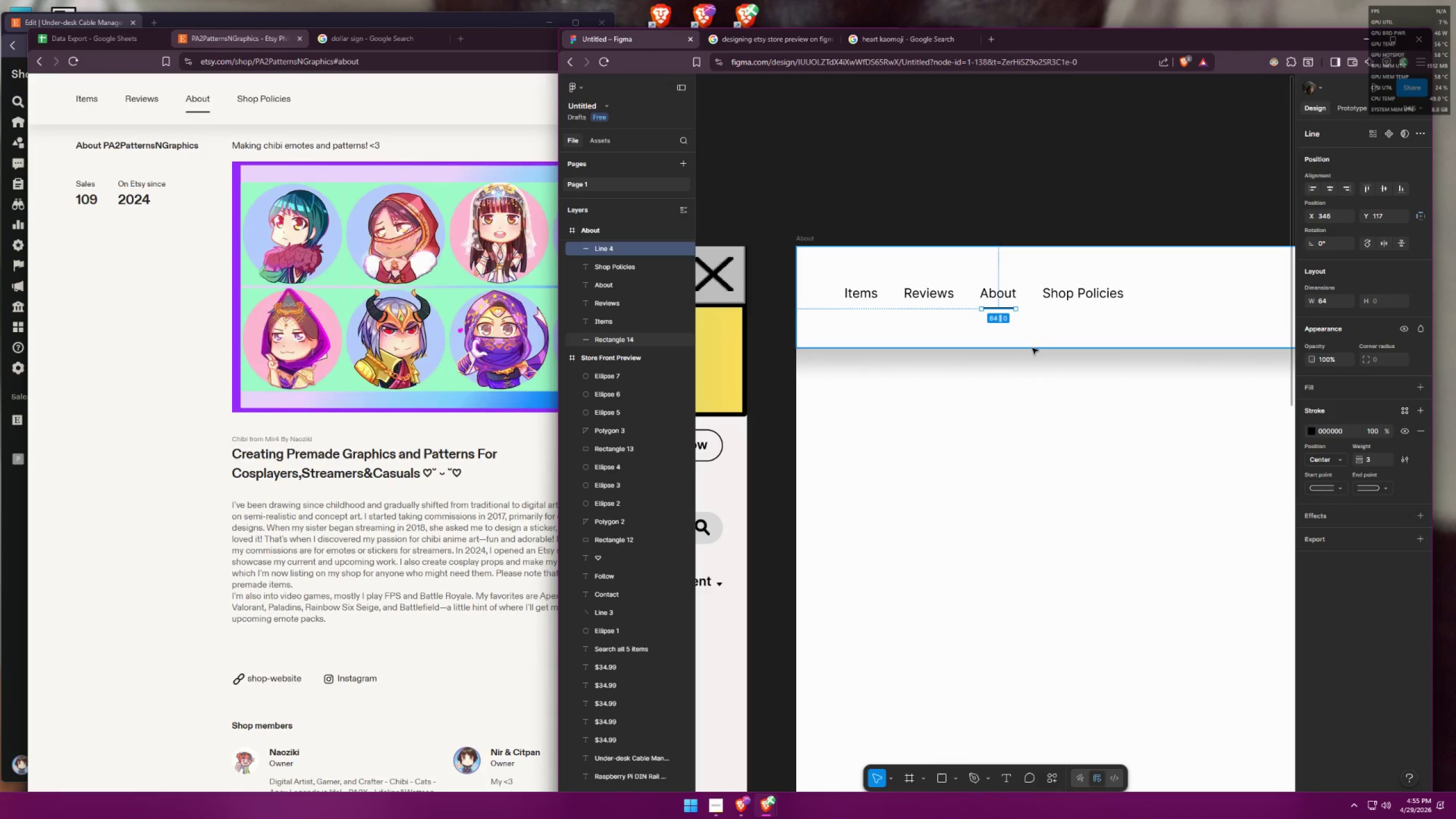 
hold_key(key=ShiftLeft, duration=0.52)
 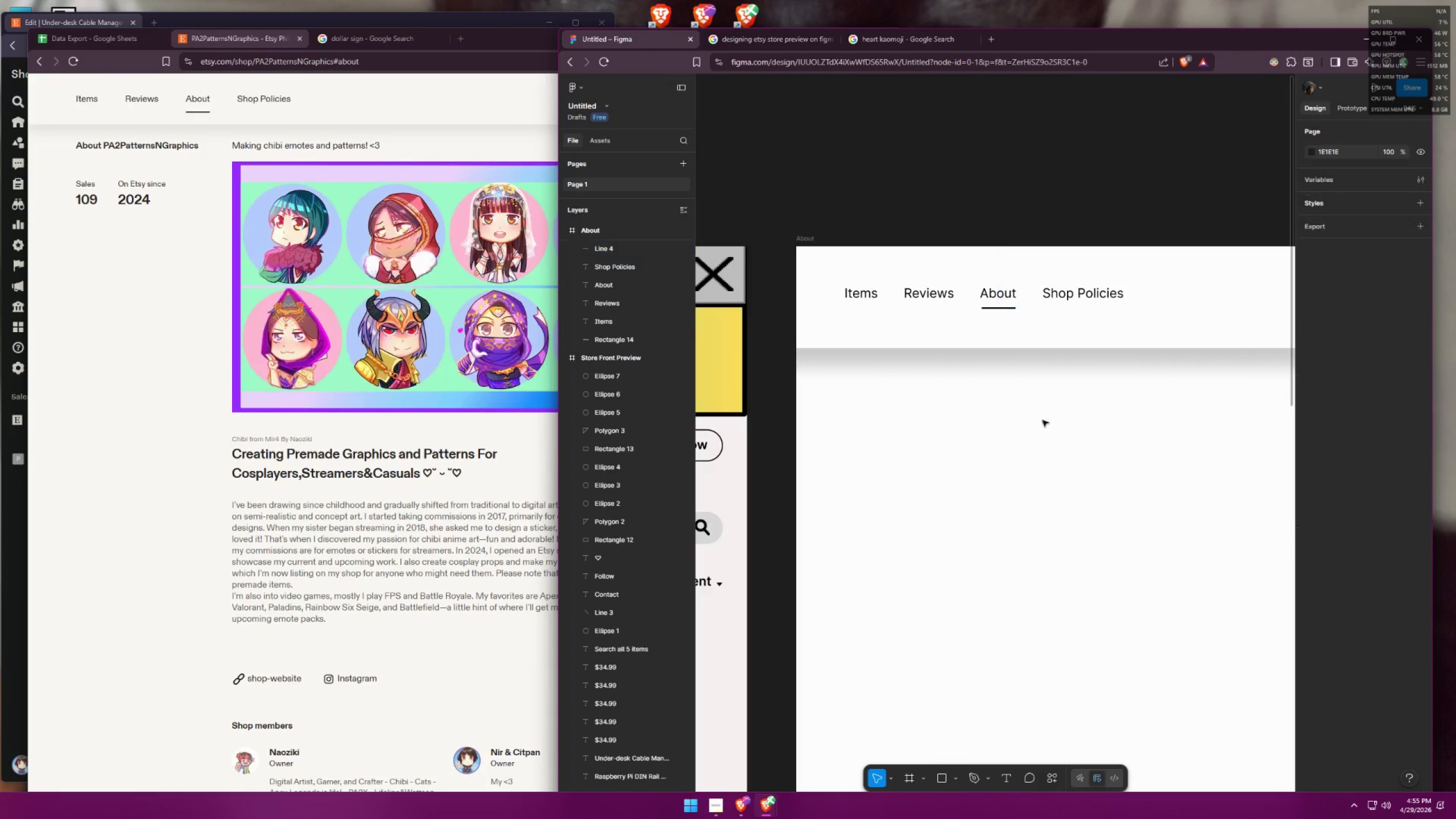 
hold_key(key=ControlLeft, duration=1.5)
scroll: coordinate [926, 342], scroll_direction: down, amount: 7.0
 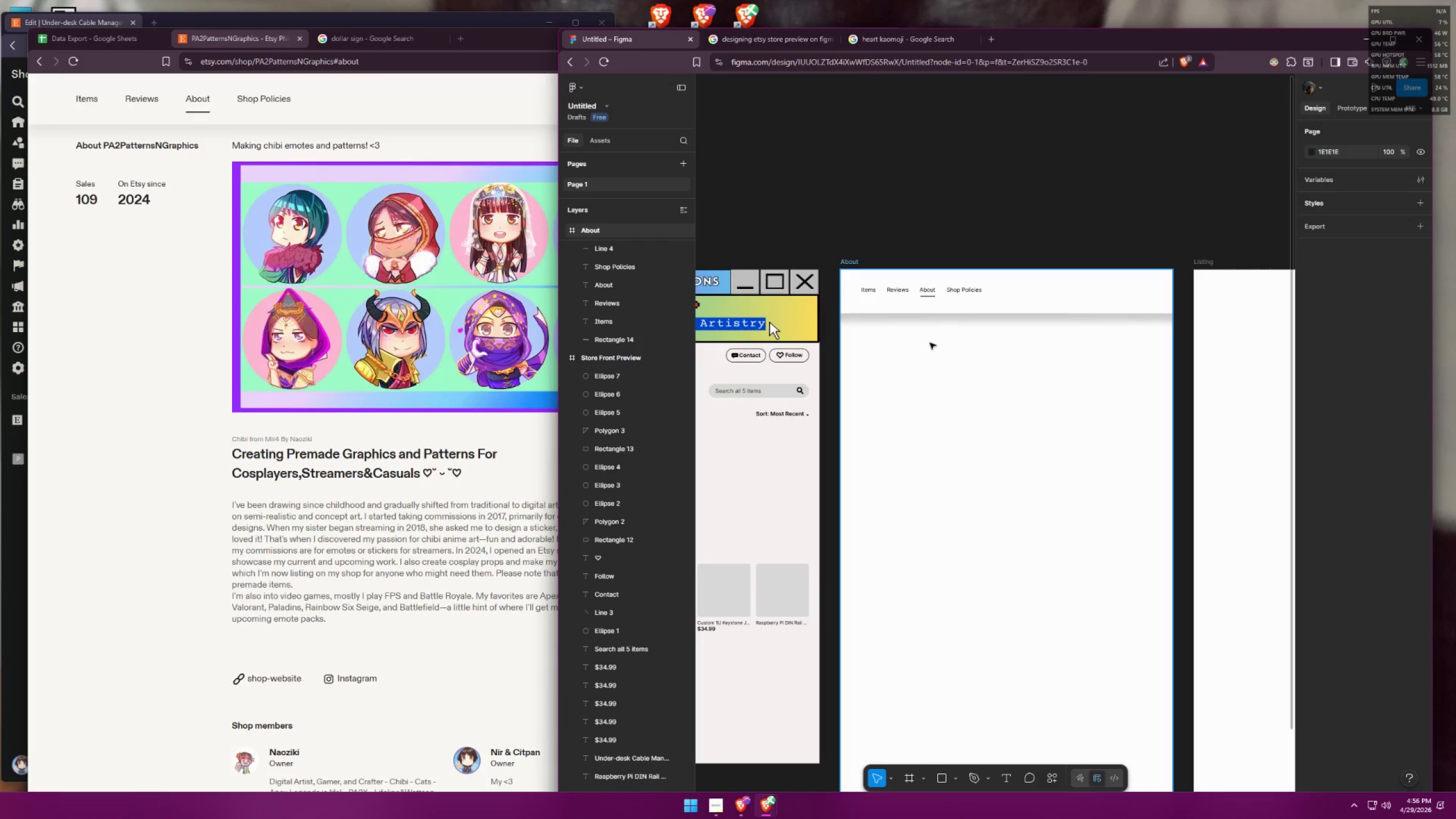 
hold_key(key=ControlLeft, duration=1.51)
scroll: coordinate [1058, 390], scroll_direction: none, amount: 0.0
 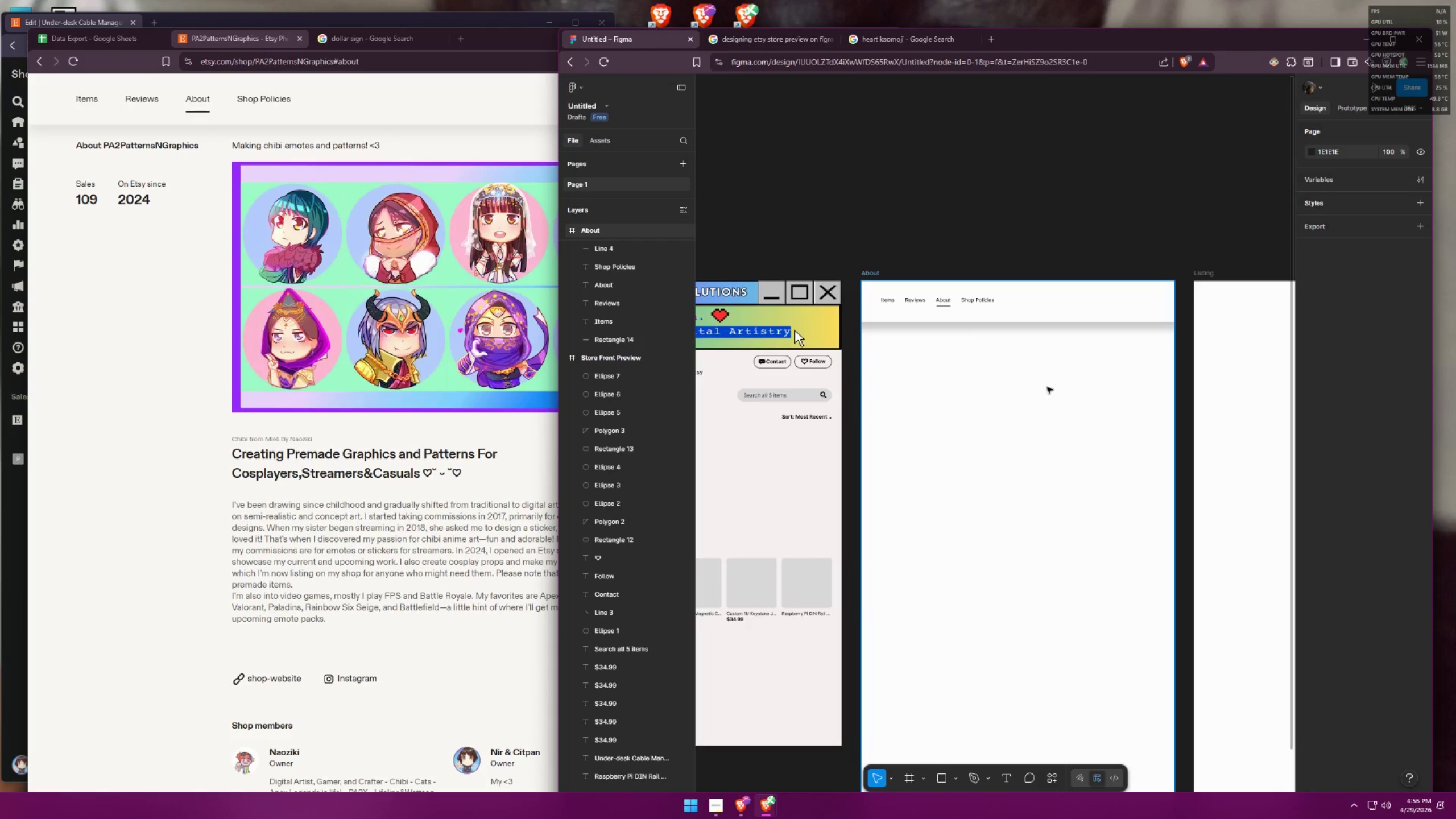 
hold_key(key=ControlLeft, duration=1.52)
scroll: coordinate [942, 351], scroll_direction: up, amount: 4.0
 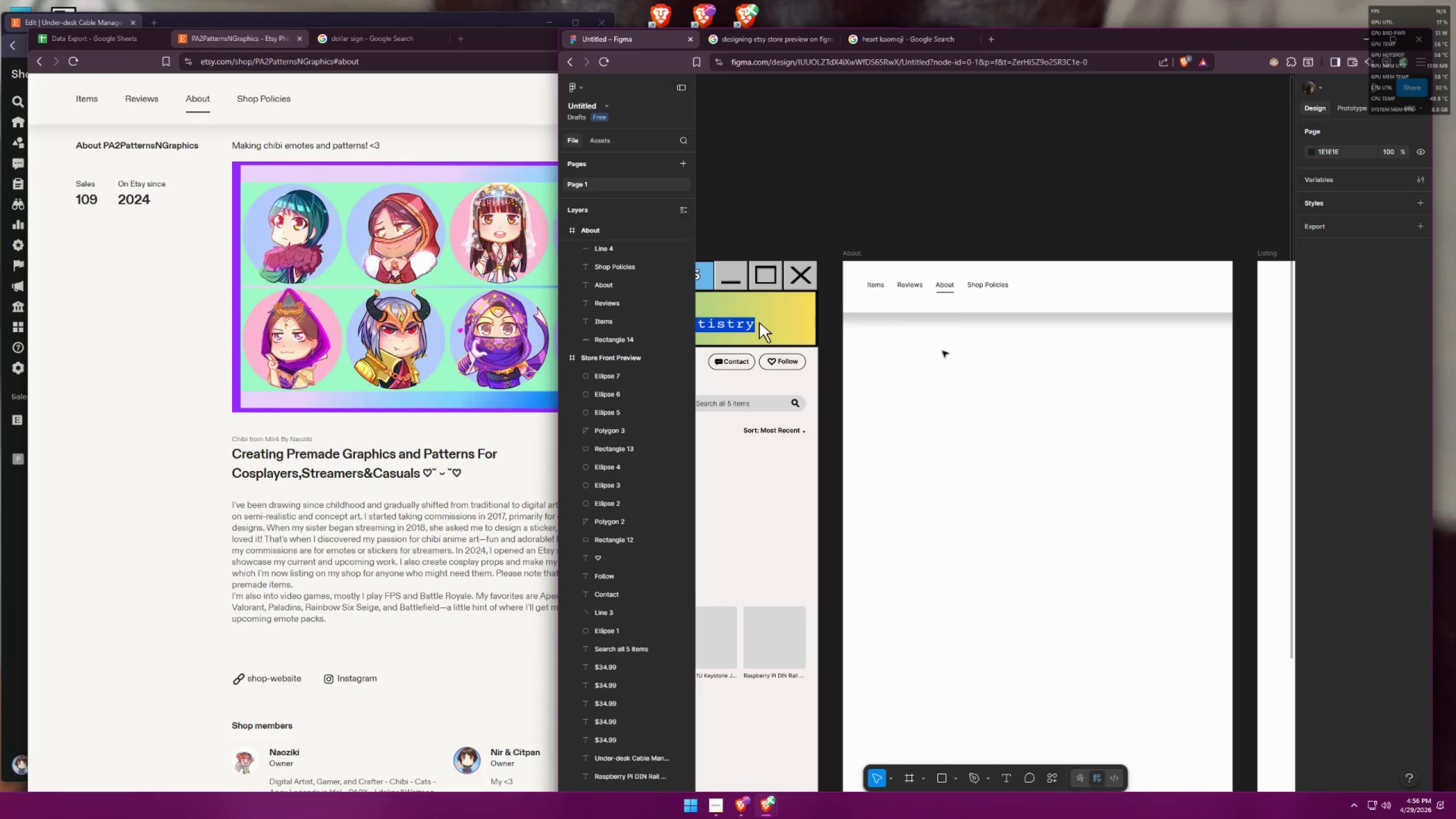 
hold_key(key=ControlLeft, duration=1.51)
 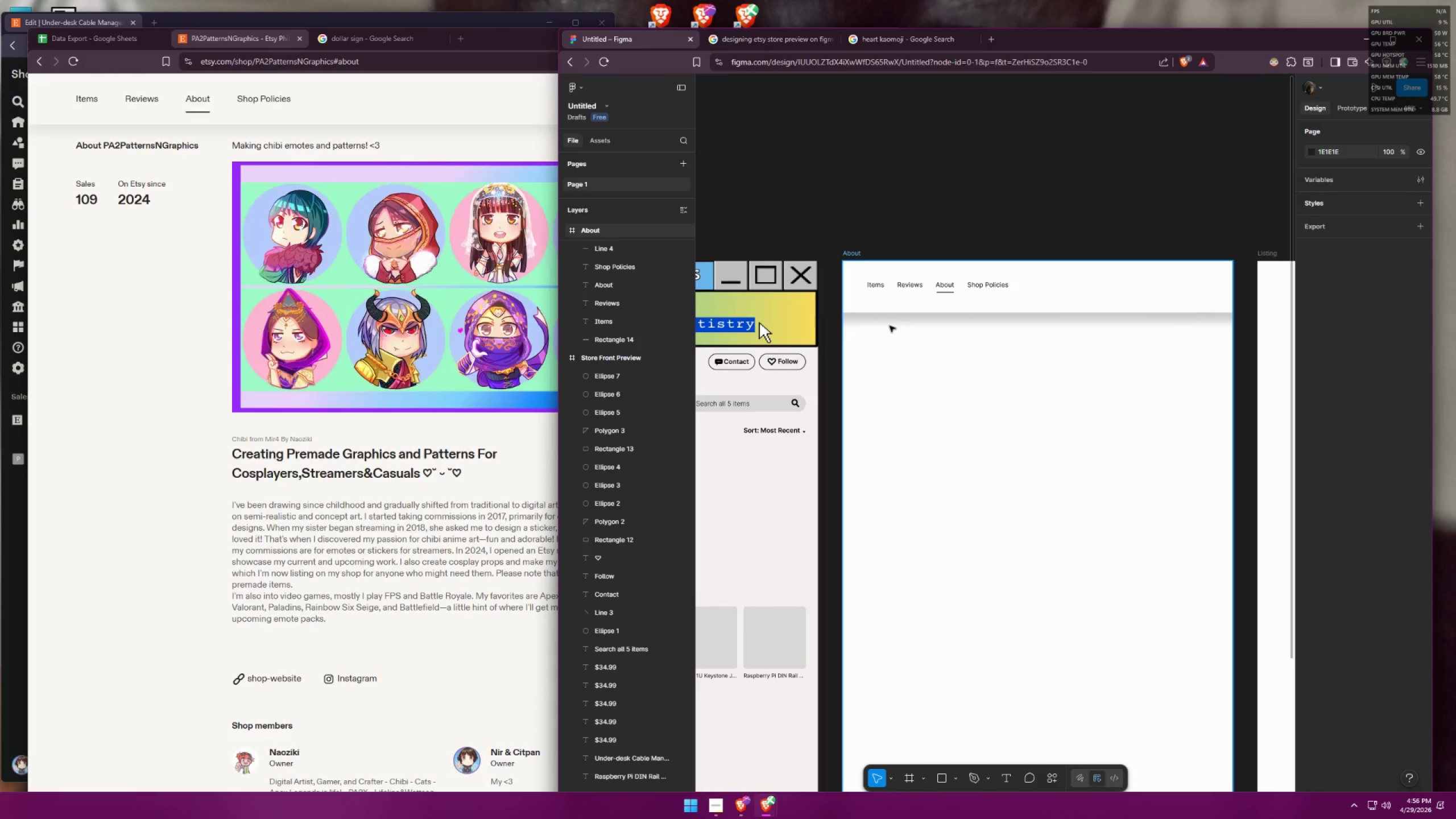 
hold_key(key=ControlLeft, duration=0.69)
 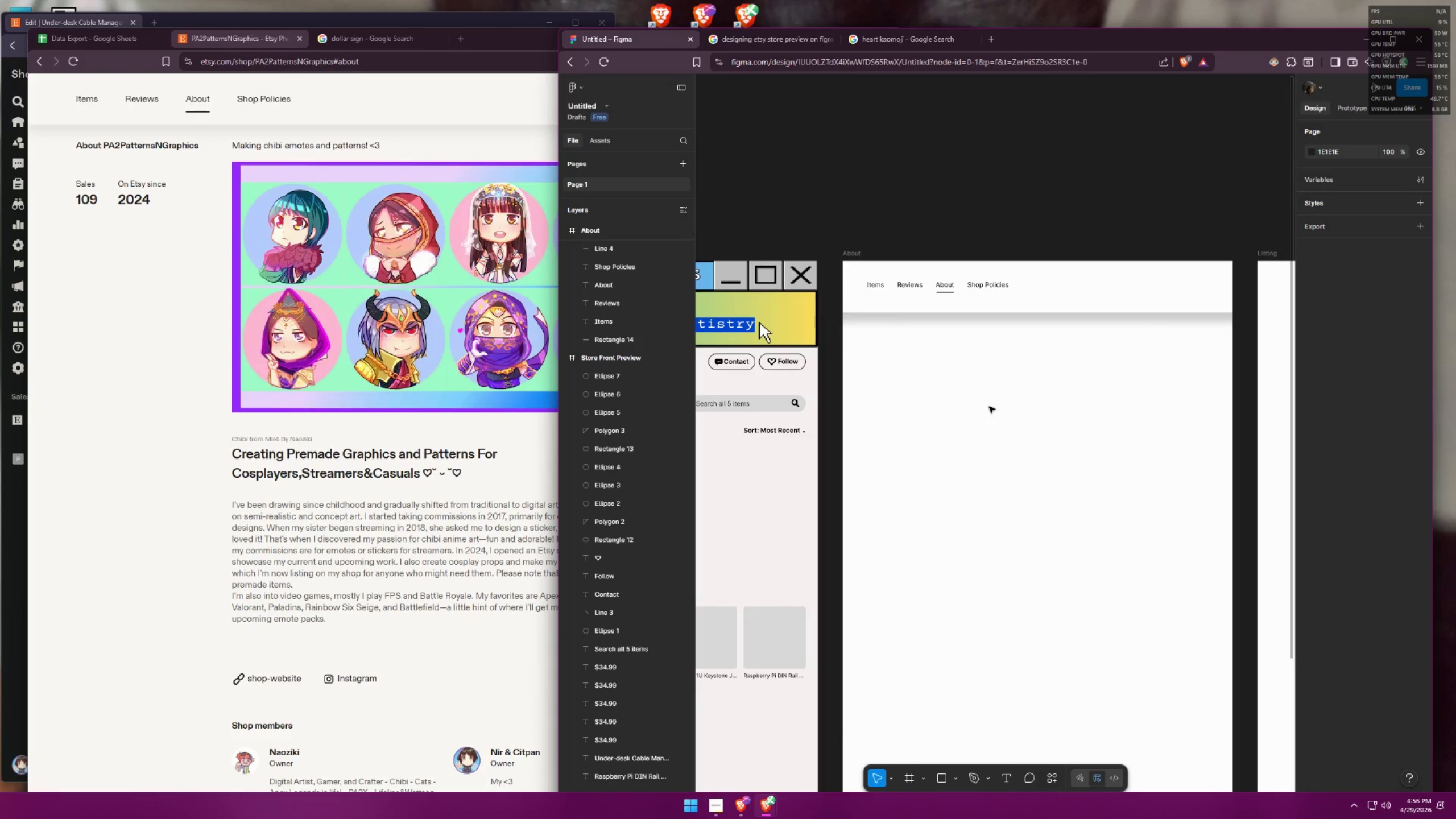 
hold_key(key=ControlLeft, duration=1.61)
left_click([989, 407])
 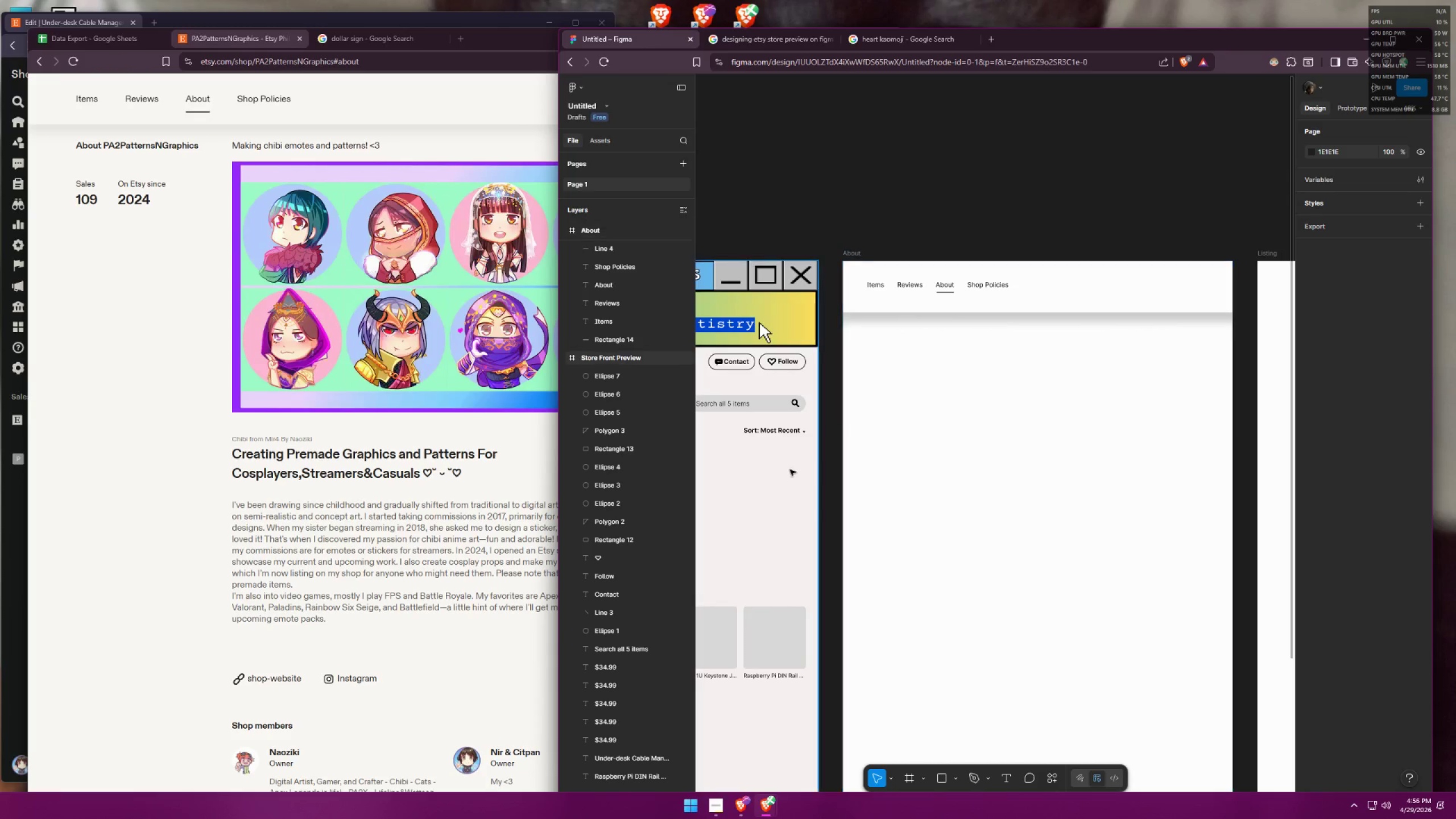 
left_click([784, 474])
 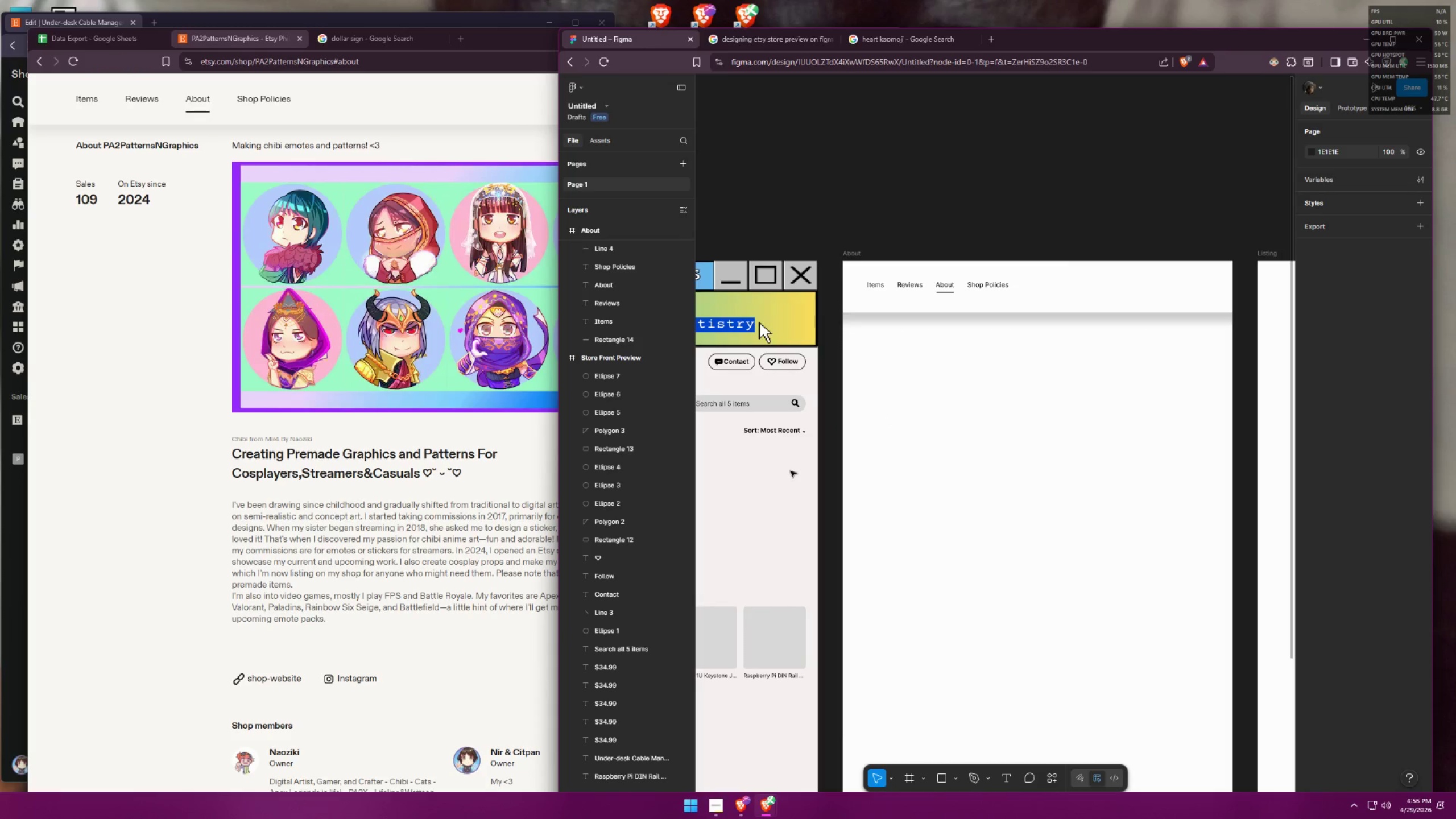 
hold_key(key=Space, duration=0.89)
 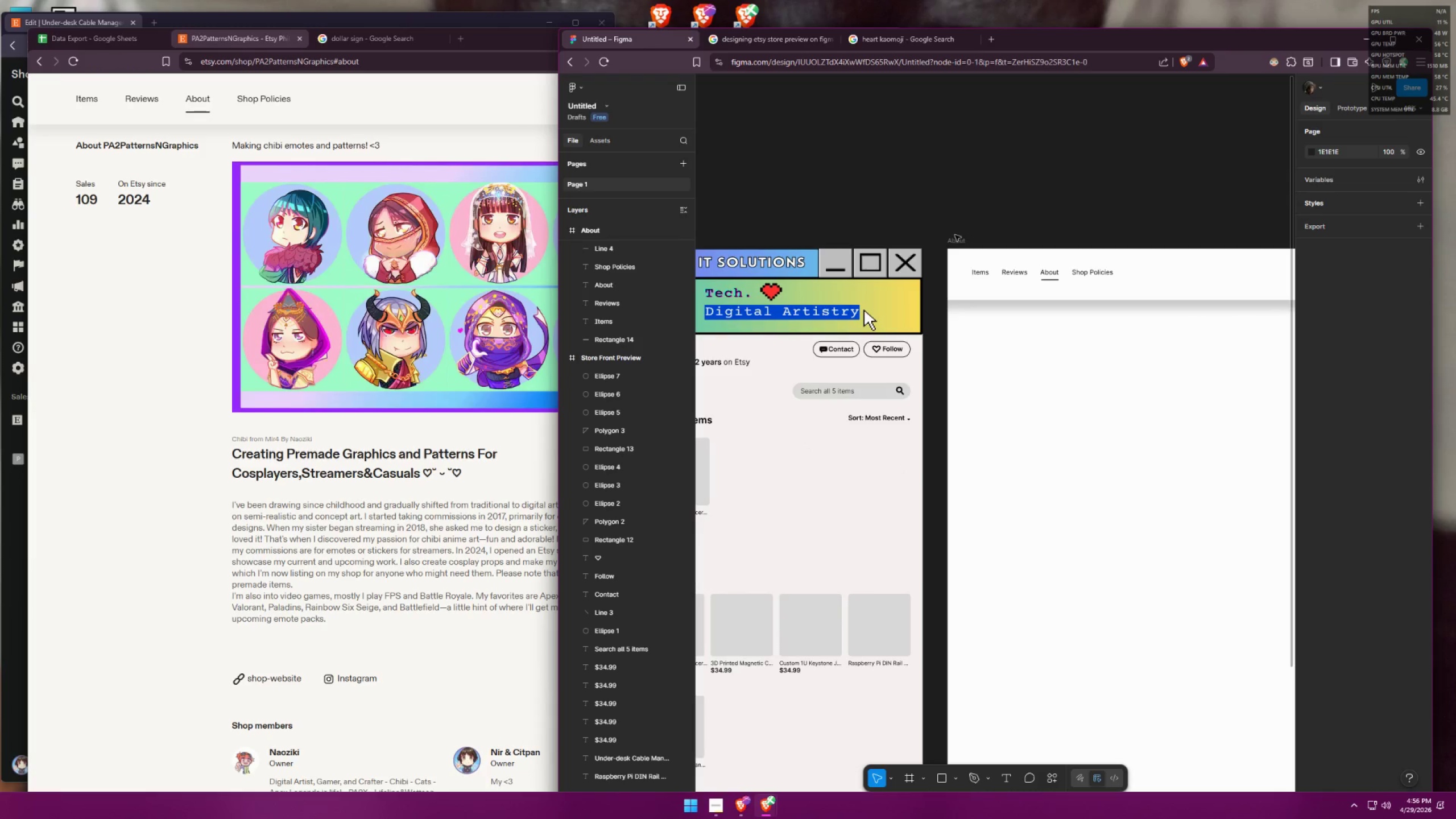 
left_click_drag(start_coordinate=[761, 478], to_coordinate=[866, 465])
 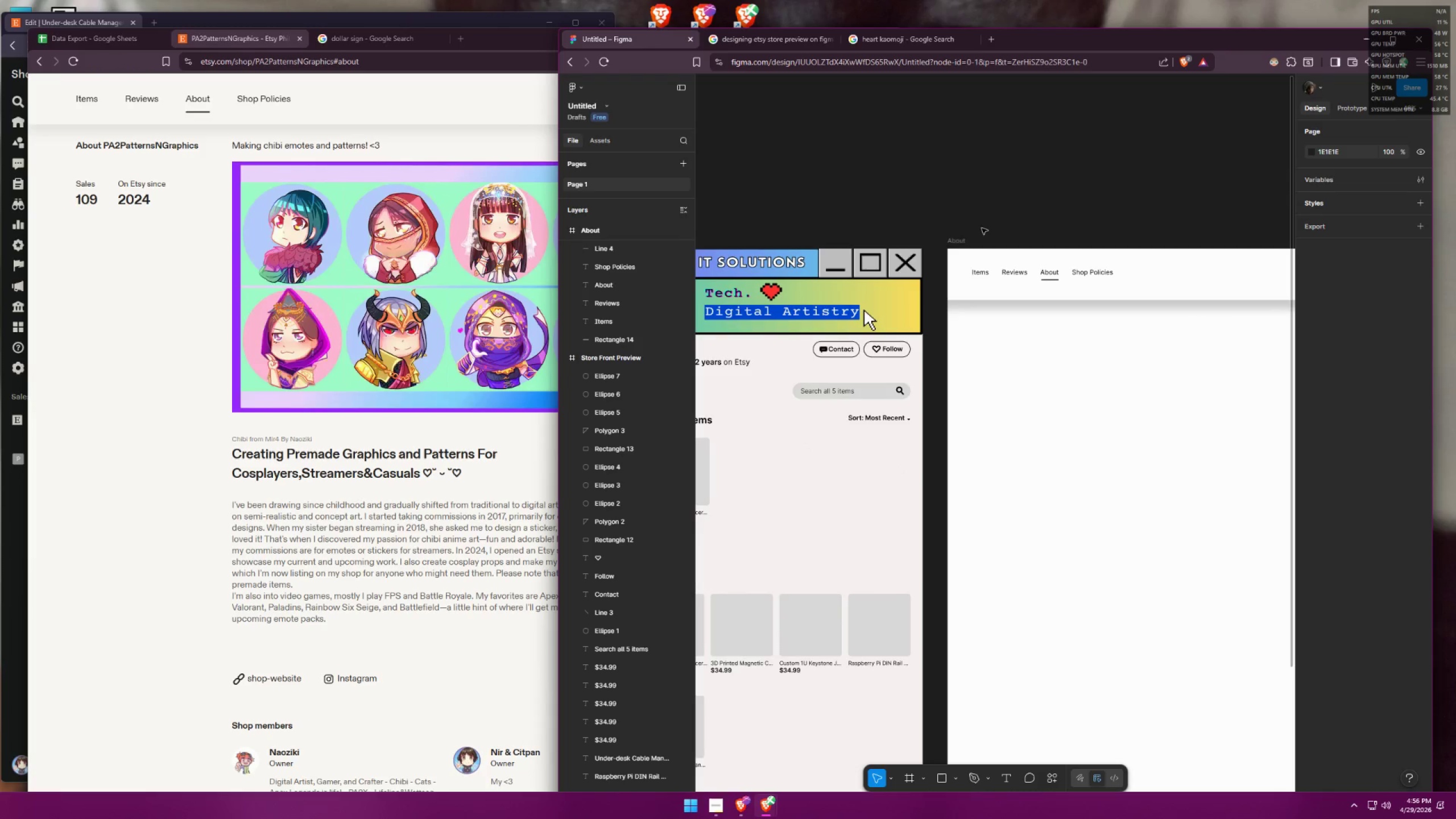 
left_click([955, 235])
 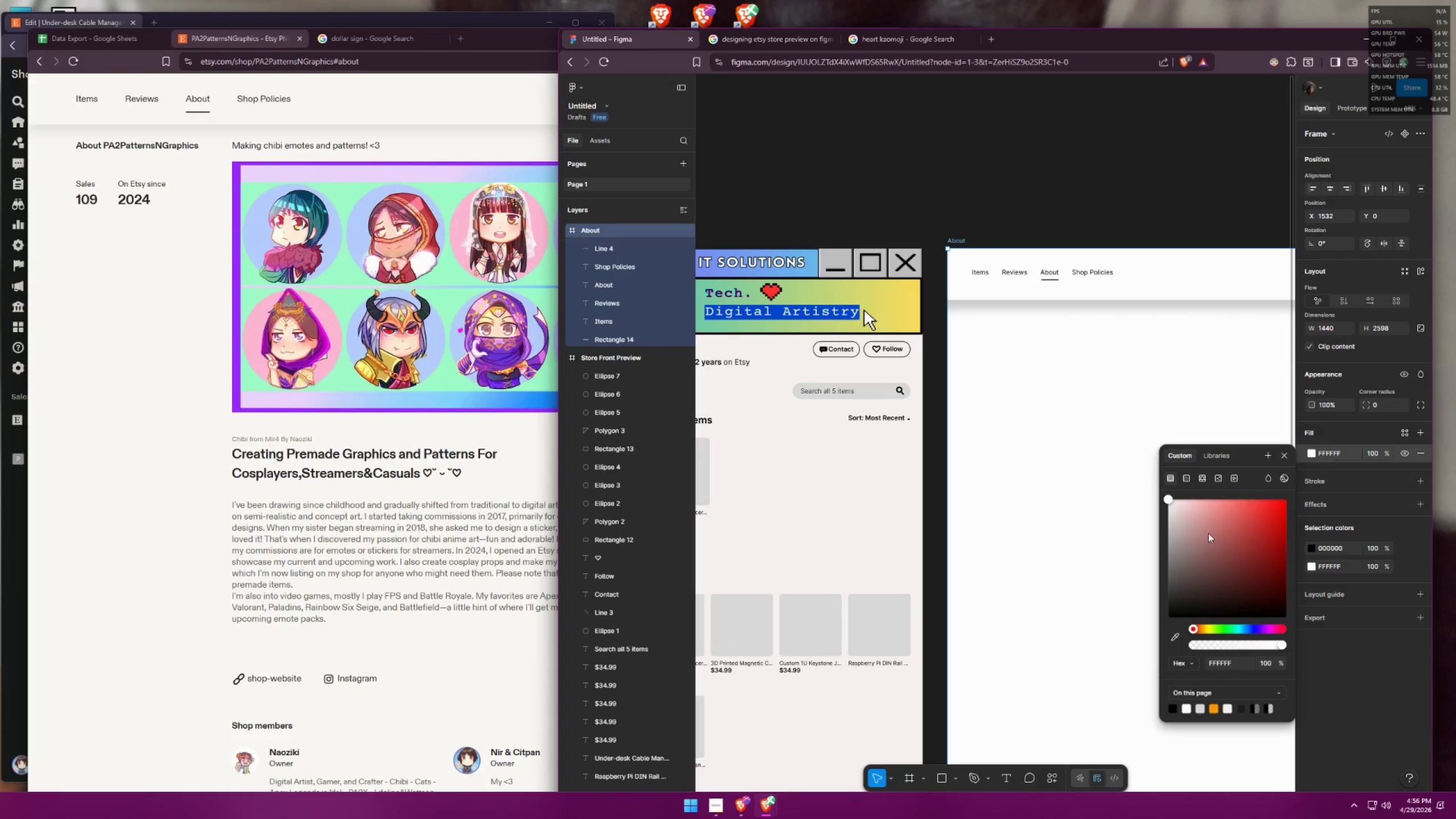 
double_click([867, 508])
 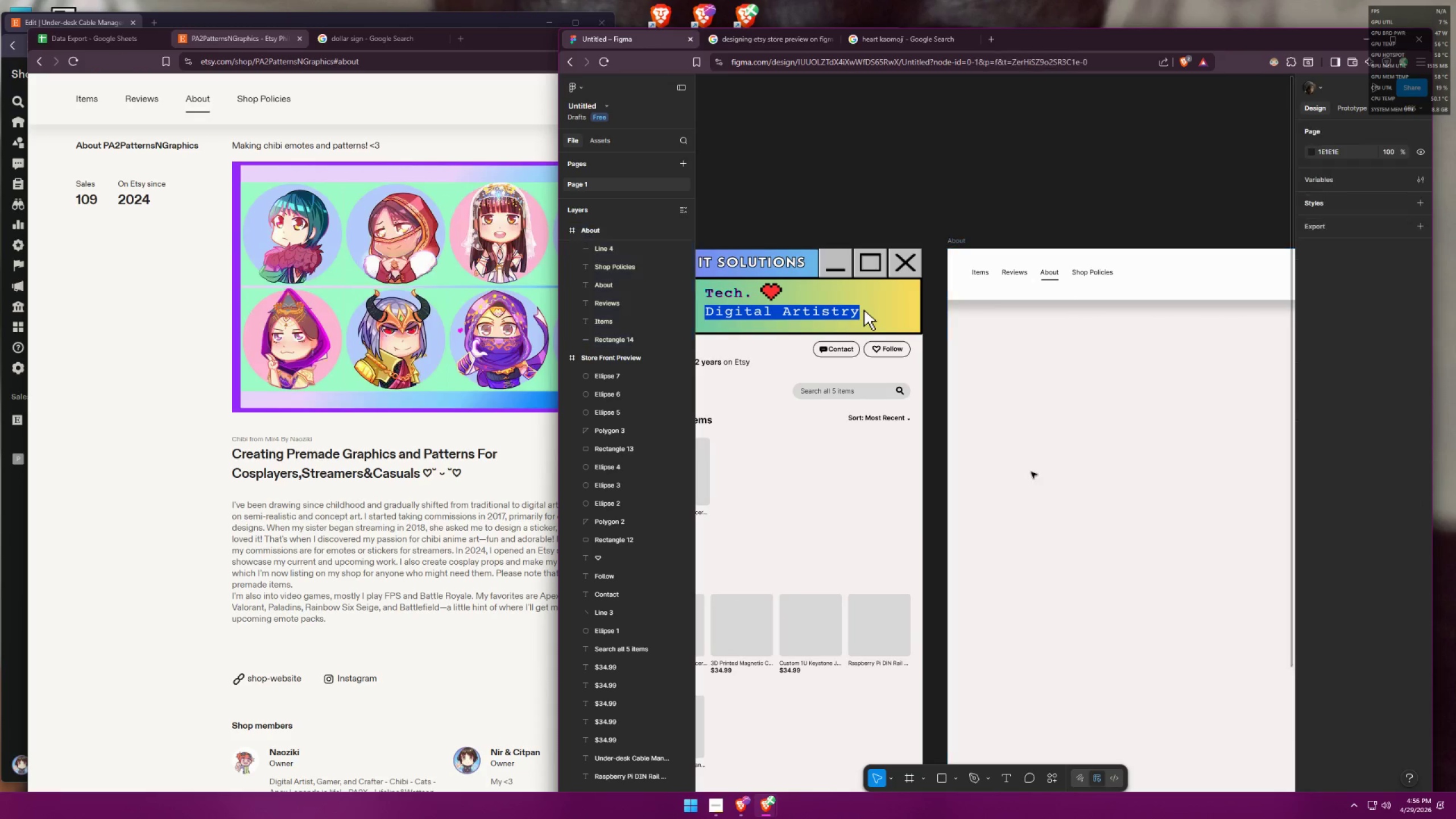 
hold_key(key=ControlLeft, duration=1.5)
scroll: coordinate [1118, 330], scroll_direction: down, amount: 5.0
 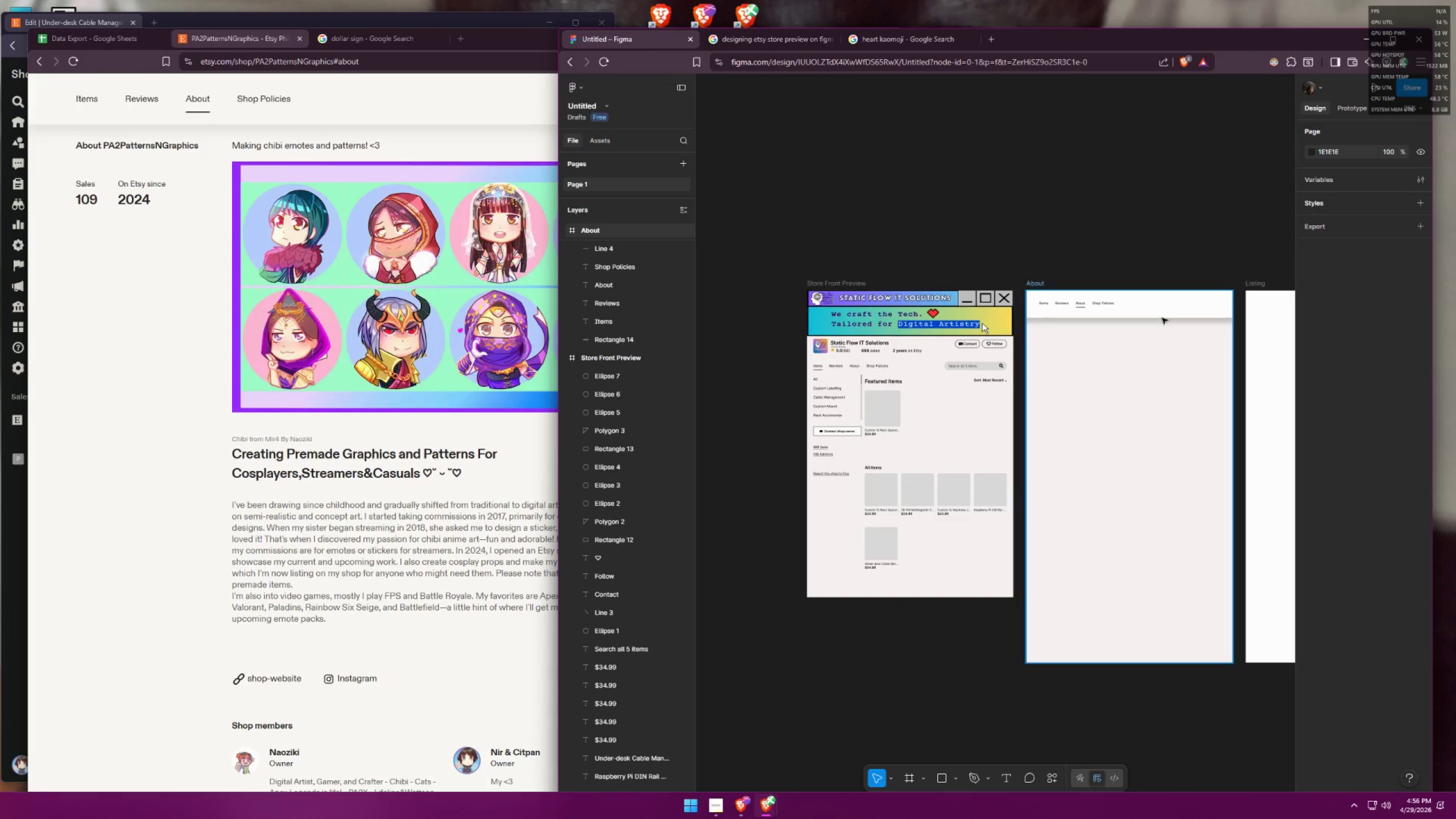 
scroll: coordinate [1167, 307], scroll_direction: up, amount: 1.0
 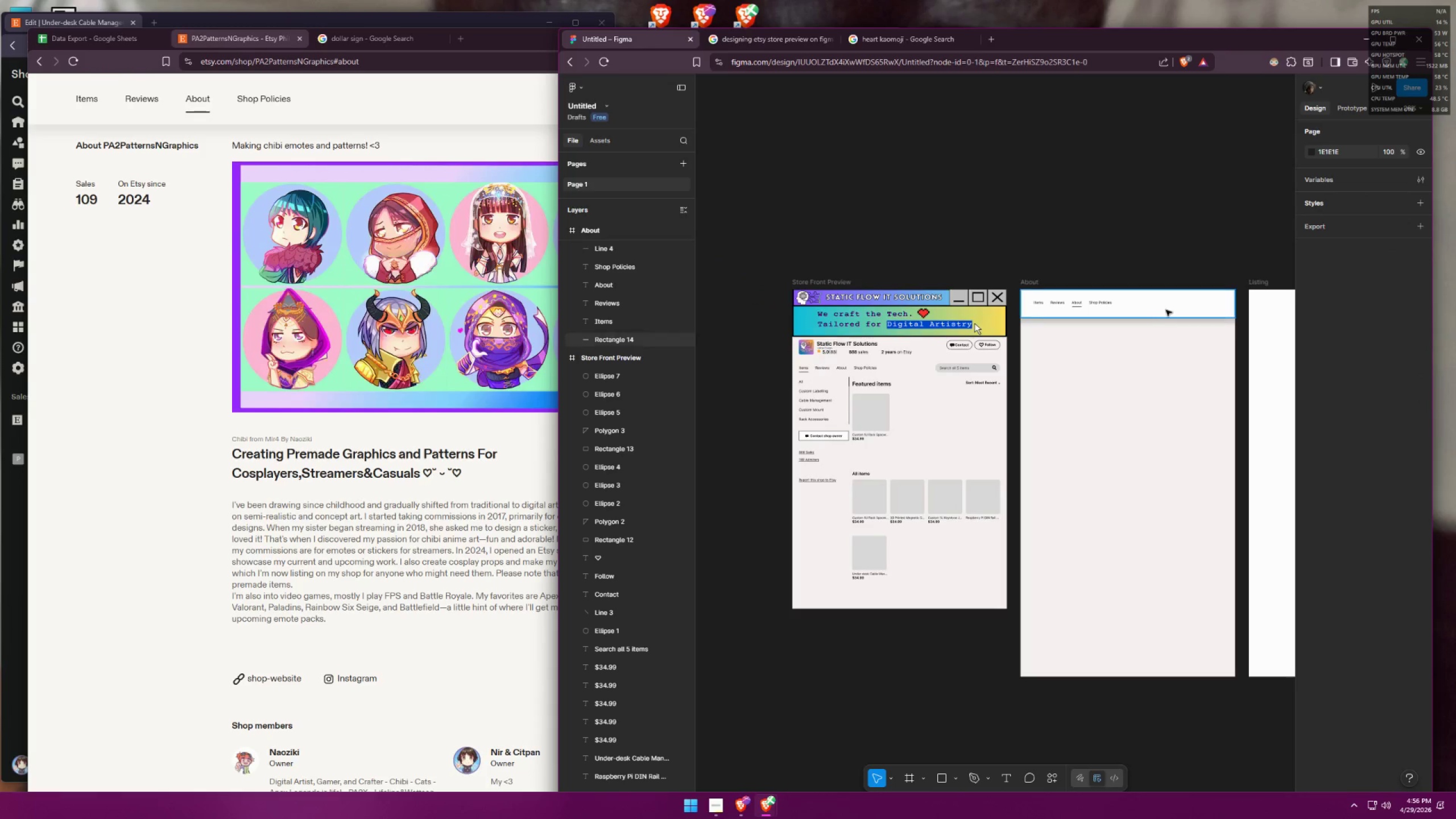 
key(Control+ControlLeft)
 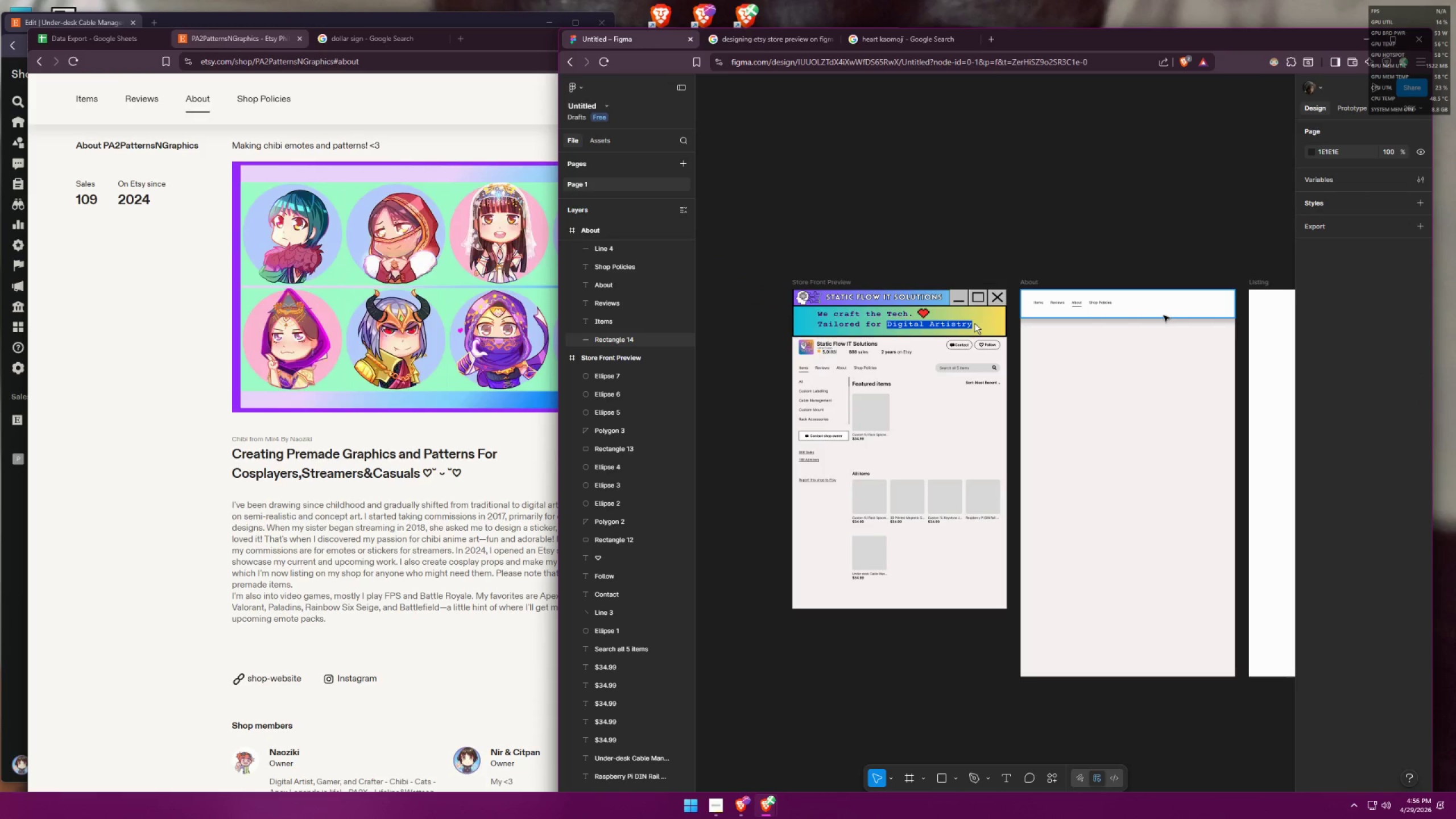 
key(Control+ControlLeft)
 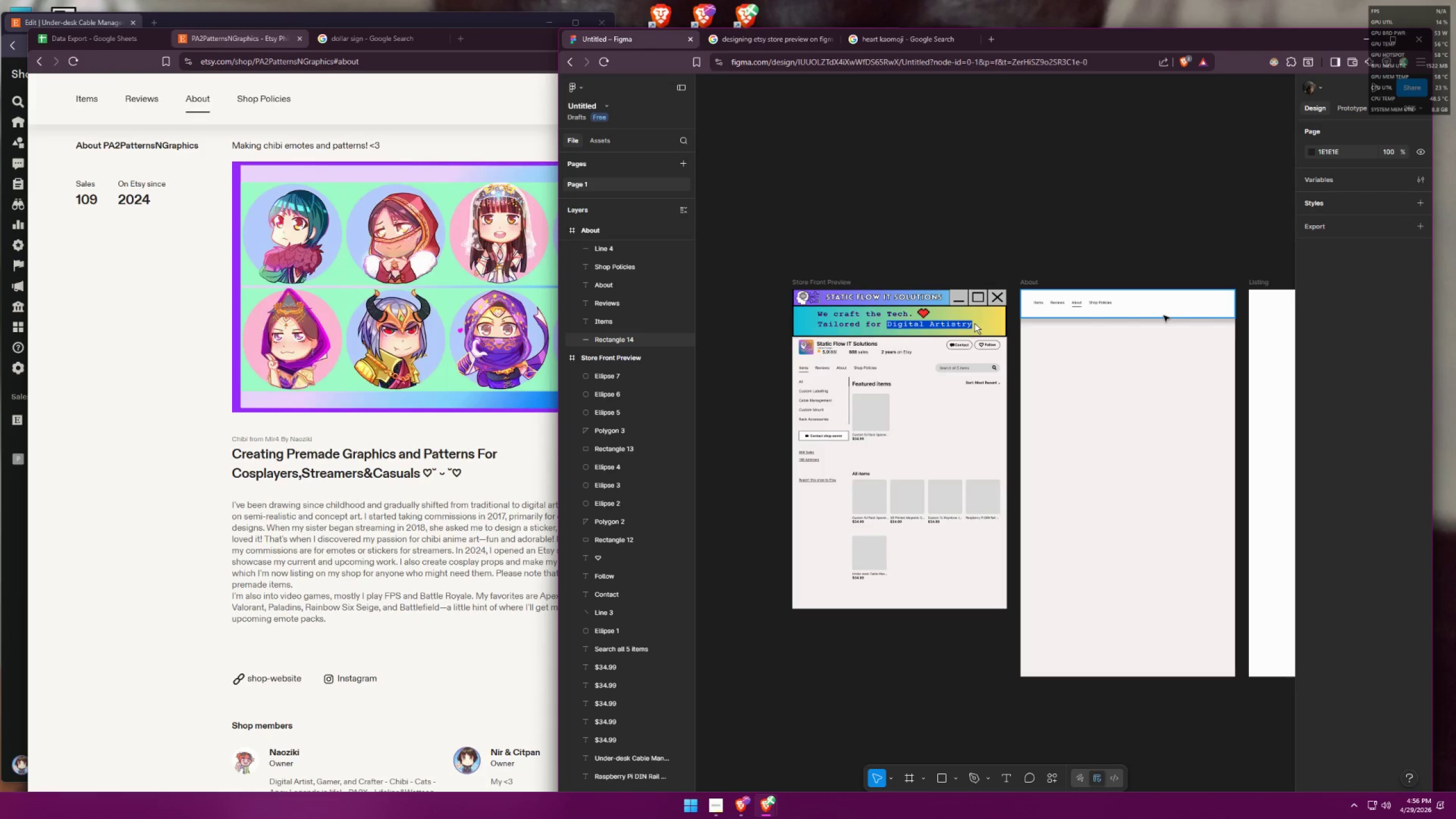 
key(Control+ControlLeft)
 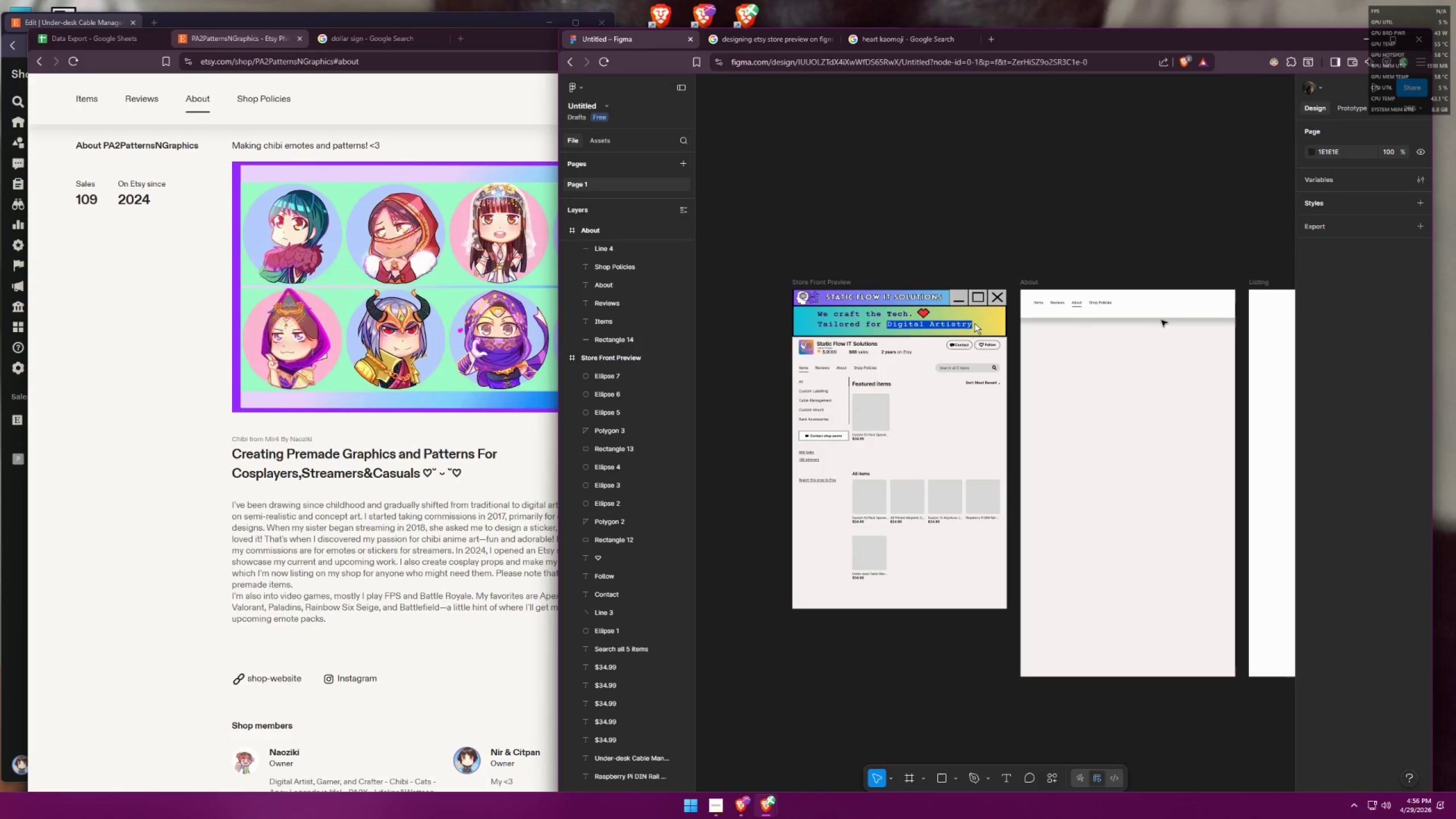 
wait(10.83)
 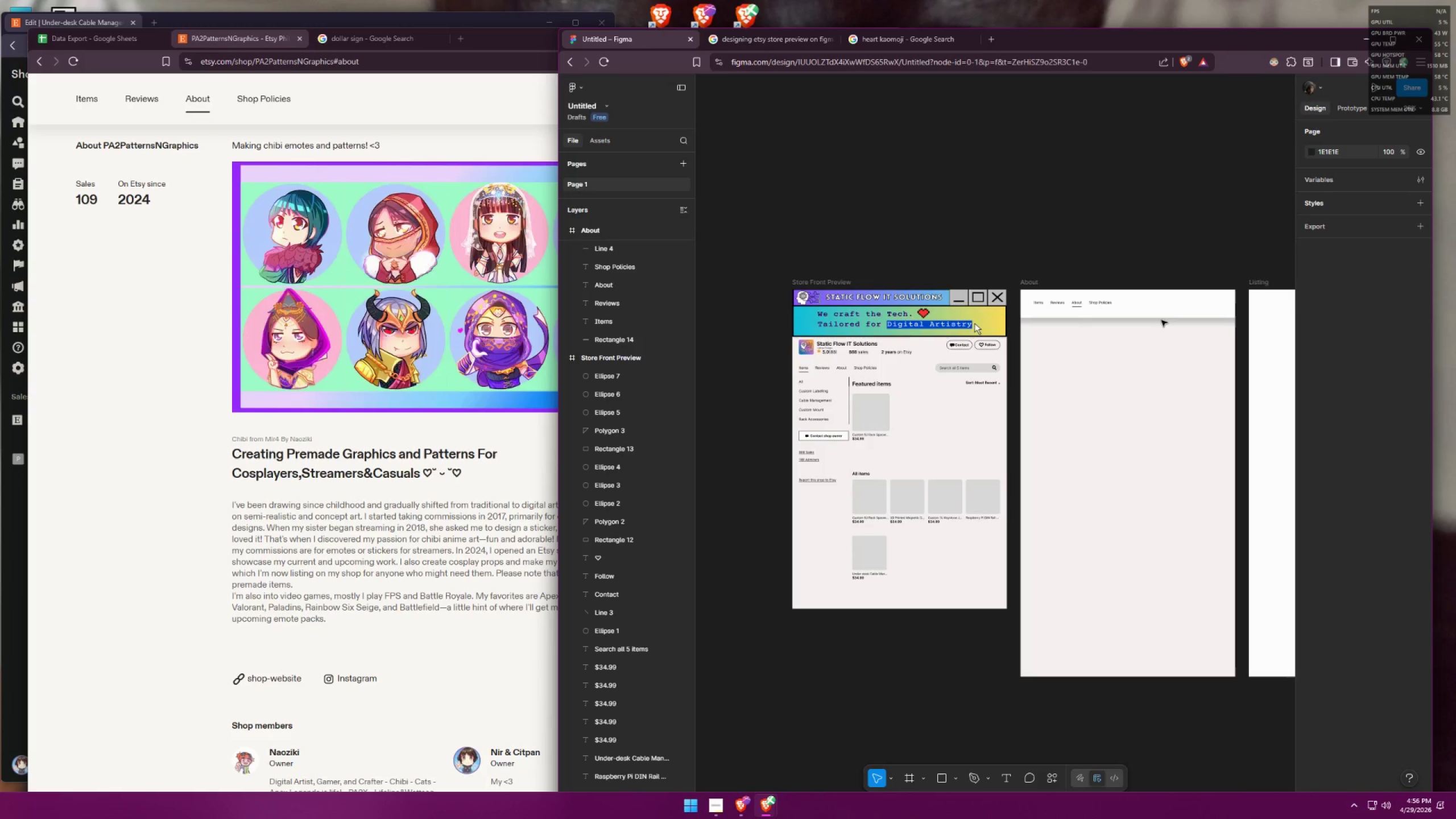 
scroll: coordinate [180, 214], scroll_direction: up, amount: 9.0
 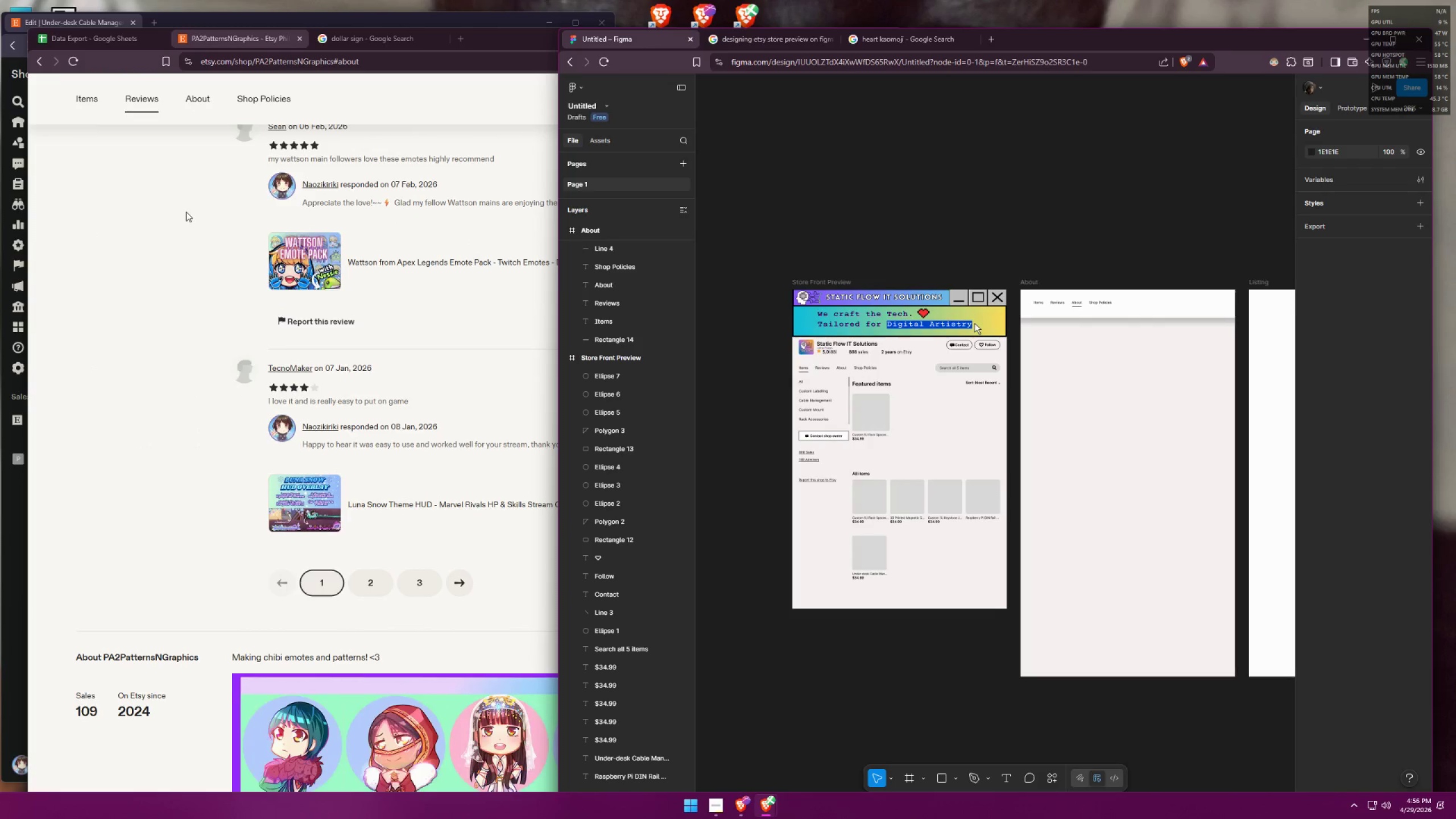 
scroll: coordinate [189, 217], scroll_direction: down, amount: 10.0
 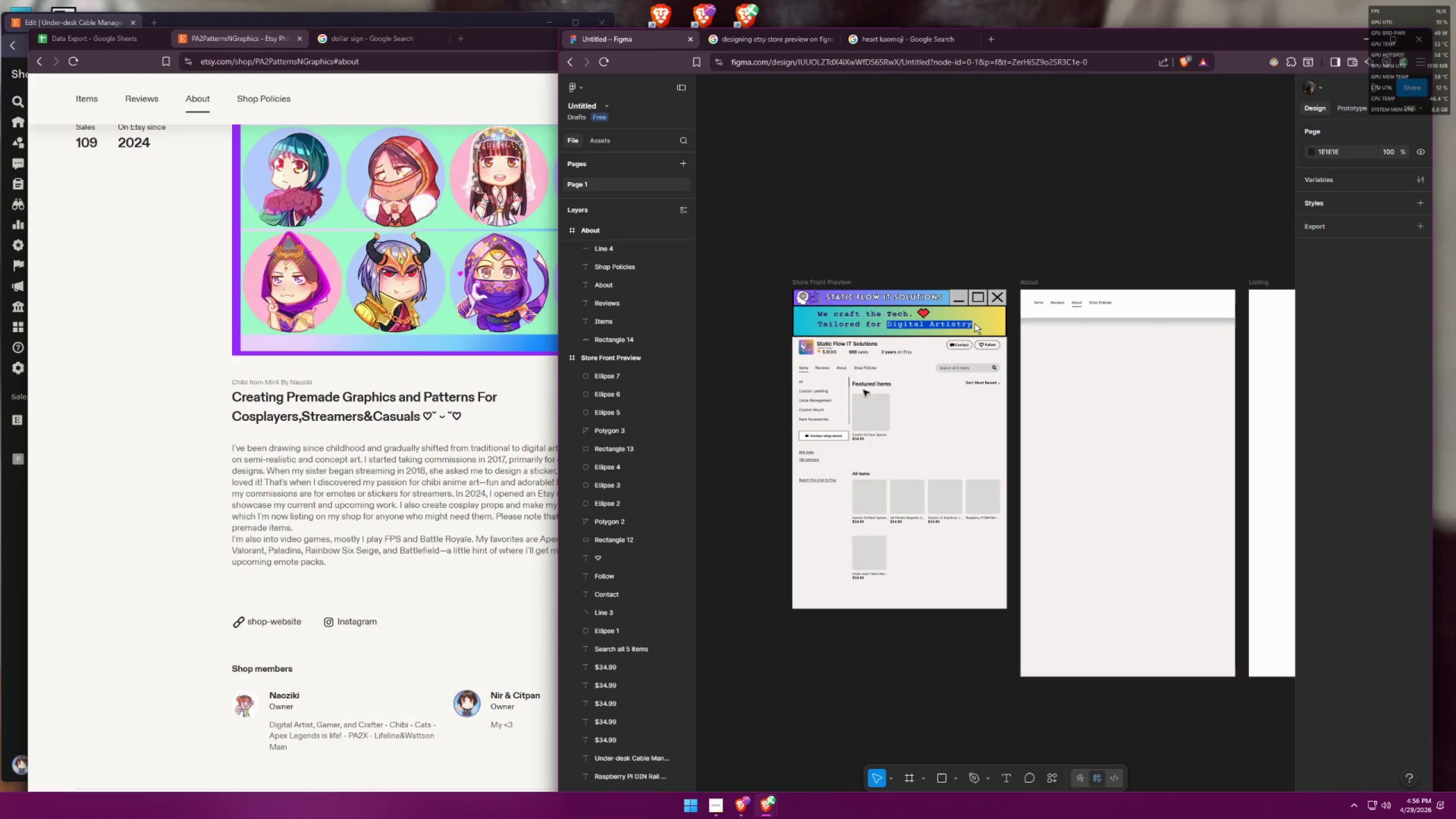 
left_click([1126, 435])
 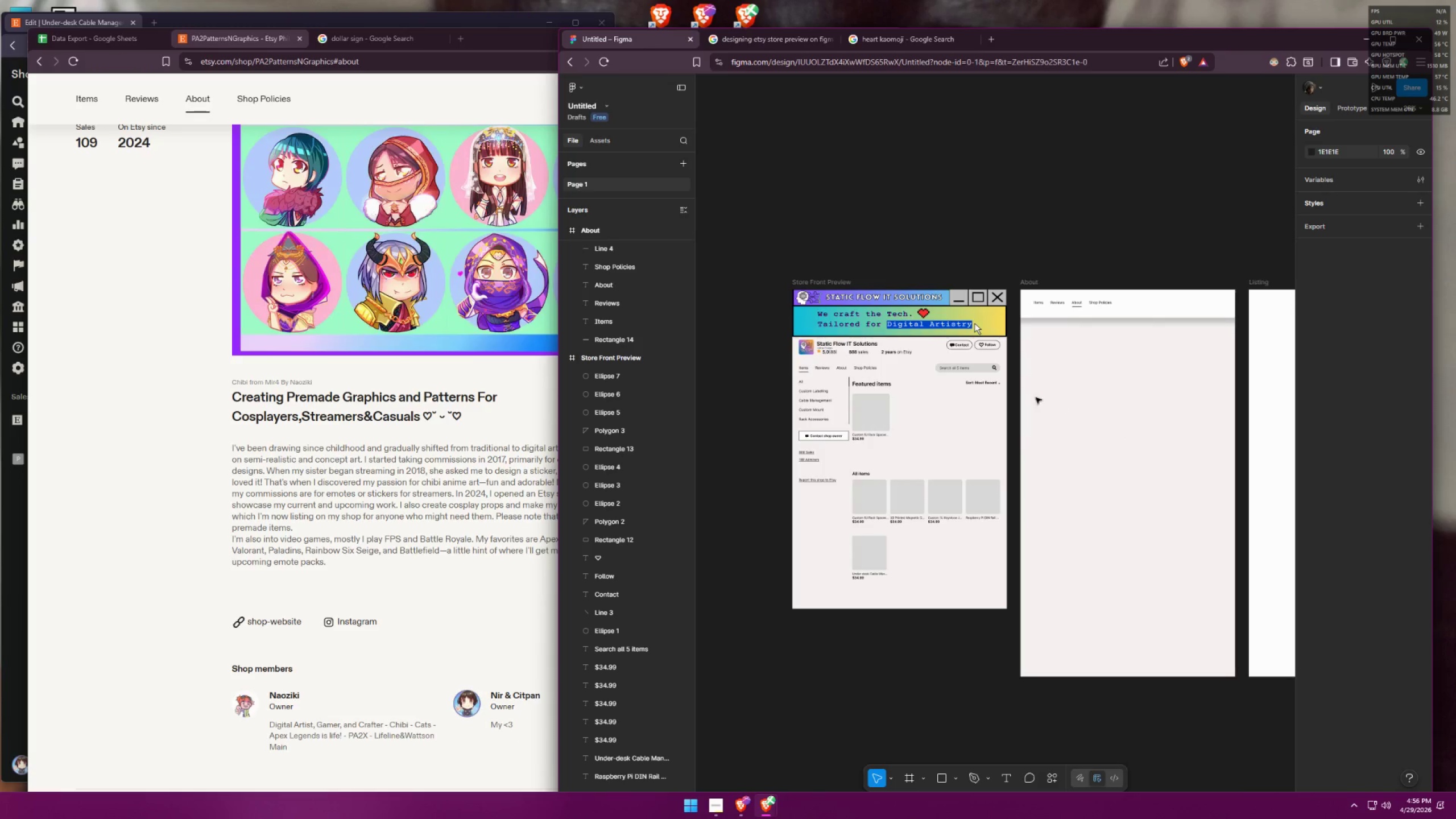 
hold_key(key=ControlLeft, duration=1.27)
scroll: coordinate [246, 338], scroll_direction: up, amount: 7.0
 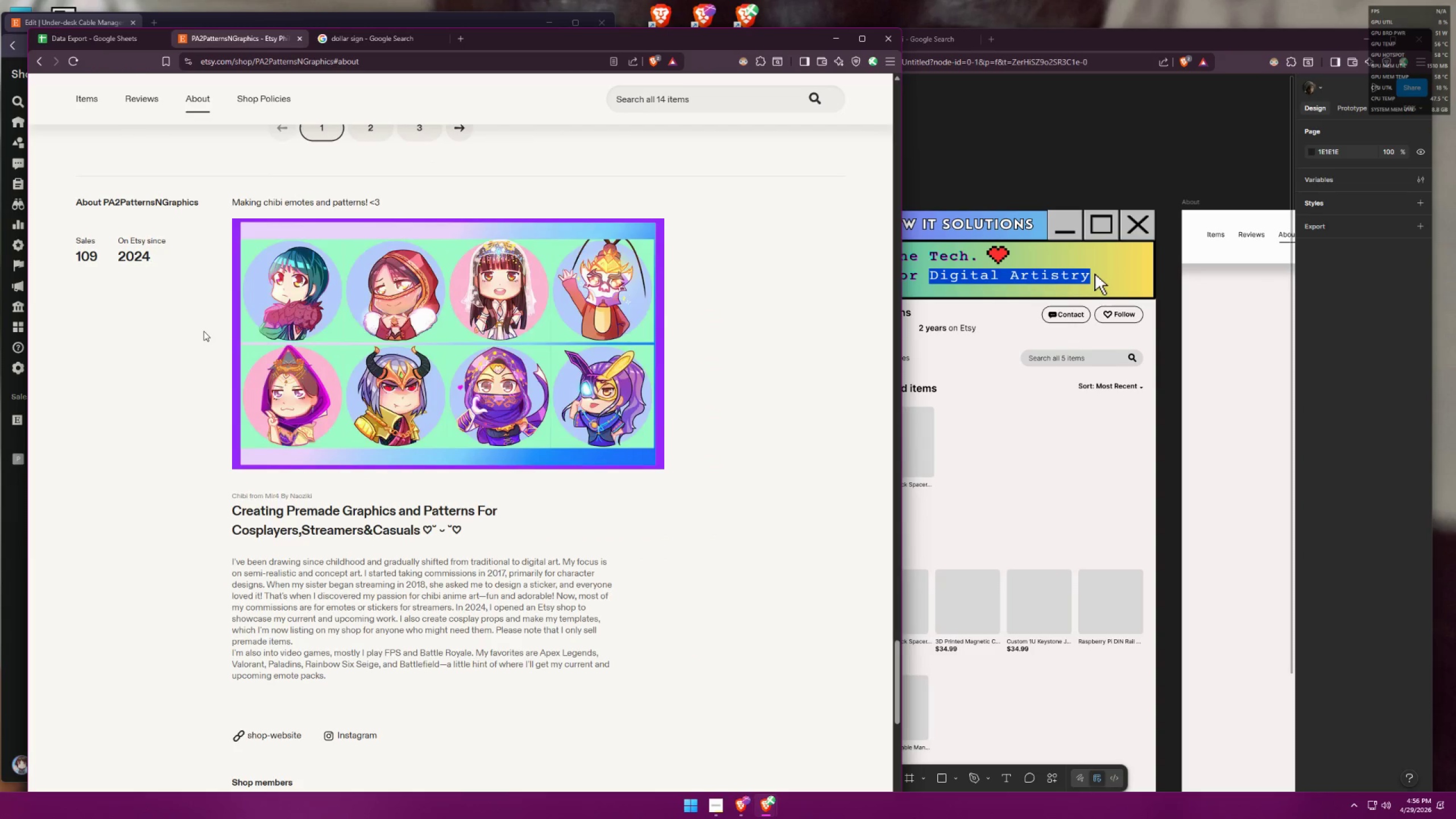 
scroll: coordinate [199, 331], scroll_direction: down, amount: 1.0
 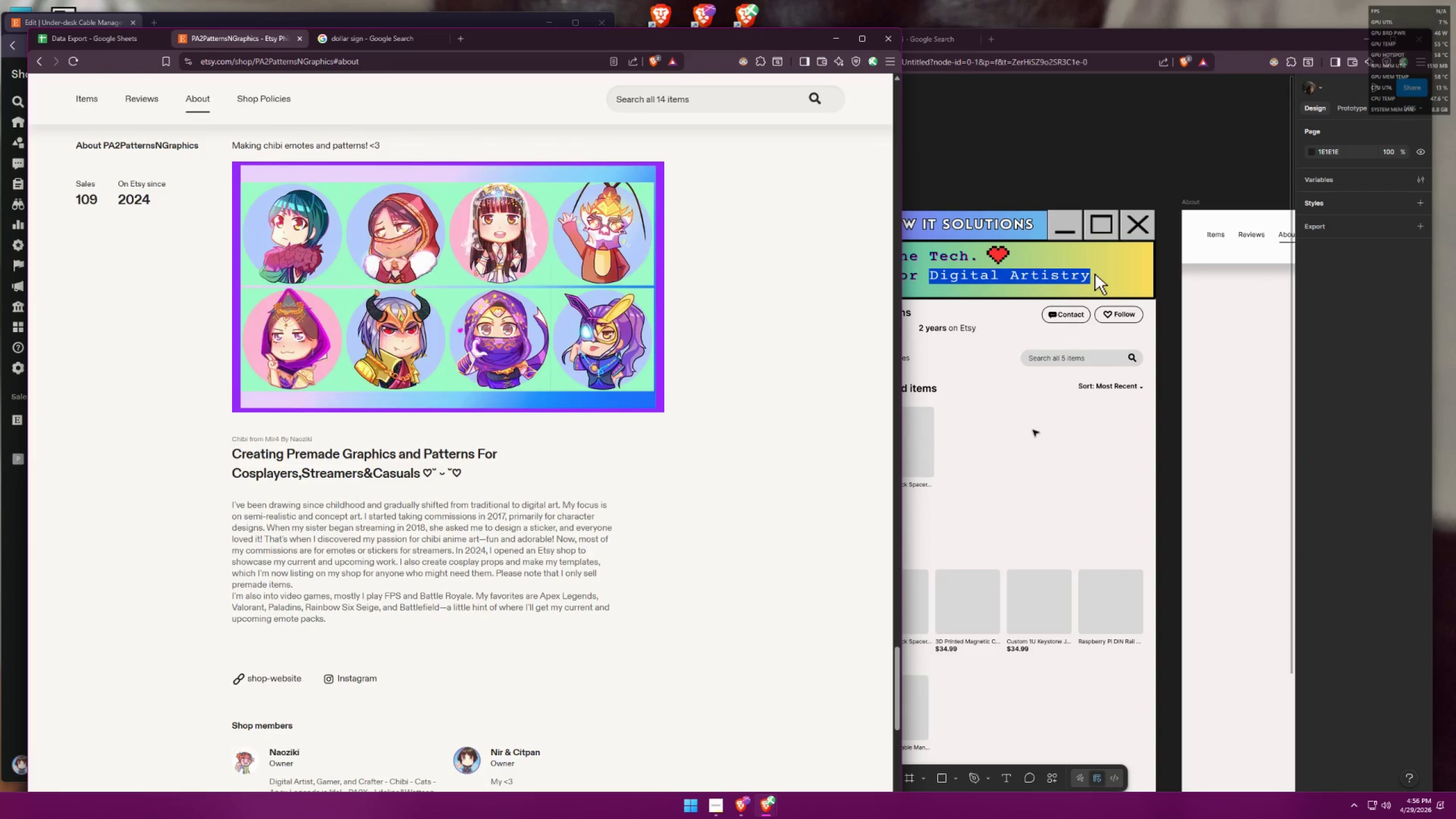 
left_click([1032, 420])
 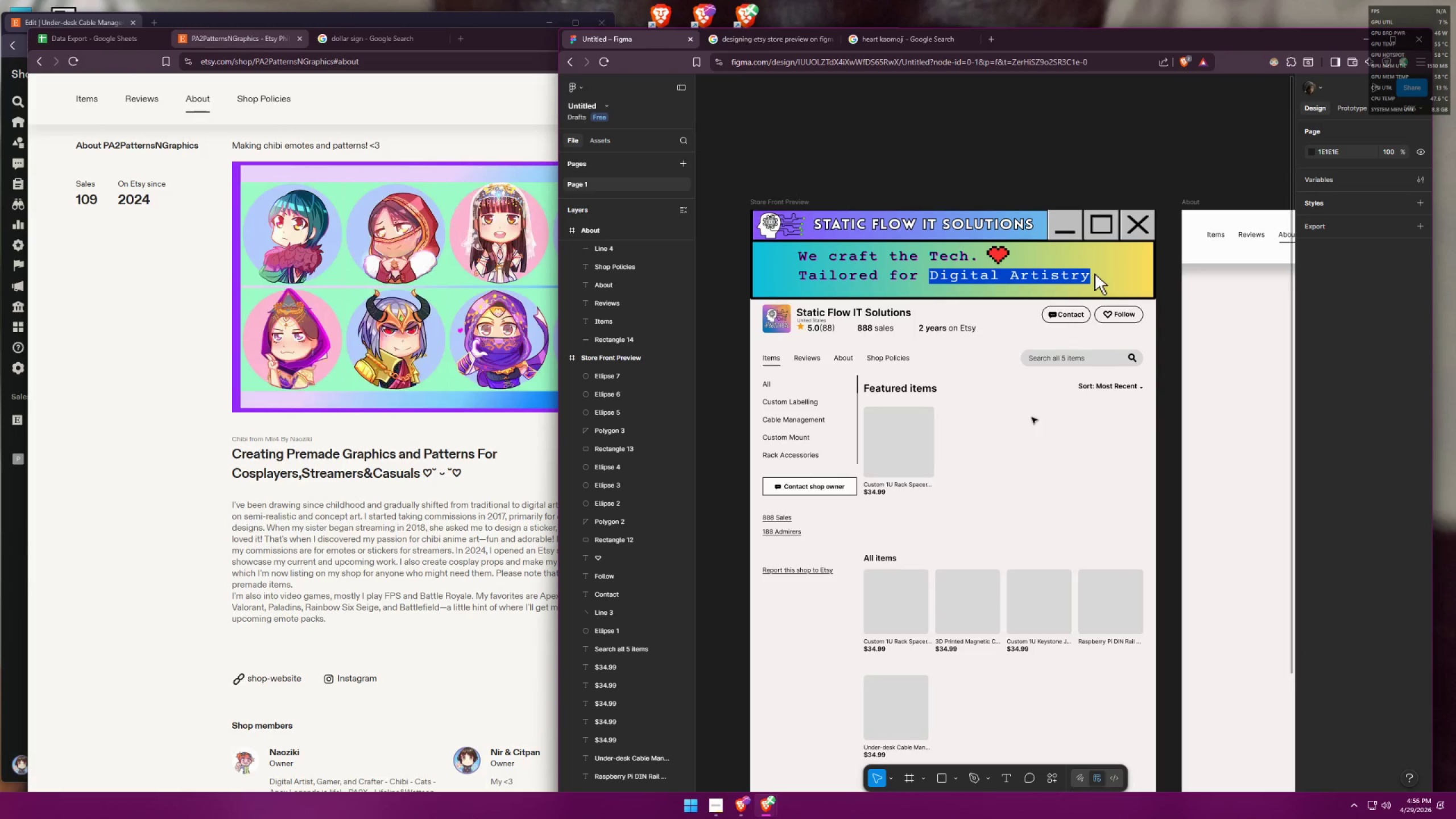 
hold_key(key=ControlLeft, duration=0.36)
 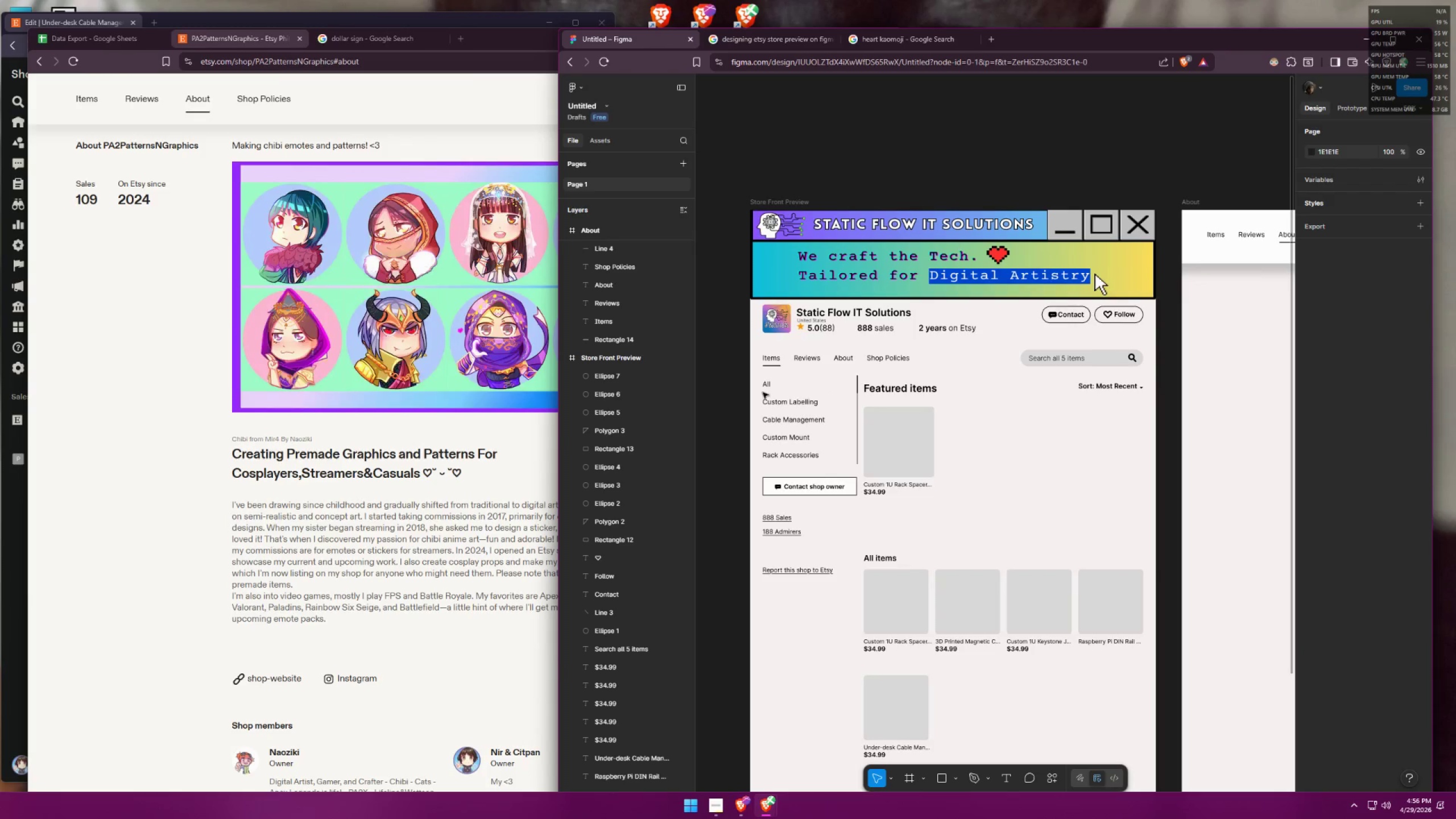 
left_click([765, 386])
 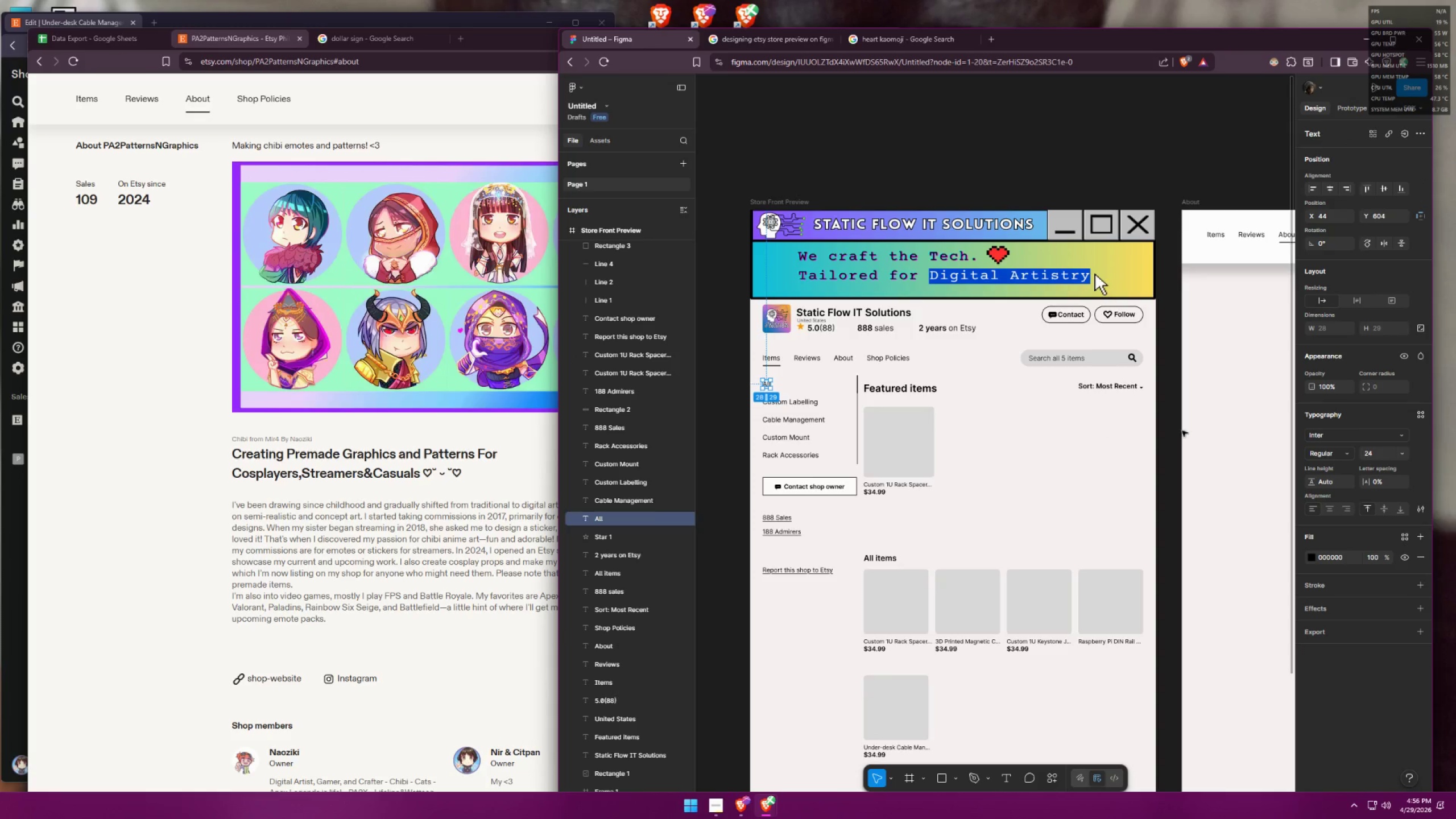 
left_click([1239, 420])
 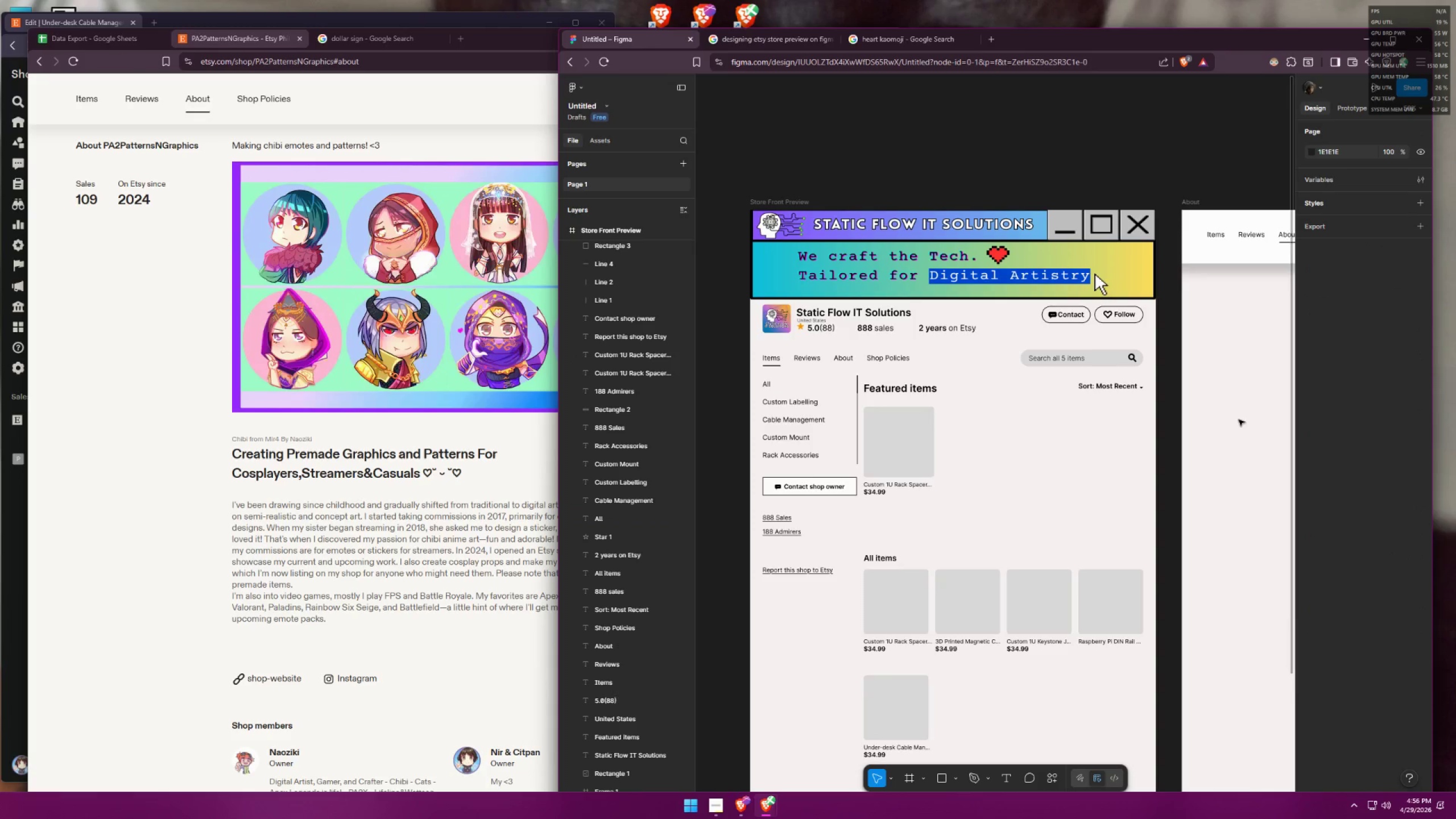 
hold_key(key=ControlLeft, duration=1.5)
hold_key(key=ControlLeft, duration=0.36)
scroll: coordinate [1151, 381], scroll_direction: down, amount: 3.0
 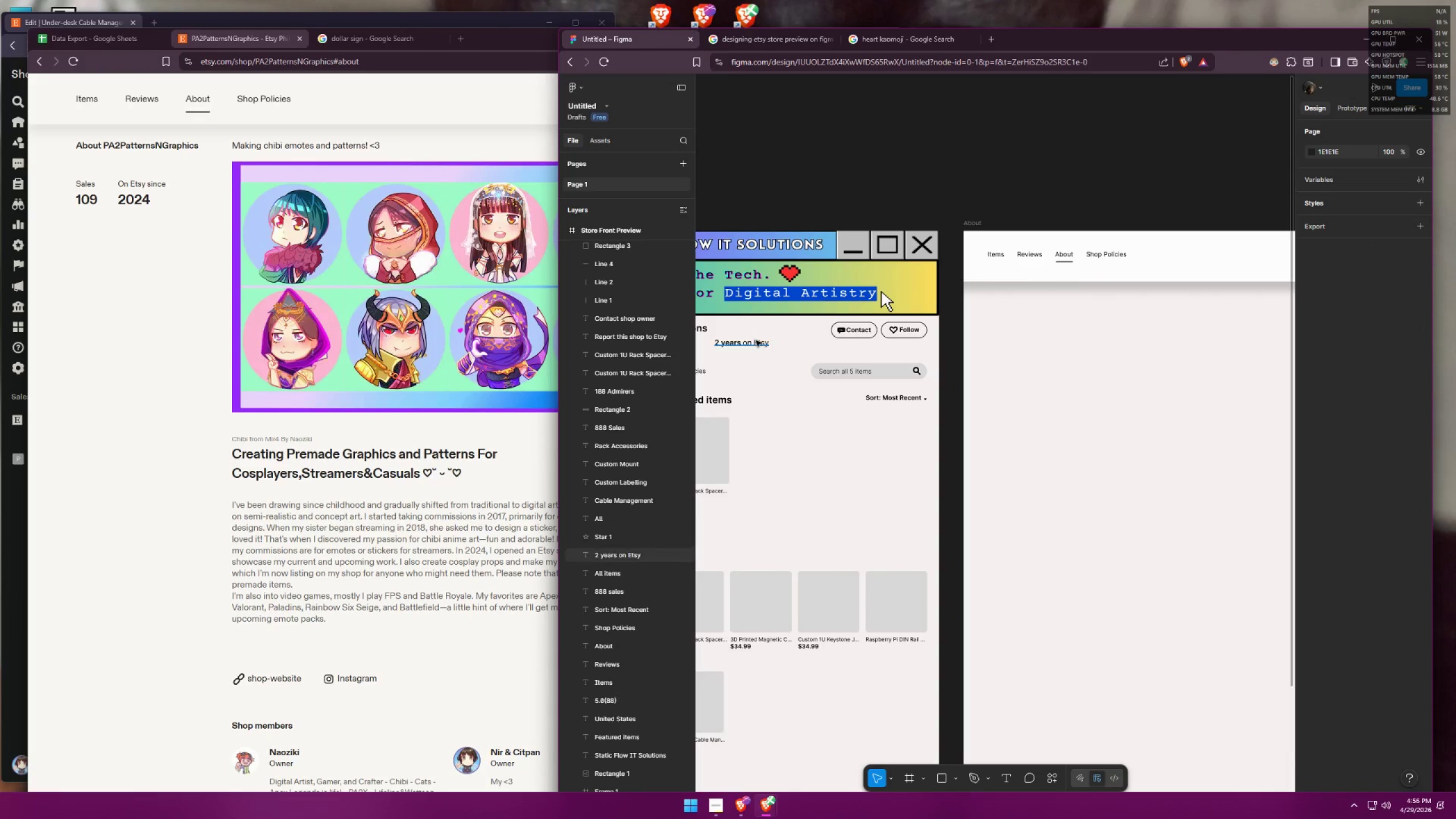 
left_click([752, 345])
 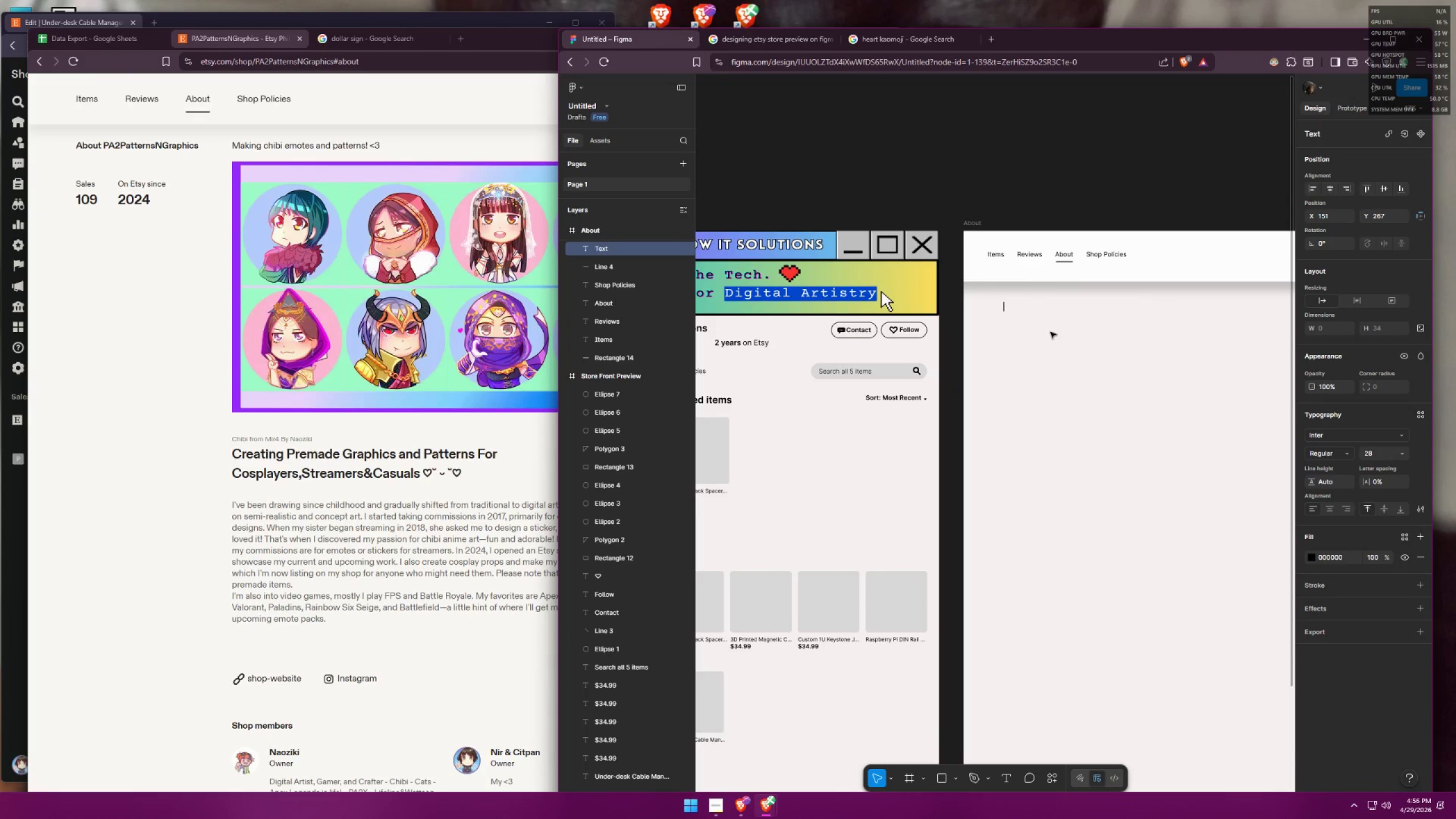 
type(Static Flow IT Solutions)
 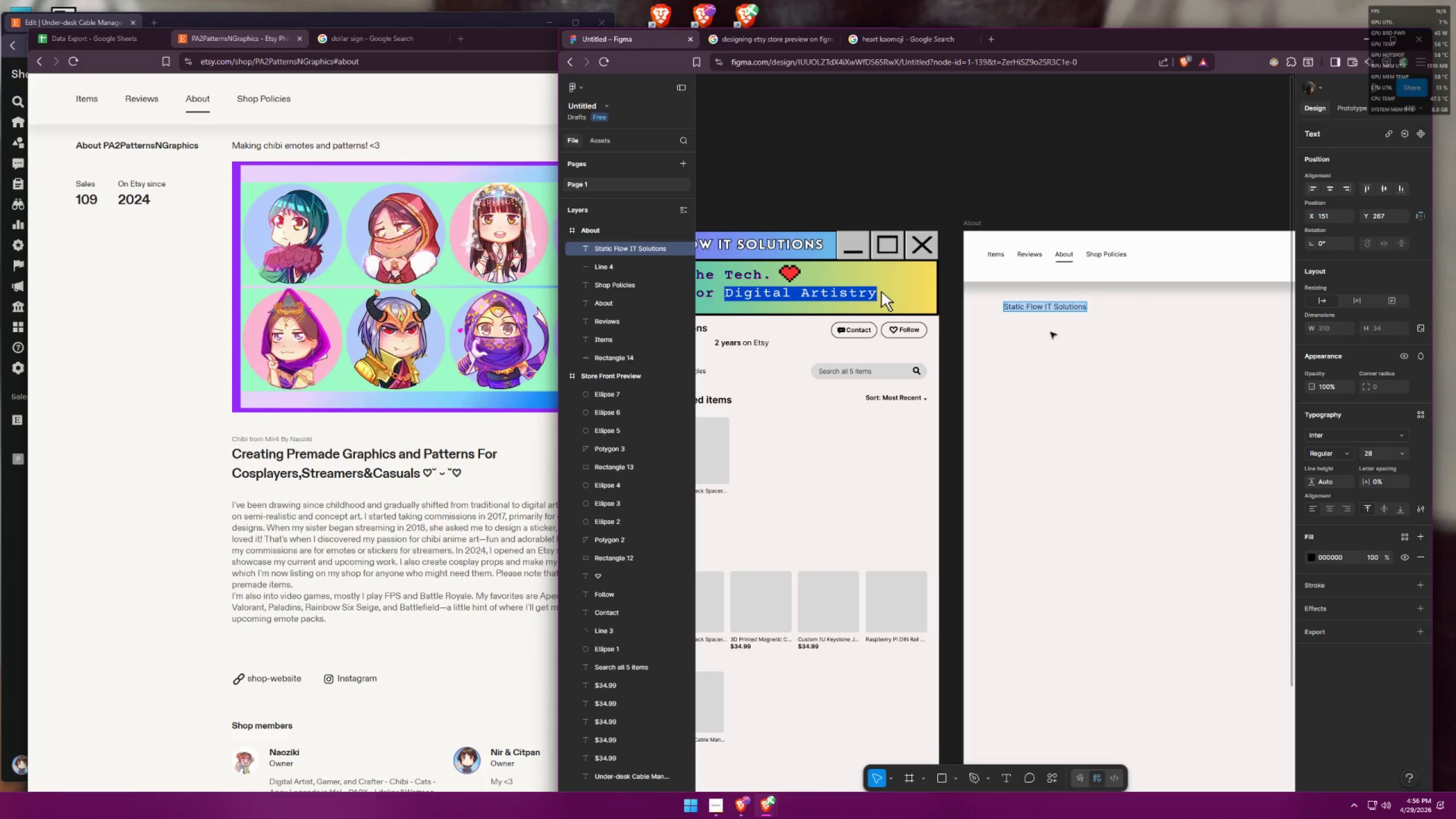 
 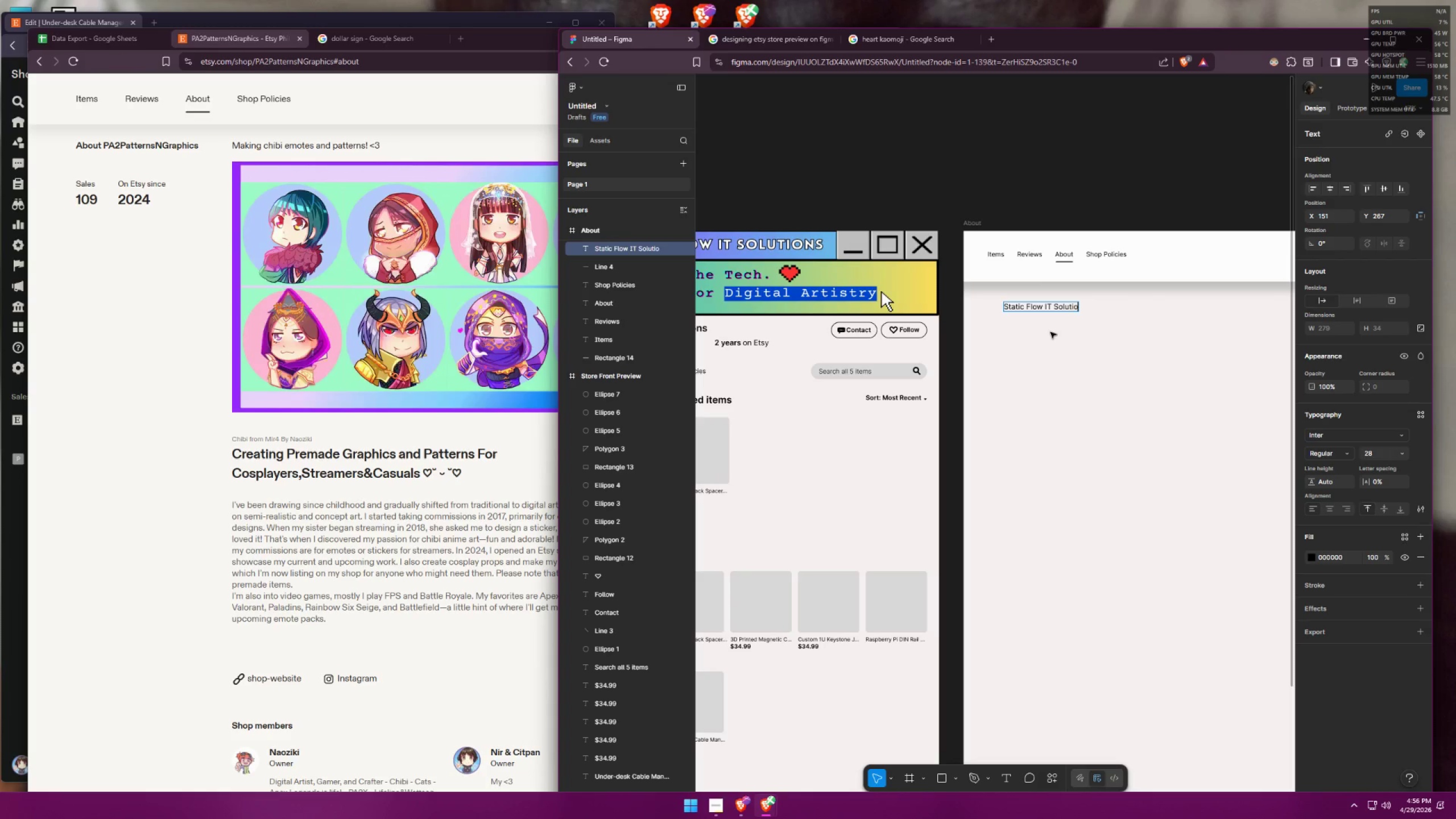 
key(Control+ControlLeft)
 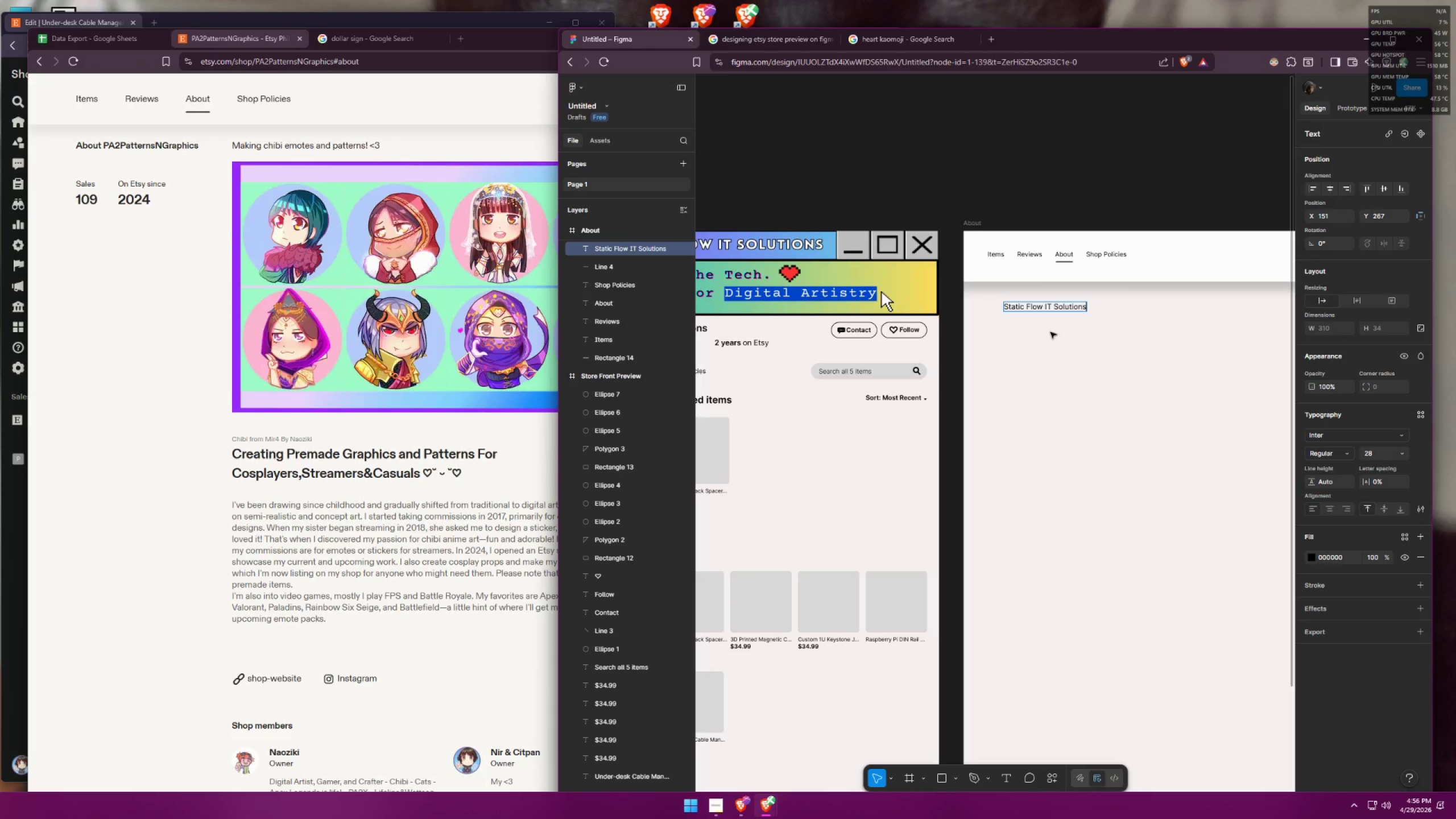 
key(Control+A)
 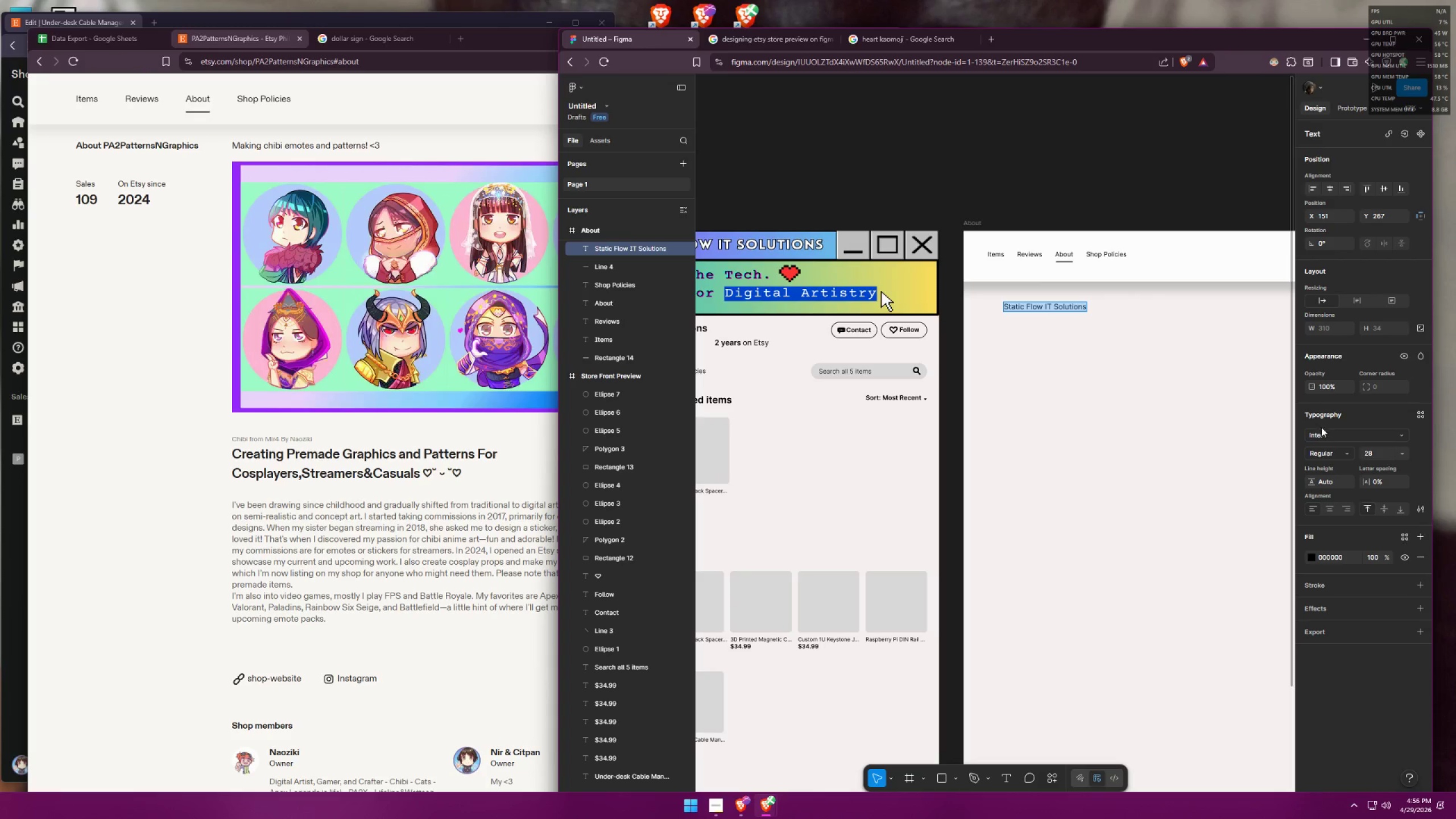 
left_click([1329, 455])
 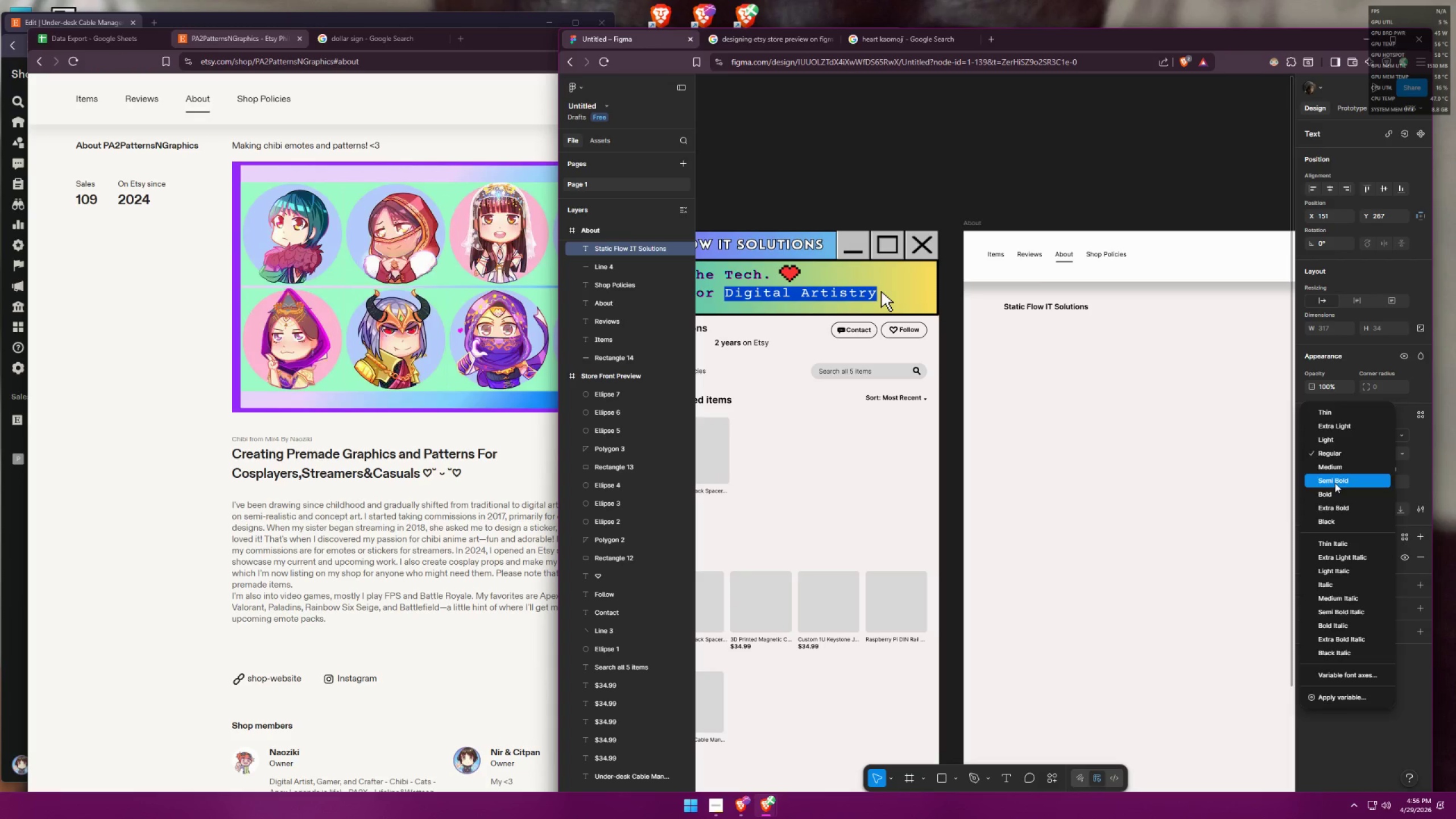 
double_click([1095, 380])
 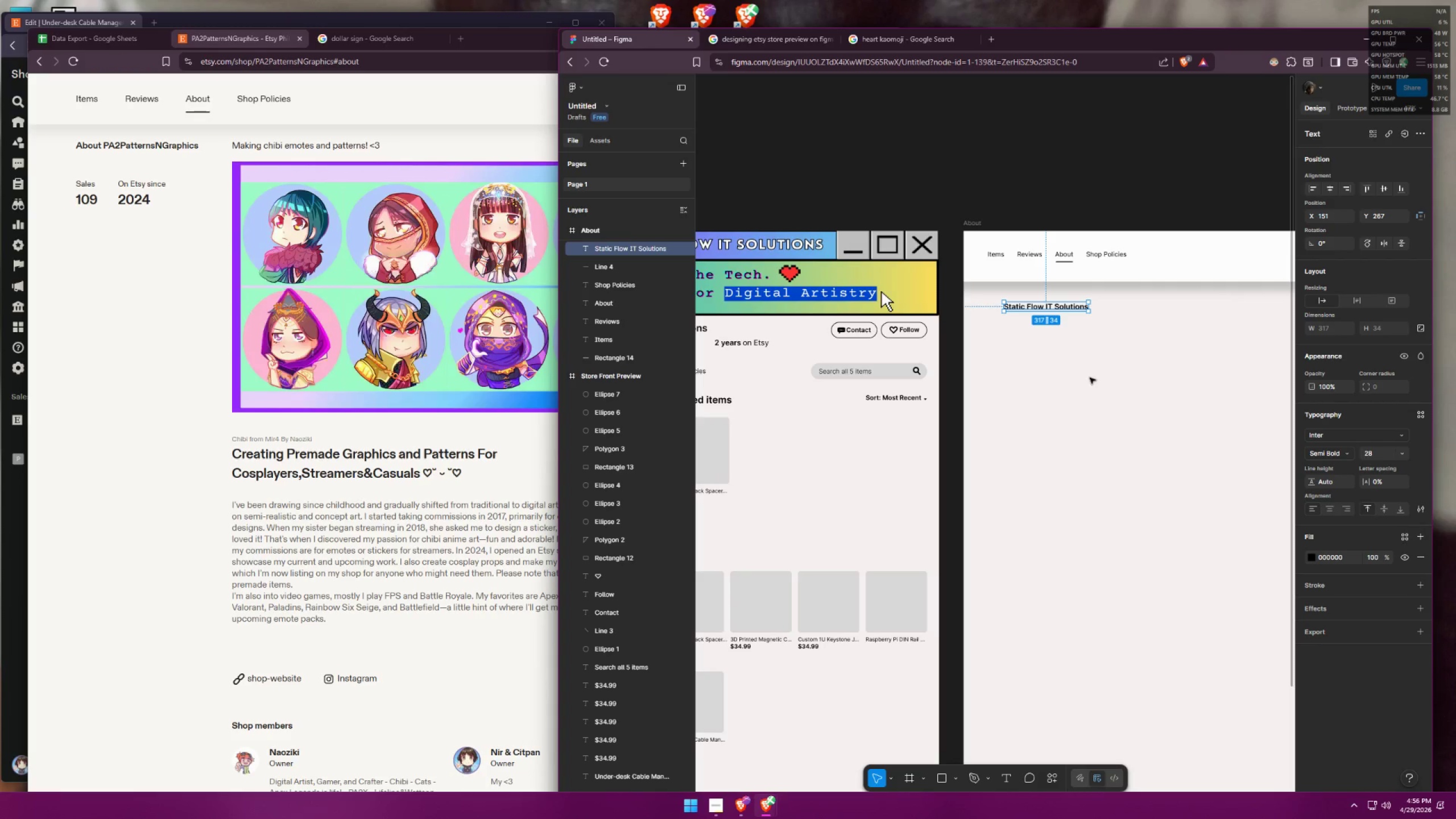 
left_click([1110, 368])
 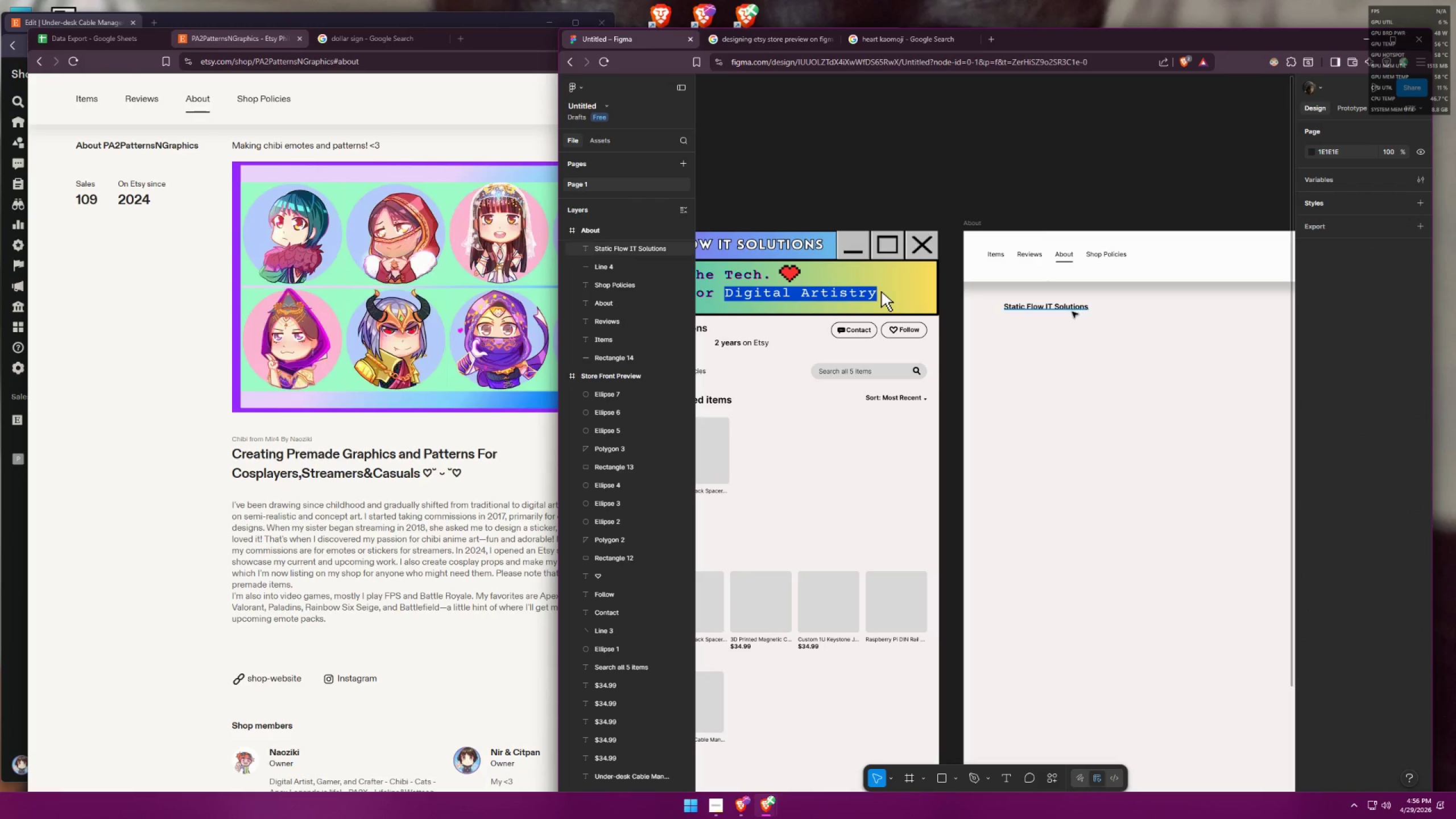 
left_click_drag(start_coordinate=[1071, 308], to_coordinate=[1055, 304])
 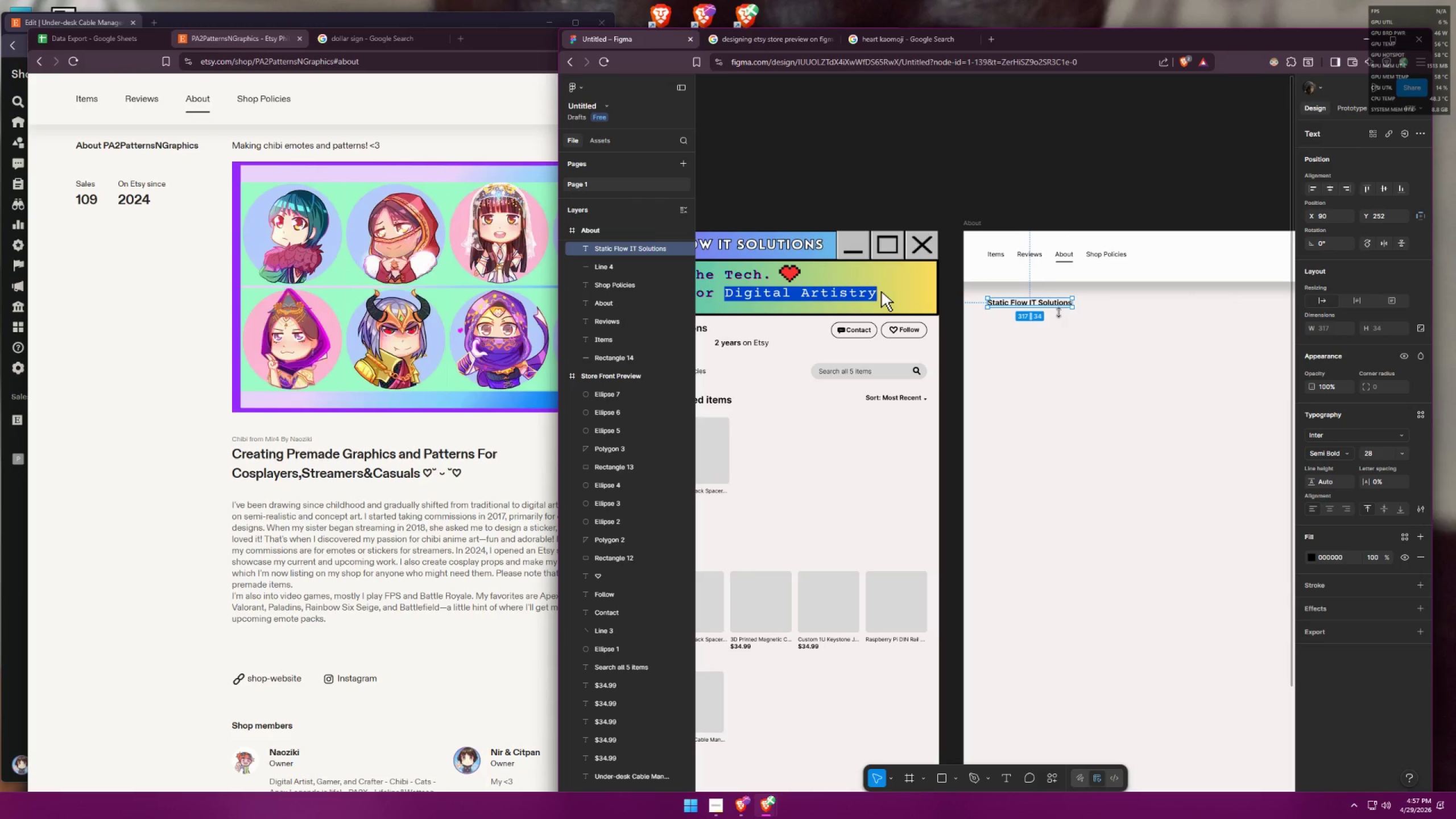 
left_click([1108, 346])
 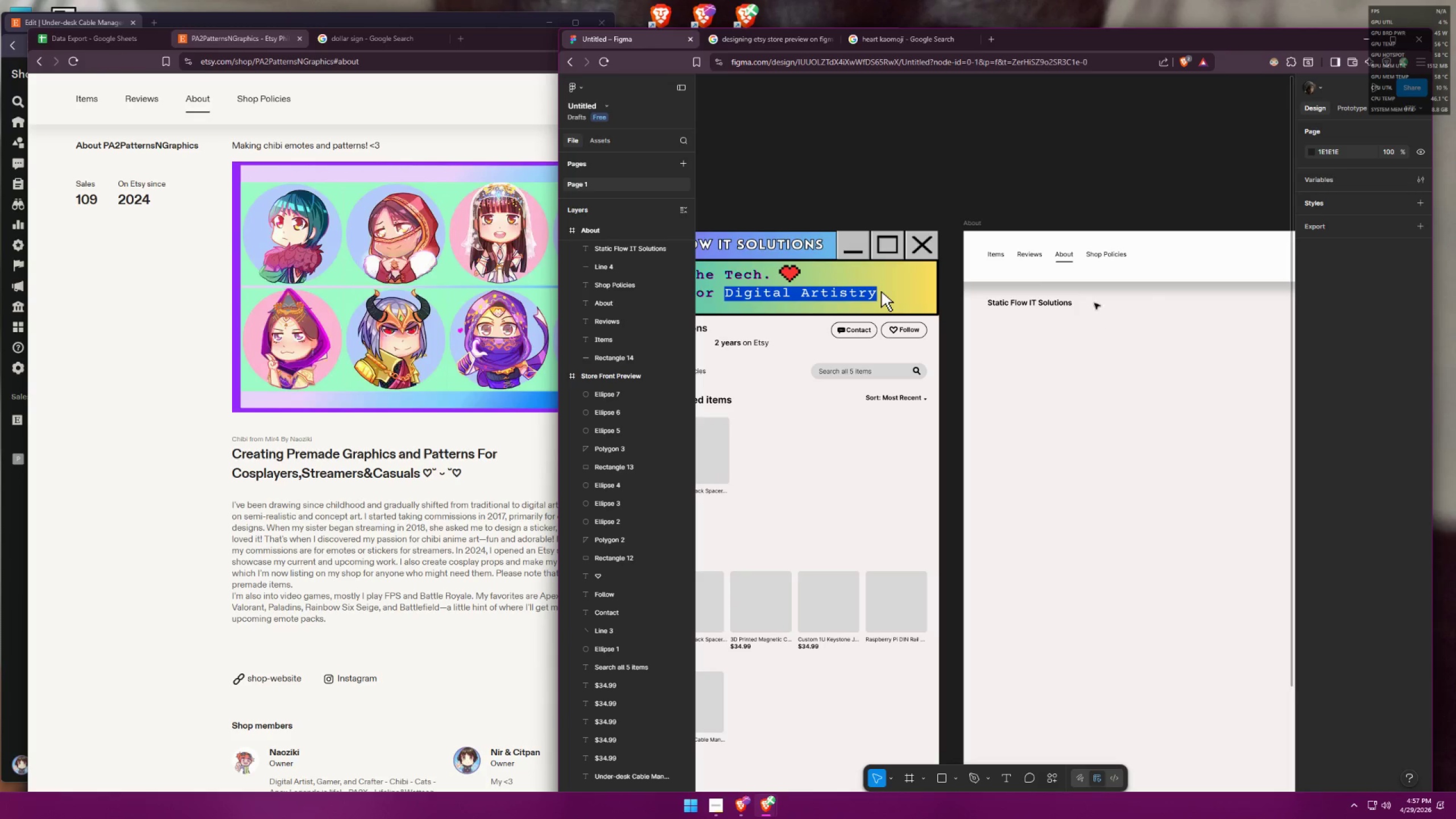 
left_click([1025, 256])
 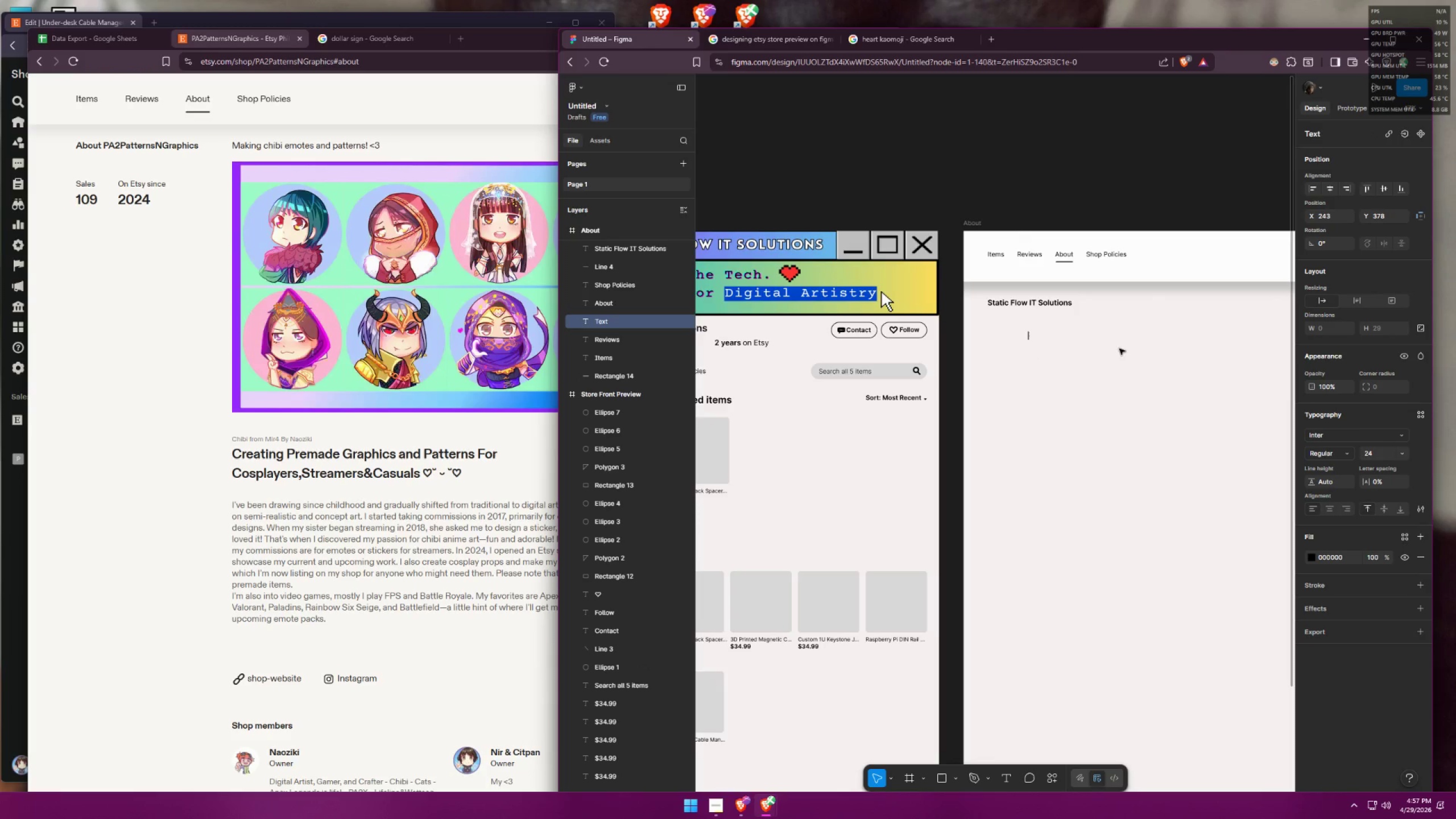 
type(Sales)
 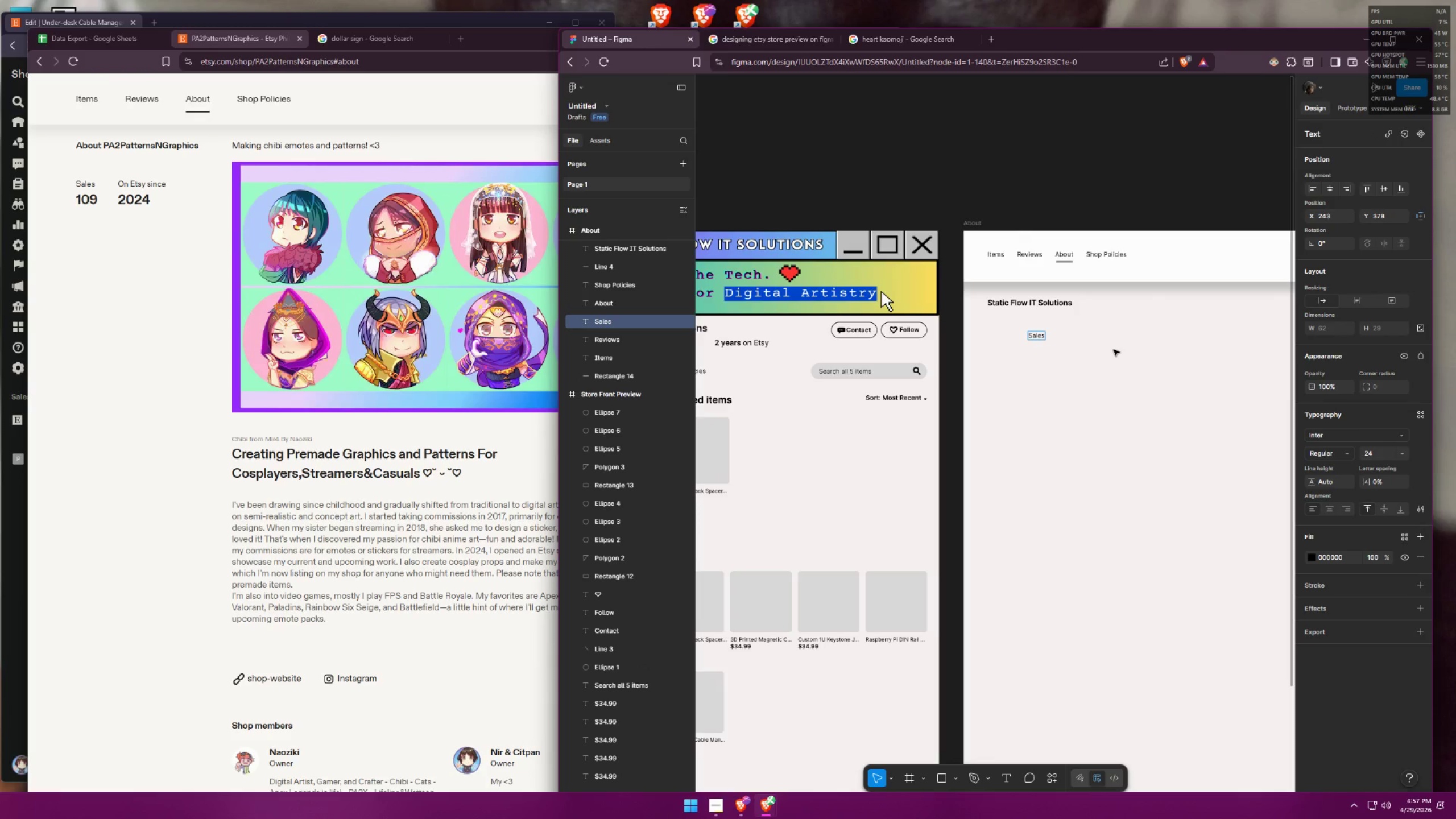 
left_click([1114, 350])
 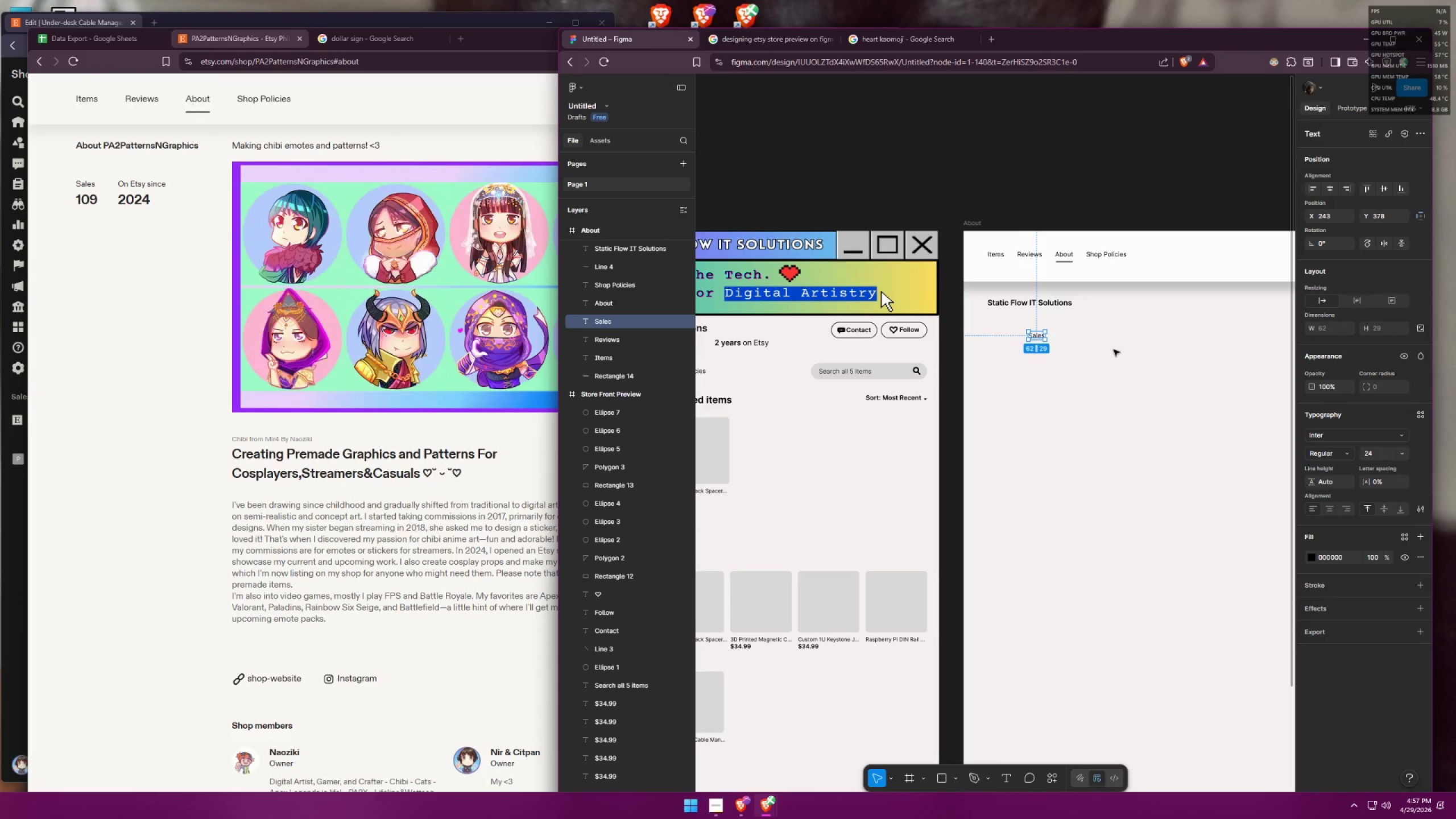 
left_click([1114, 349])
 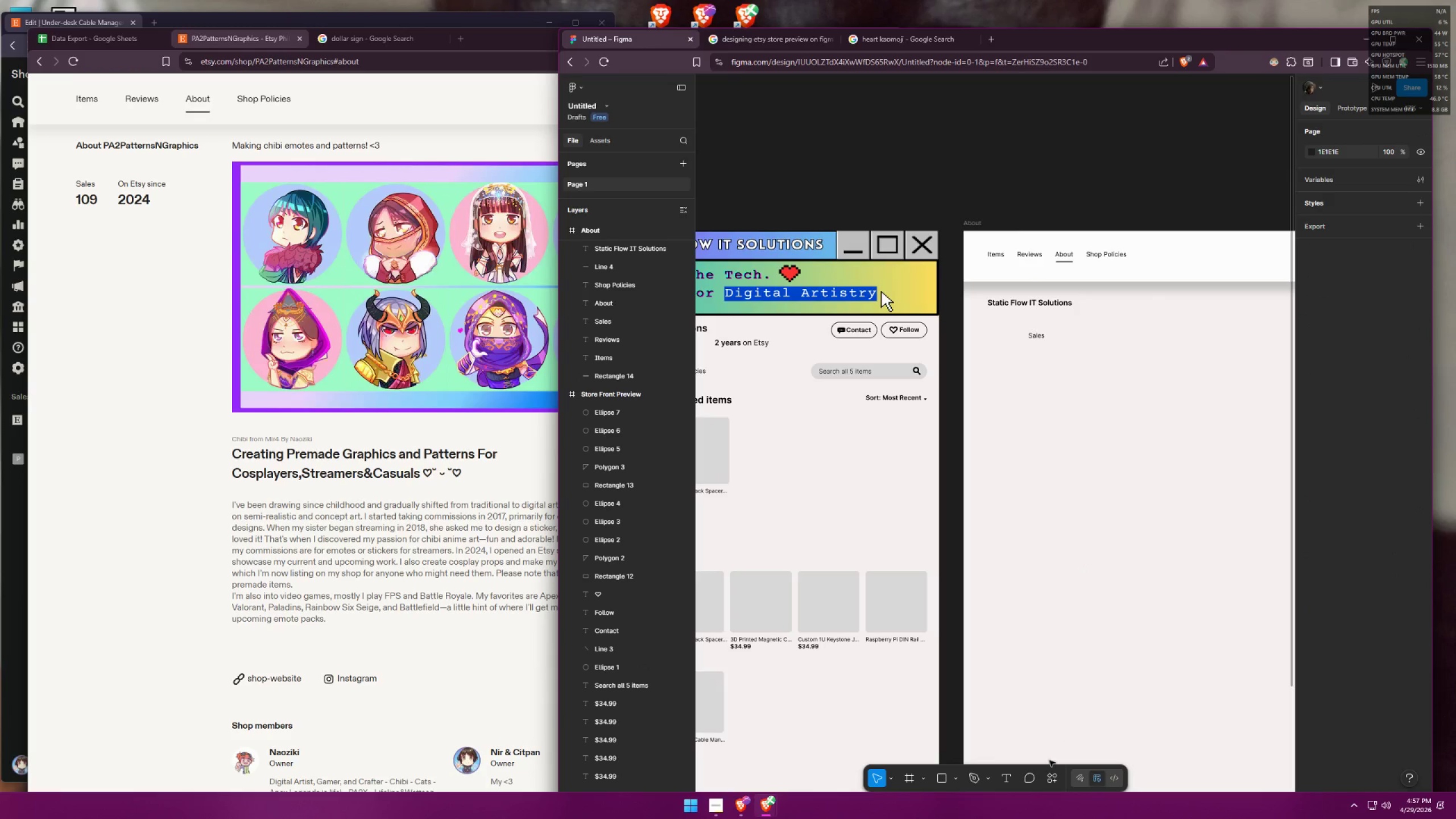 
left_click([1009, 777])
 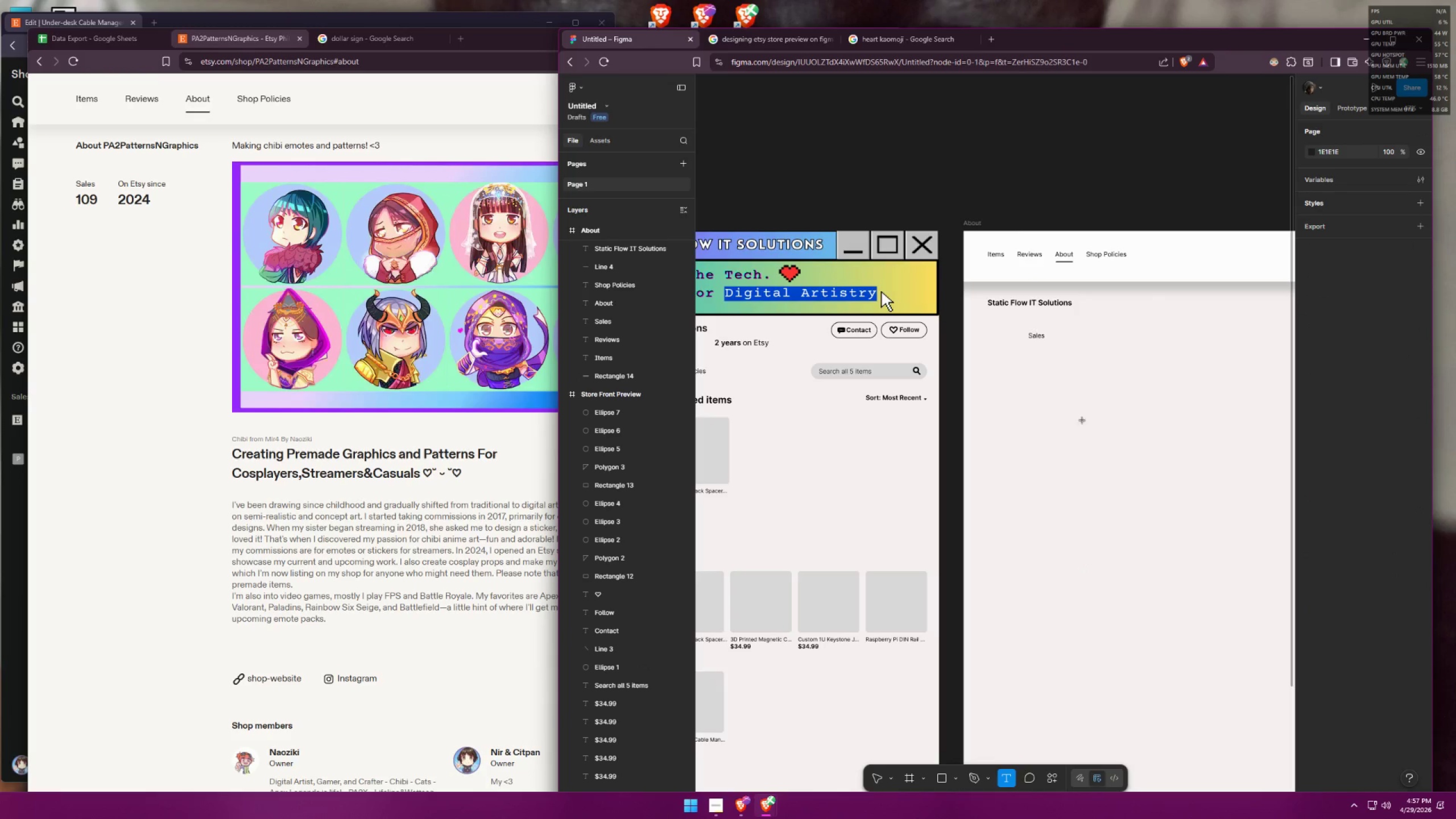 
left_click([1077, 380])
 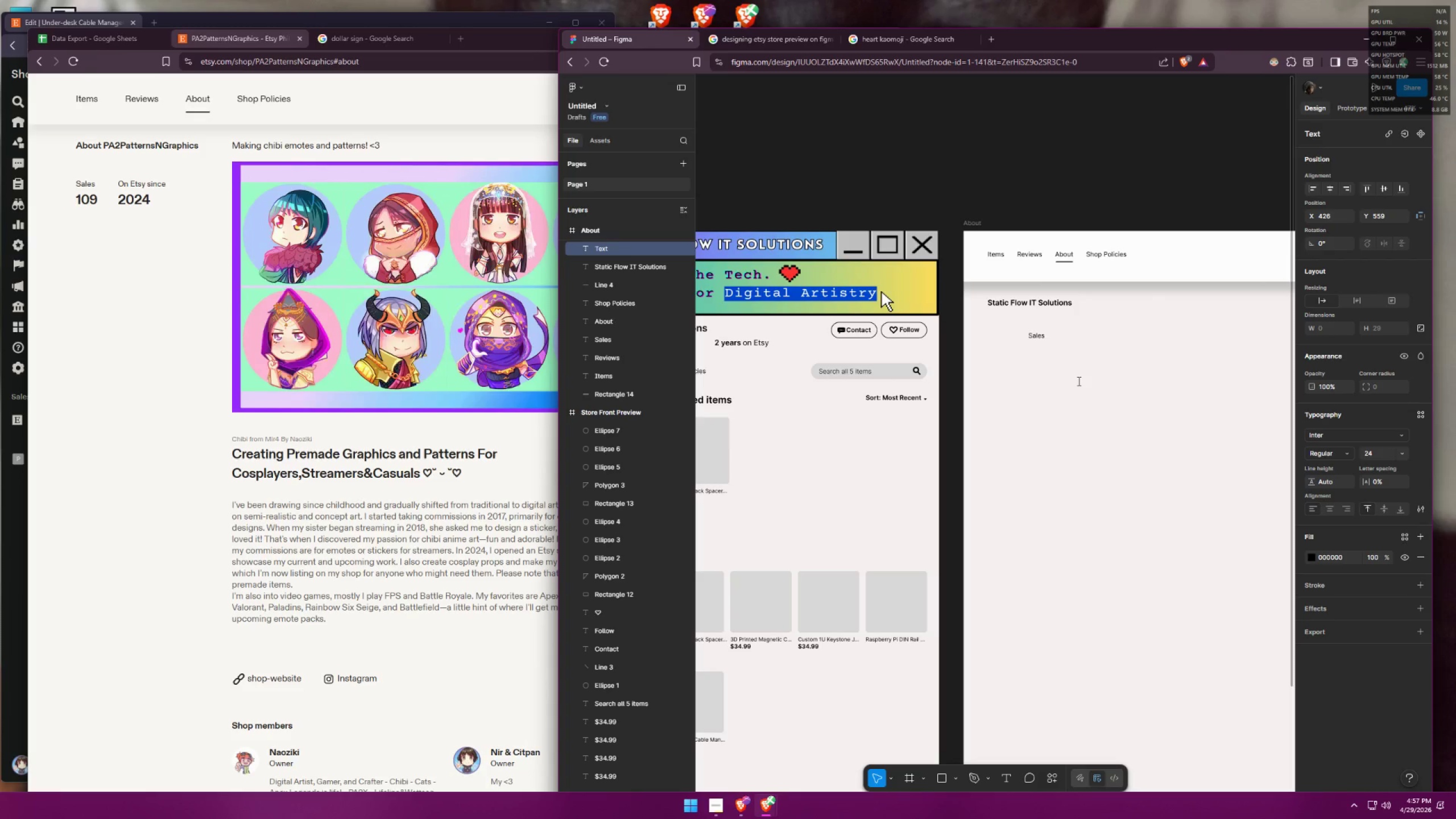 
type(On Etsy since)
 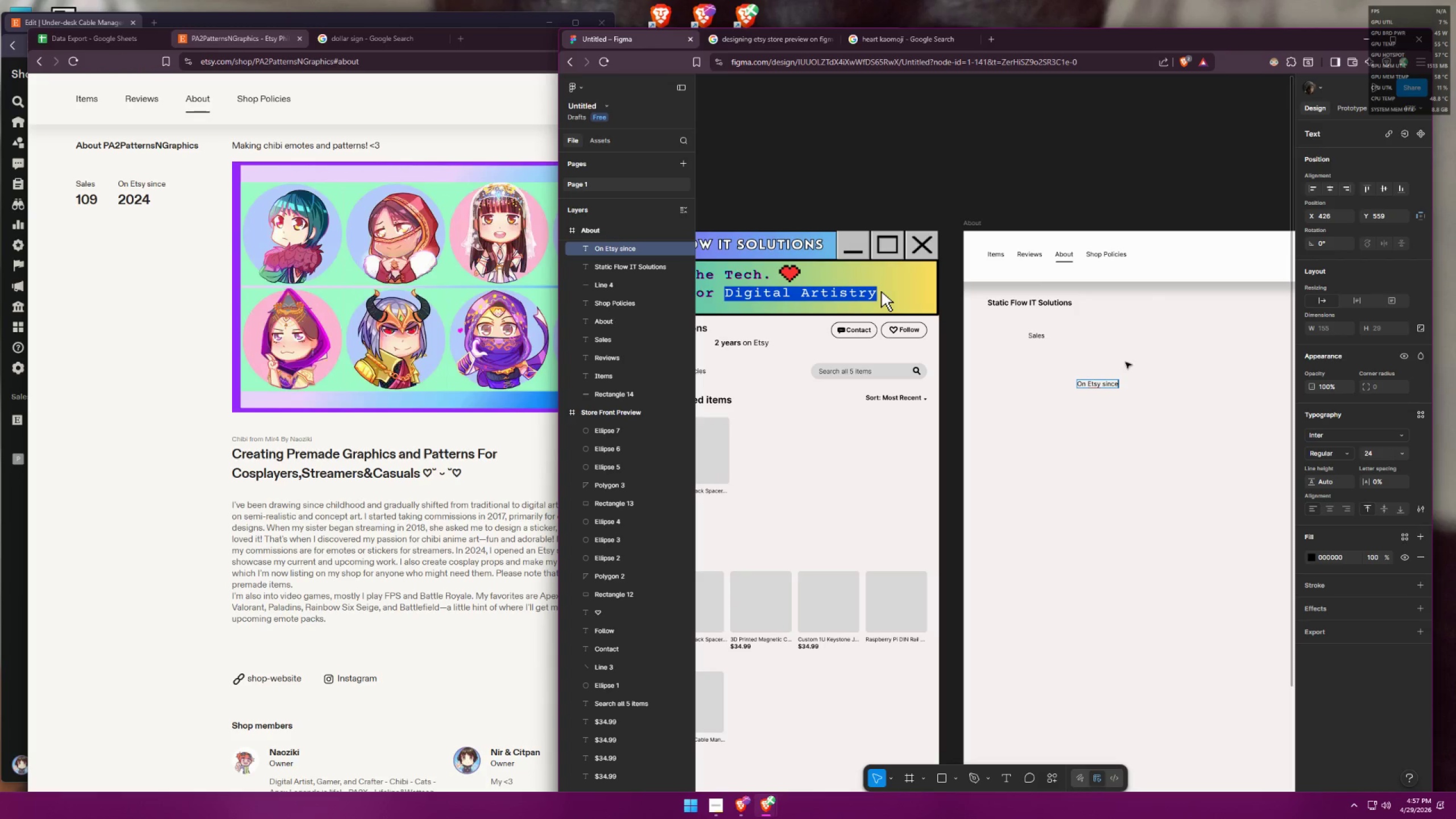 
left_click([1132, 348])
 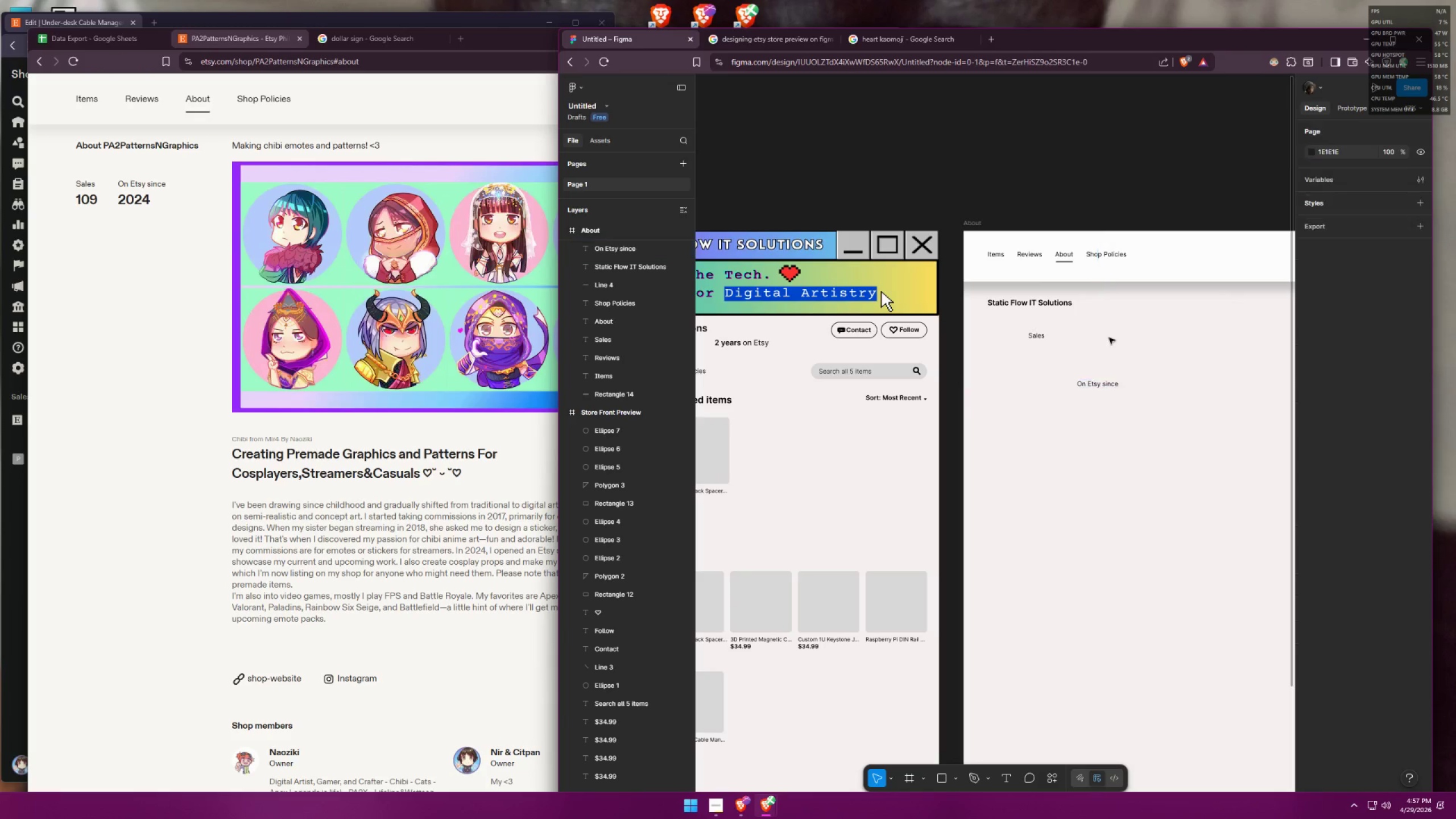 
left_click_drag(start_coordinate=[1037, 337], to_coordinate=[996, 329])
 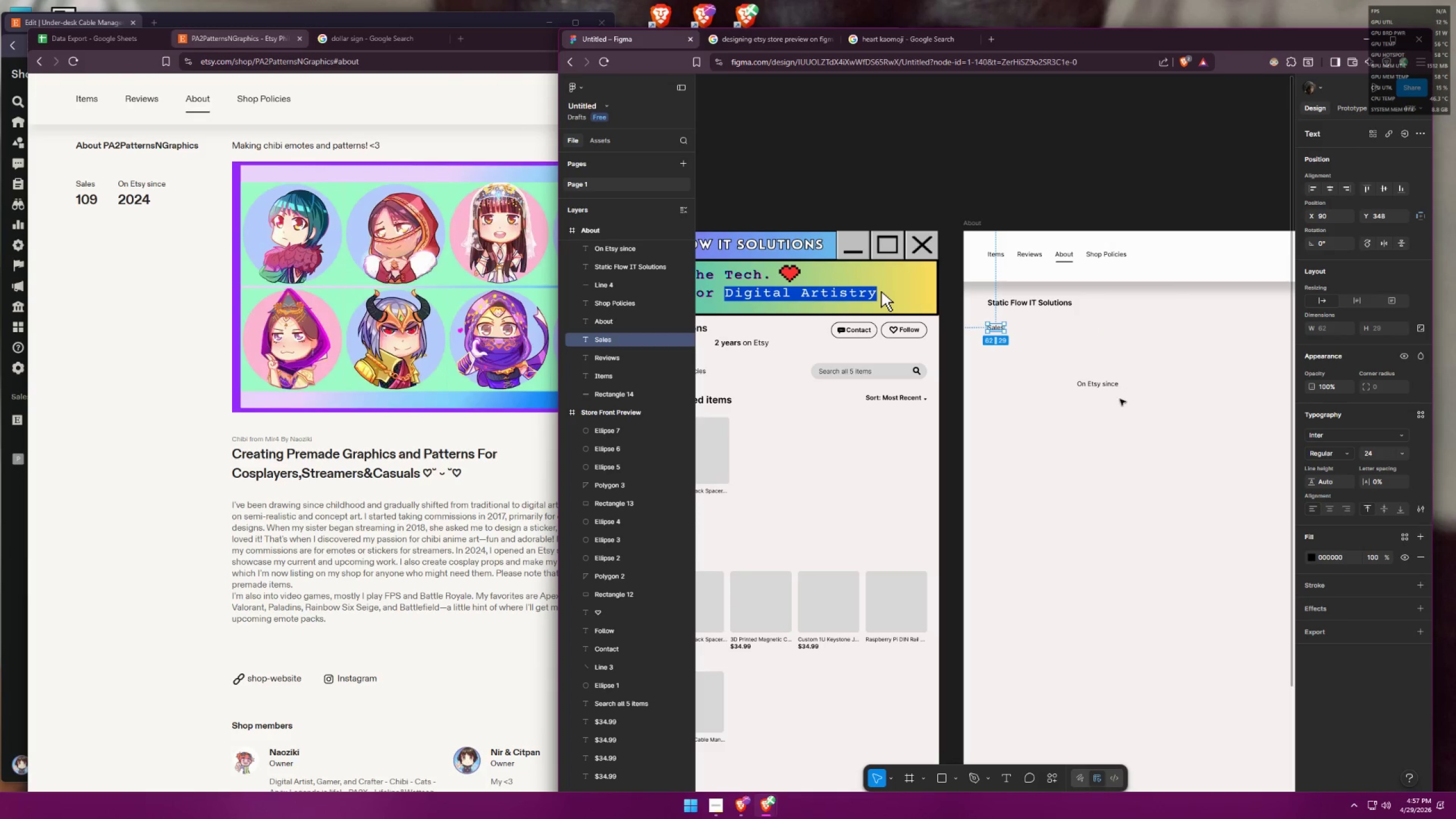 
left_click_drag(start_coordinate=[1102, 384], to_coordinate=[1042, 328])
 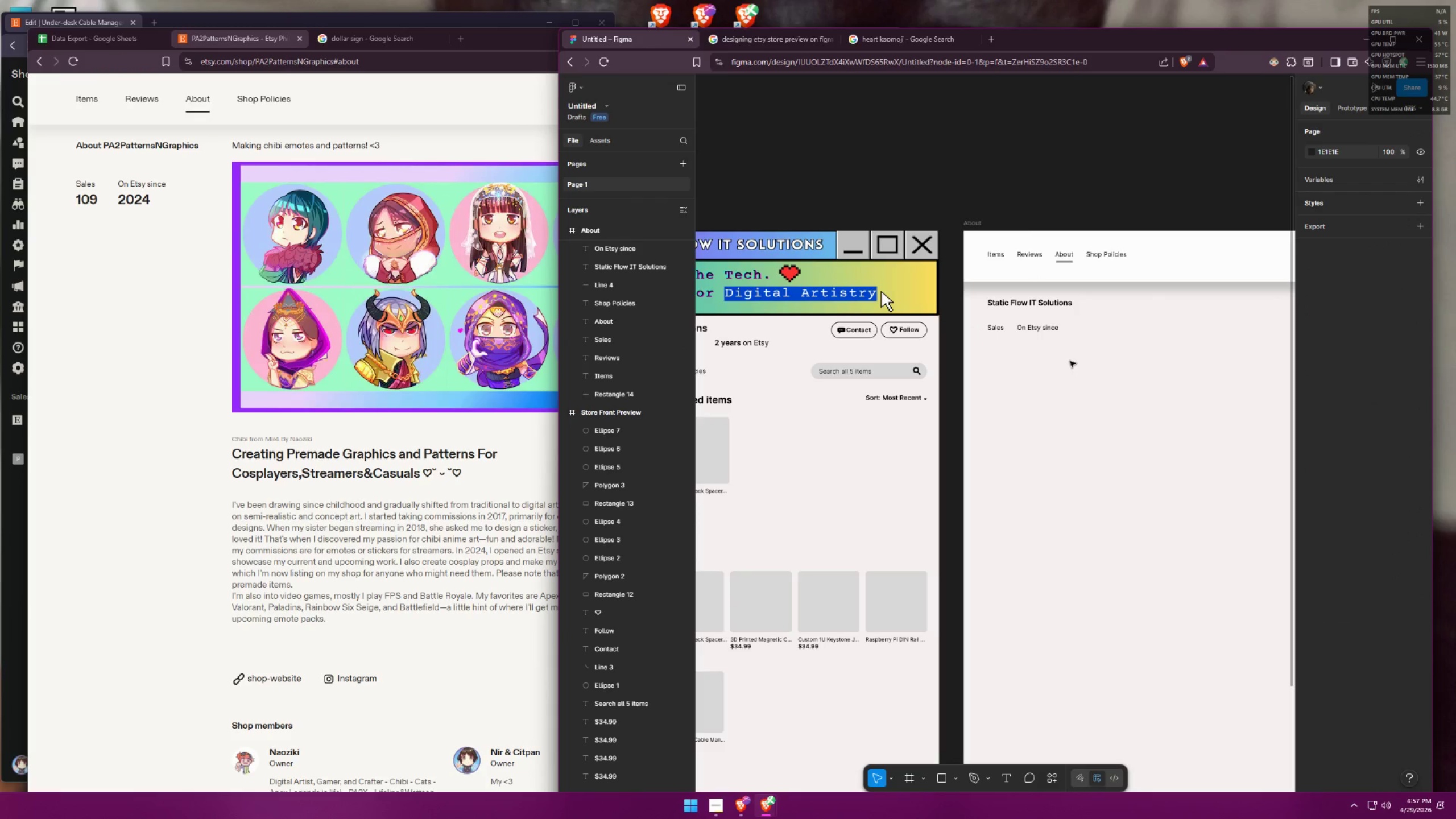 
hold_key(key=ControlLeft, duration=0.8)
scroll: coordinate [950, 326], scroll_direction: up, amount: 9.0
 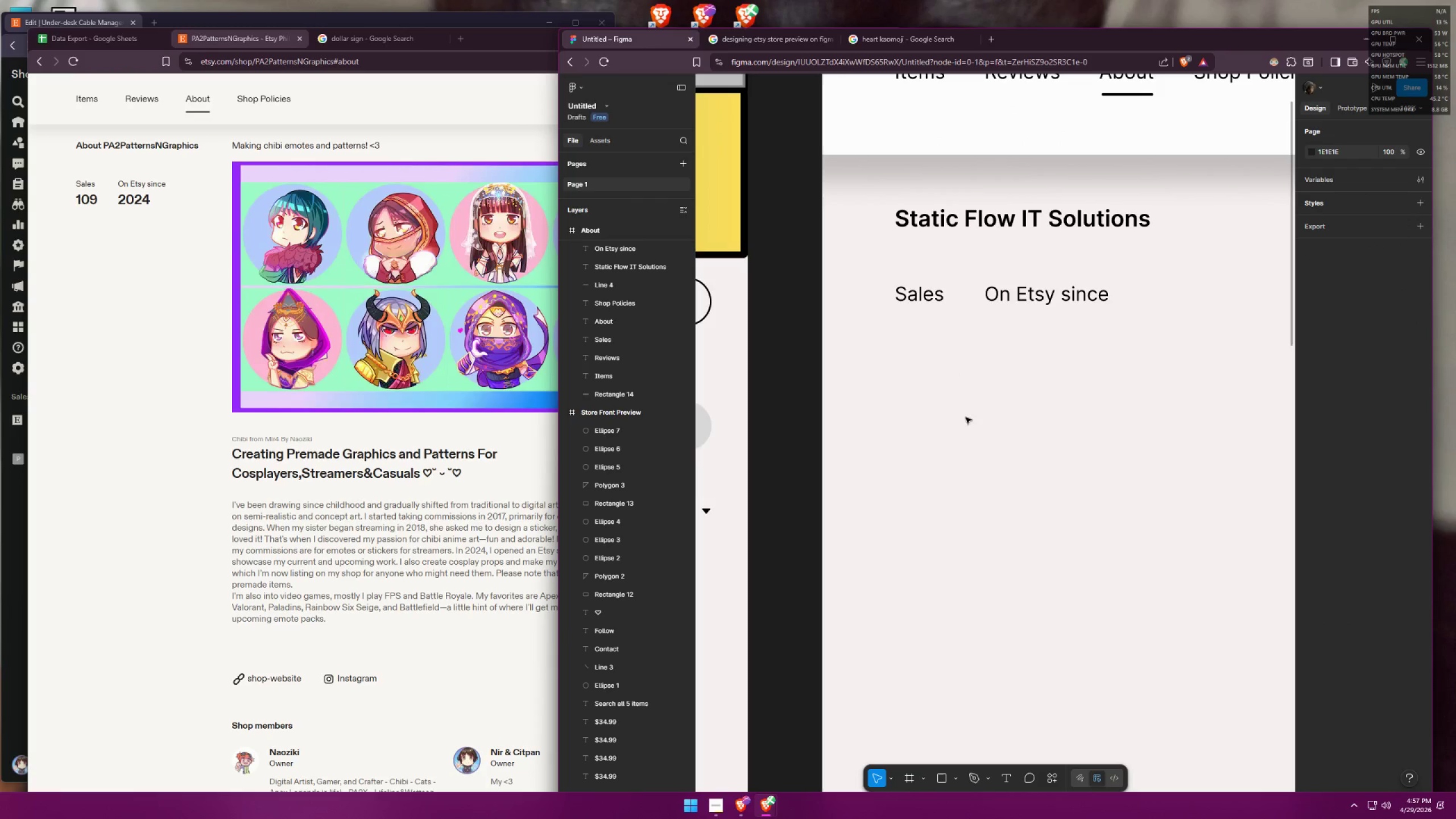 
left_click_drag(start_coordinate=[886, 396], to_coordinate=[1112, 282])
 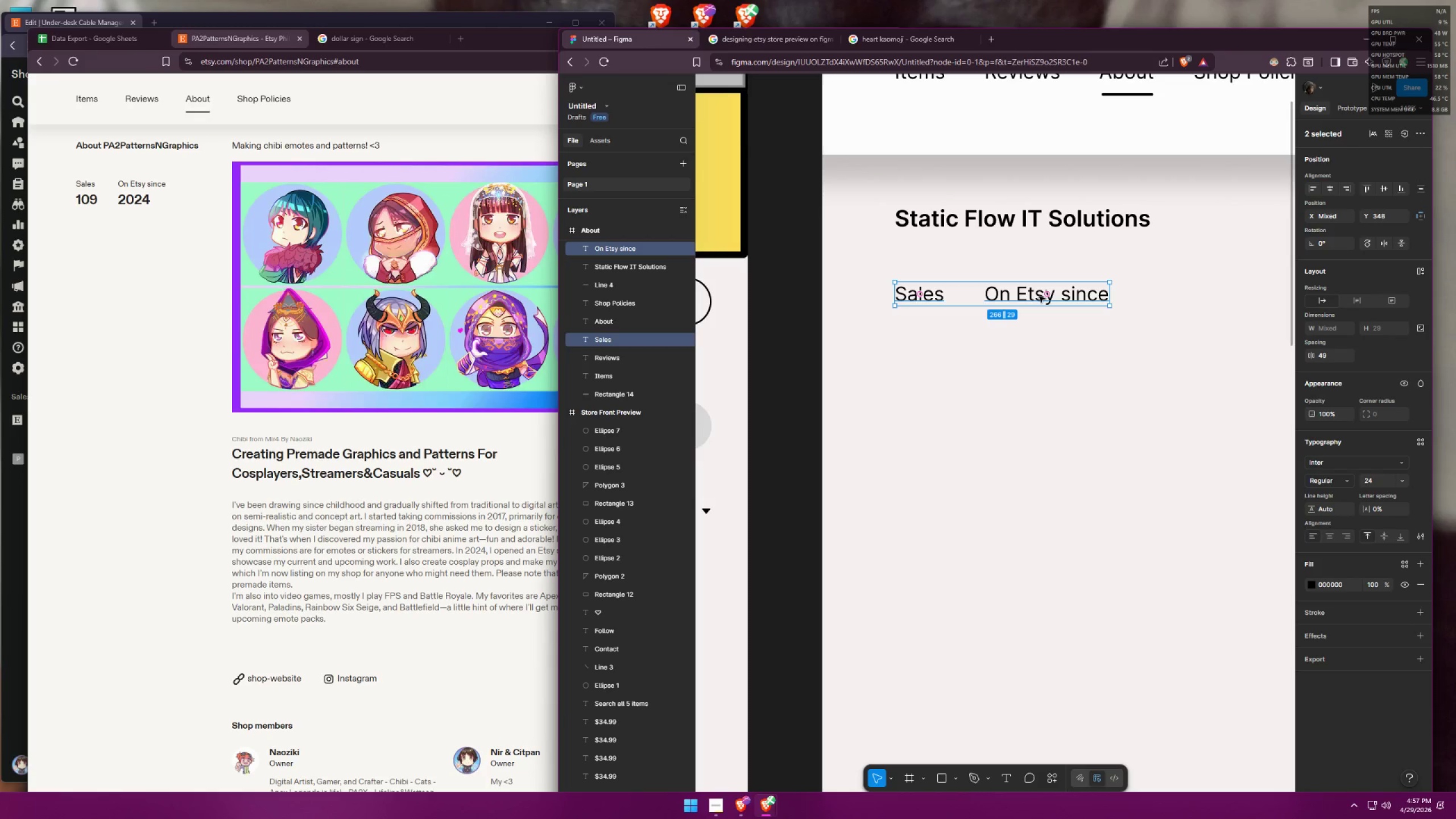 
left_click_drag(start_coordinate=[1039, 296], to_coordinate=[1038, 289])
 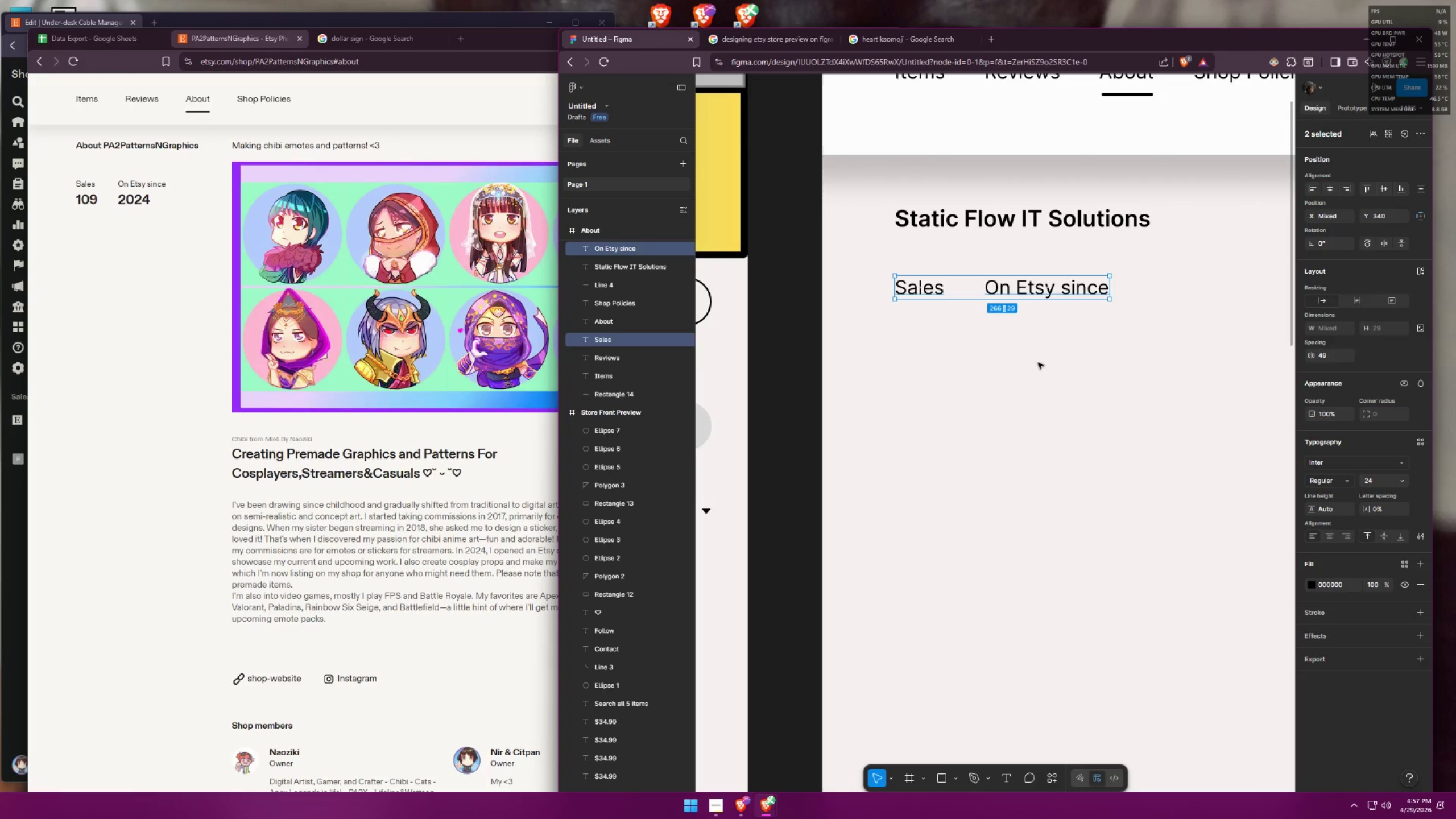 
left_click([1043, 396])
 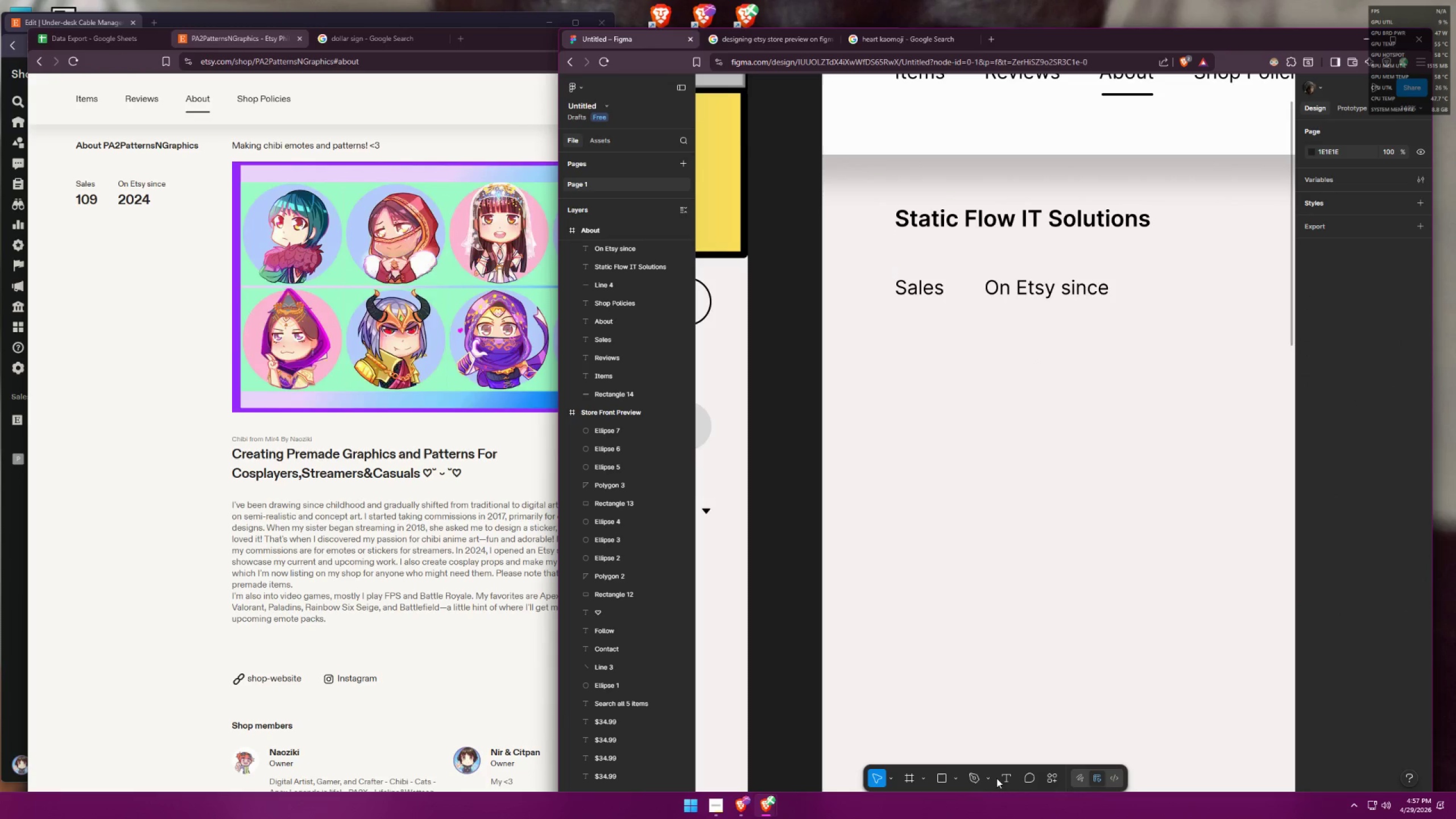 
left_click([1003, 775])
 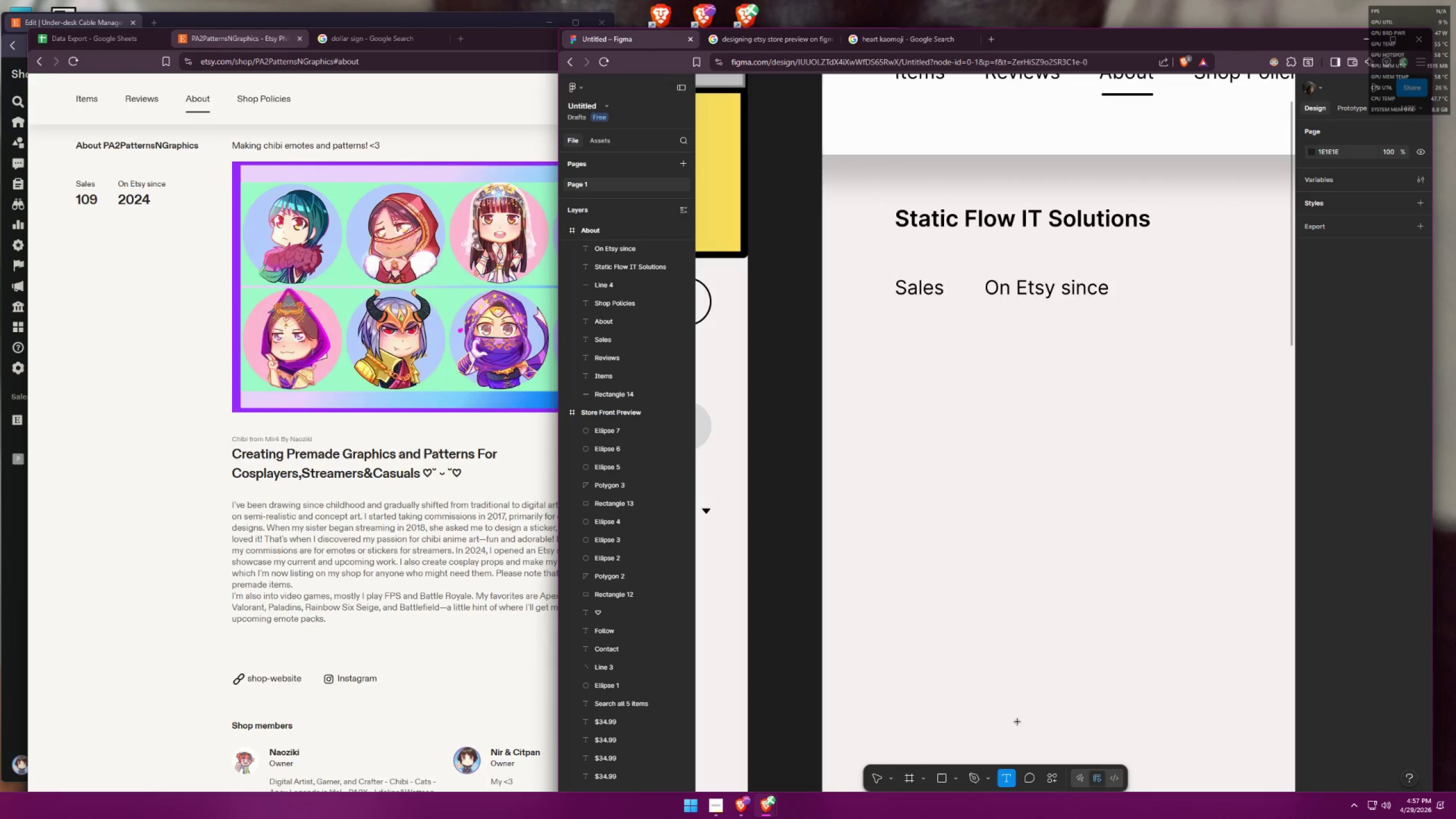 
hold_key(key=ControlLeft, duration=0.41)
scroll: coordinate [994, 454], scroll_direction: down, amount: 6.0
 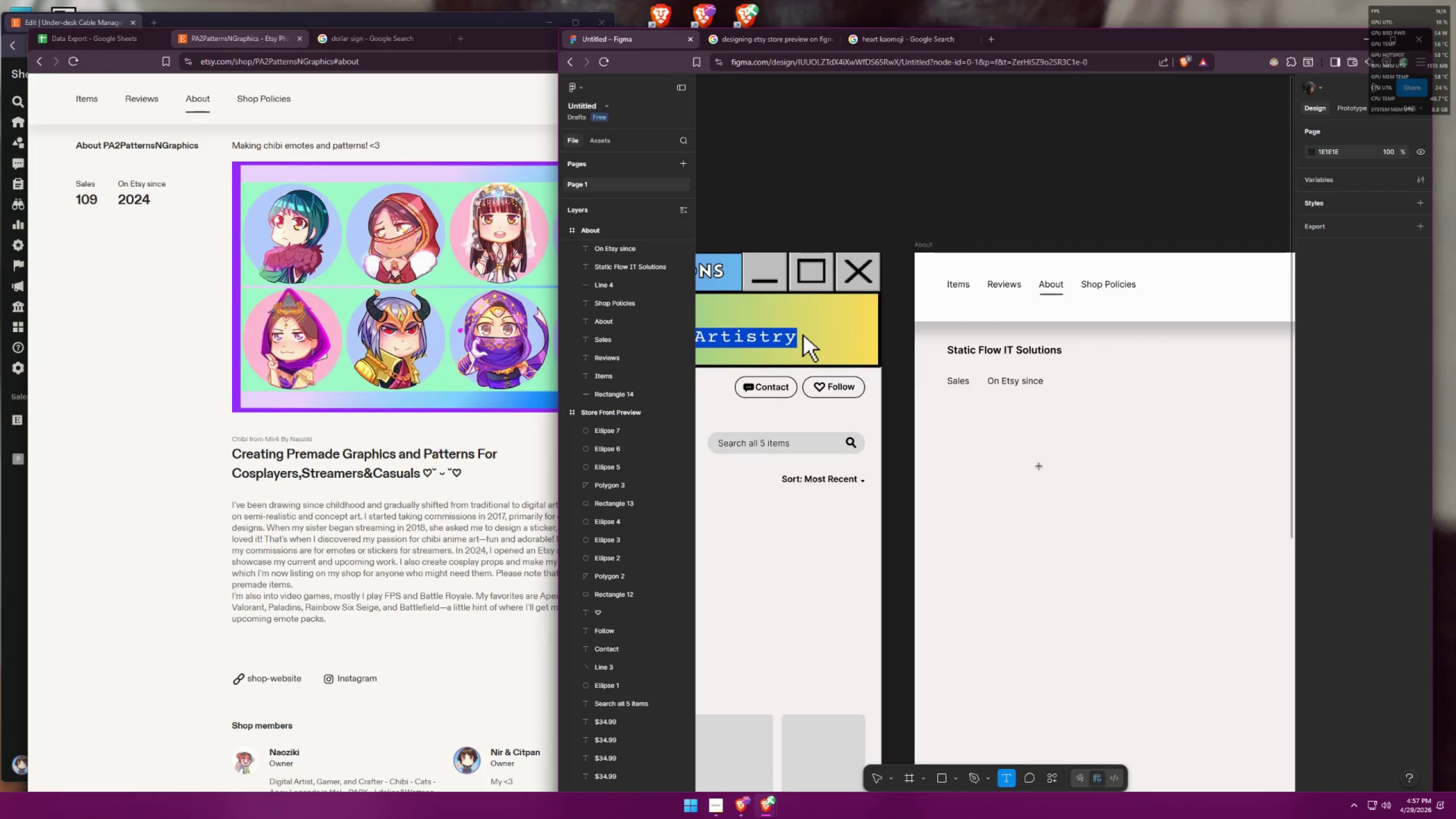 
key(Escape)
 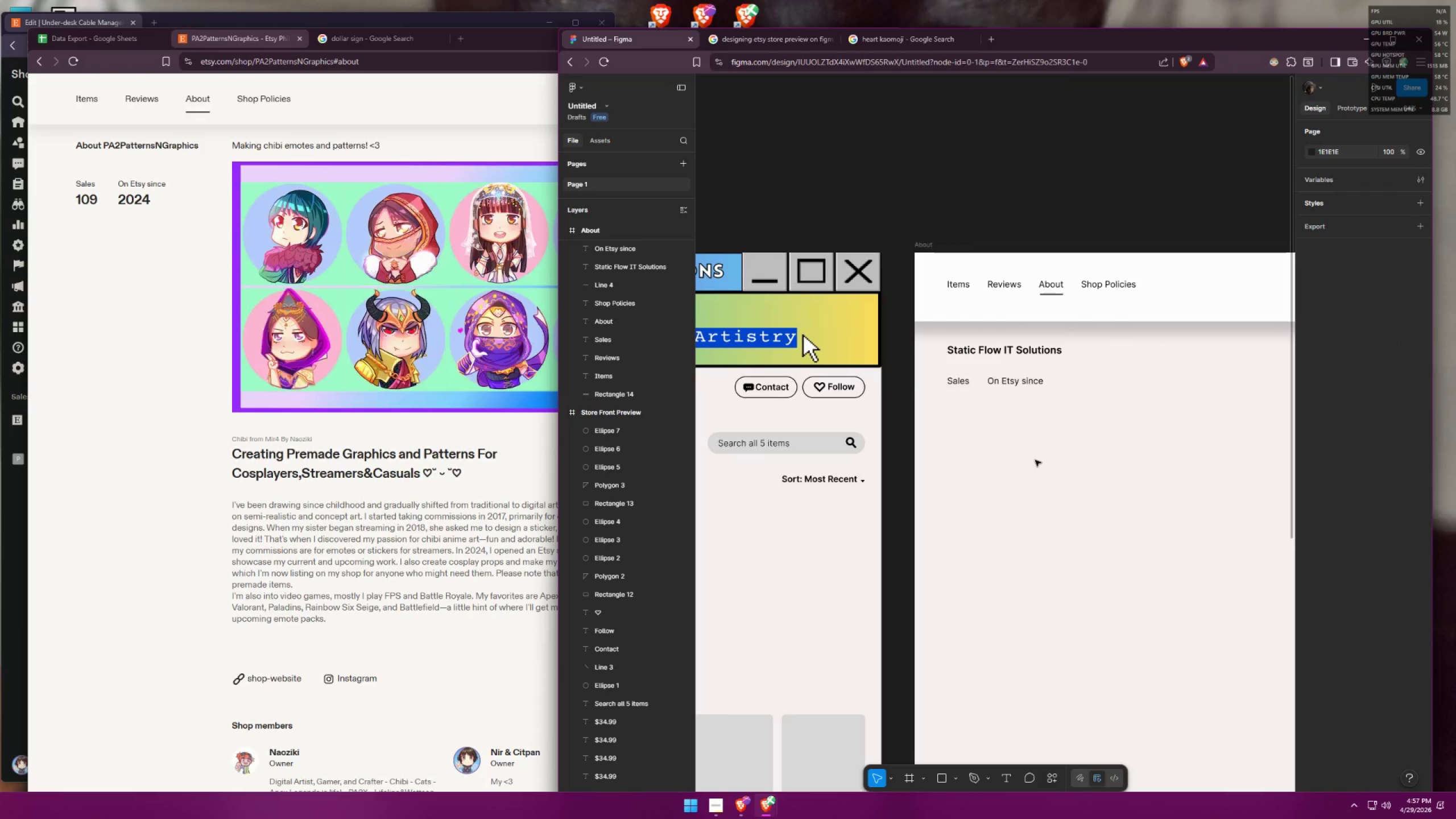 
hold_key(key=ControlLeft, duration=1.41)
scroll: coordinate [1107, 418], scroll_direction: down, amount: 6.0
 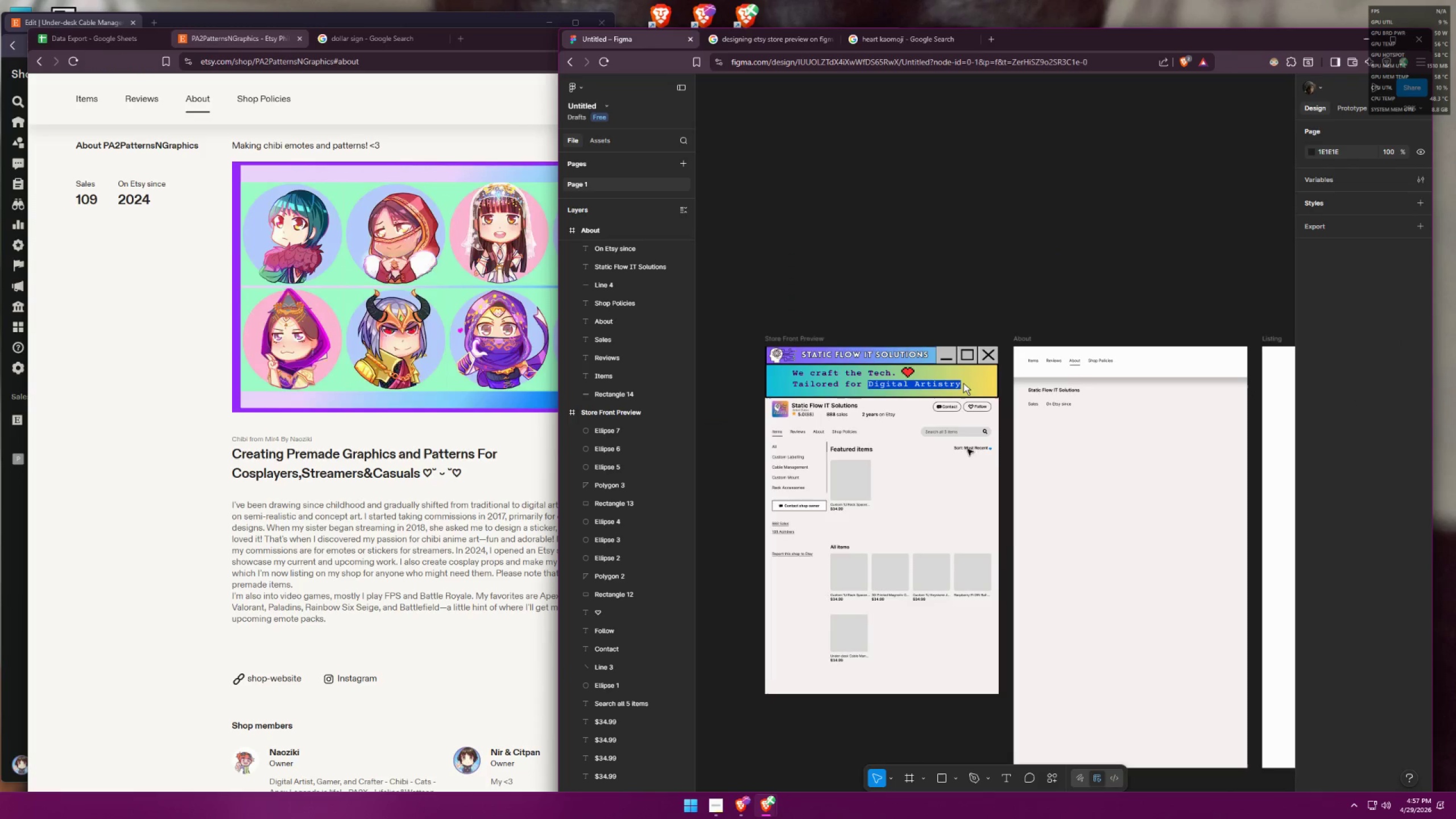 
scroll: coordinate [803, 430], scroll_direction: up, amount: 7.0
 